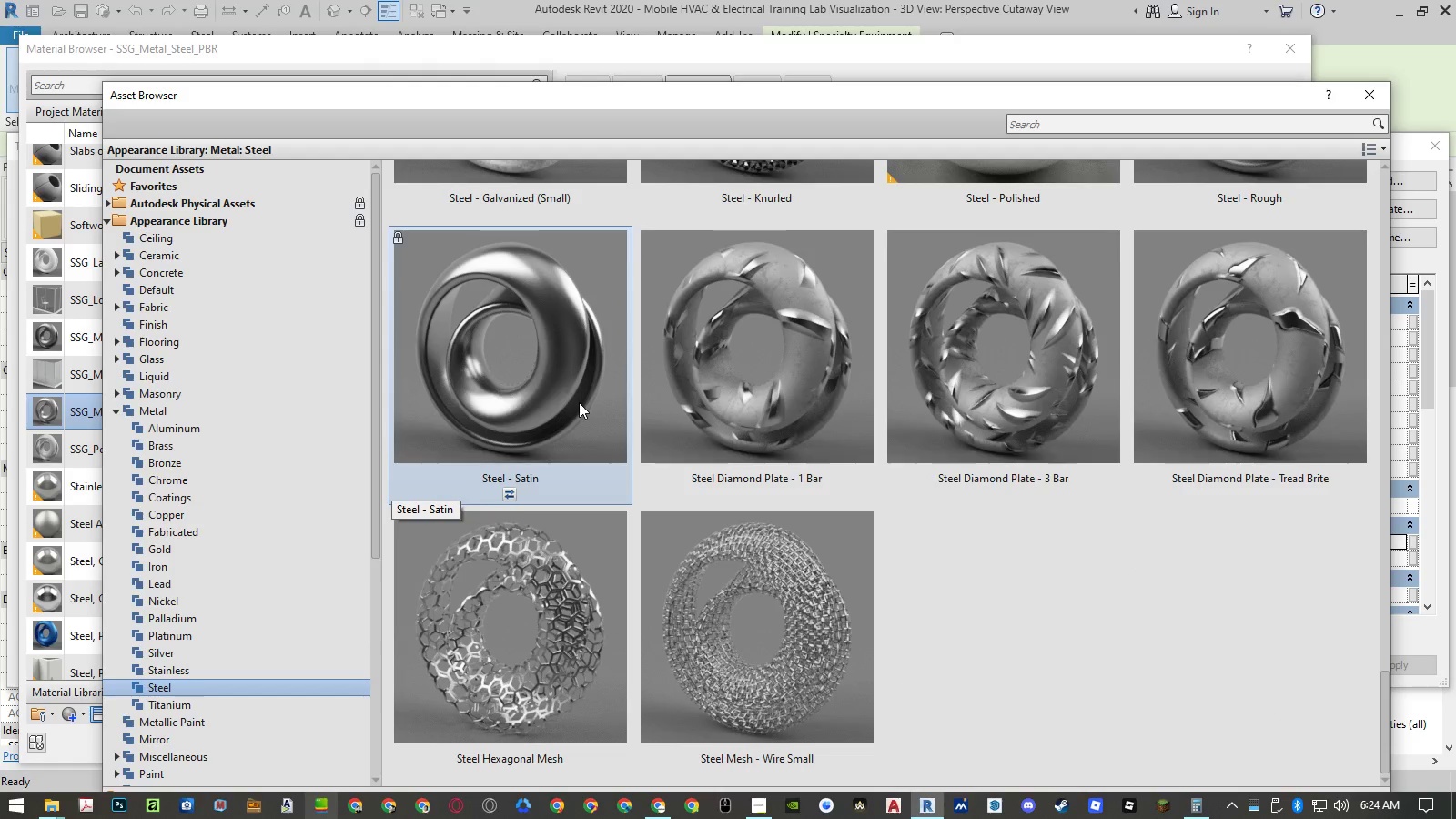 
key(ArrowUp)
 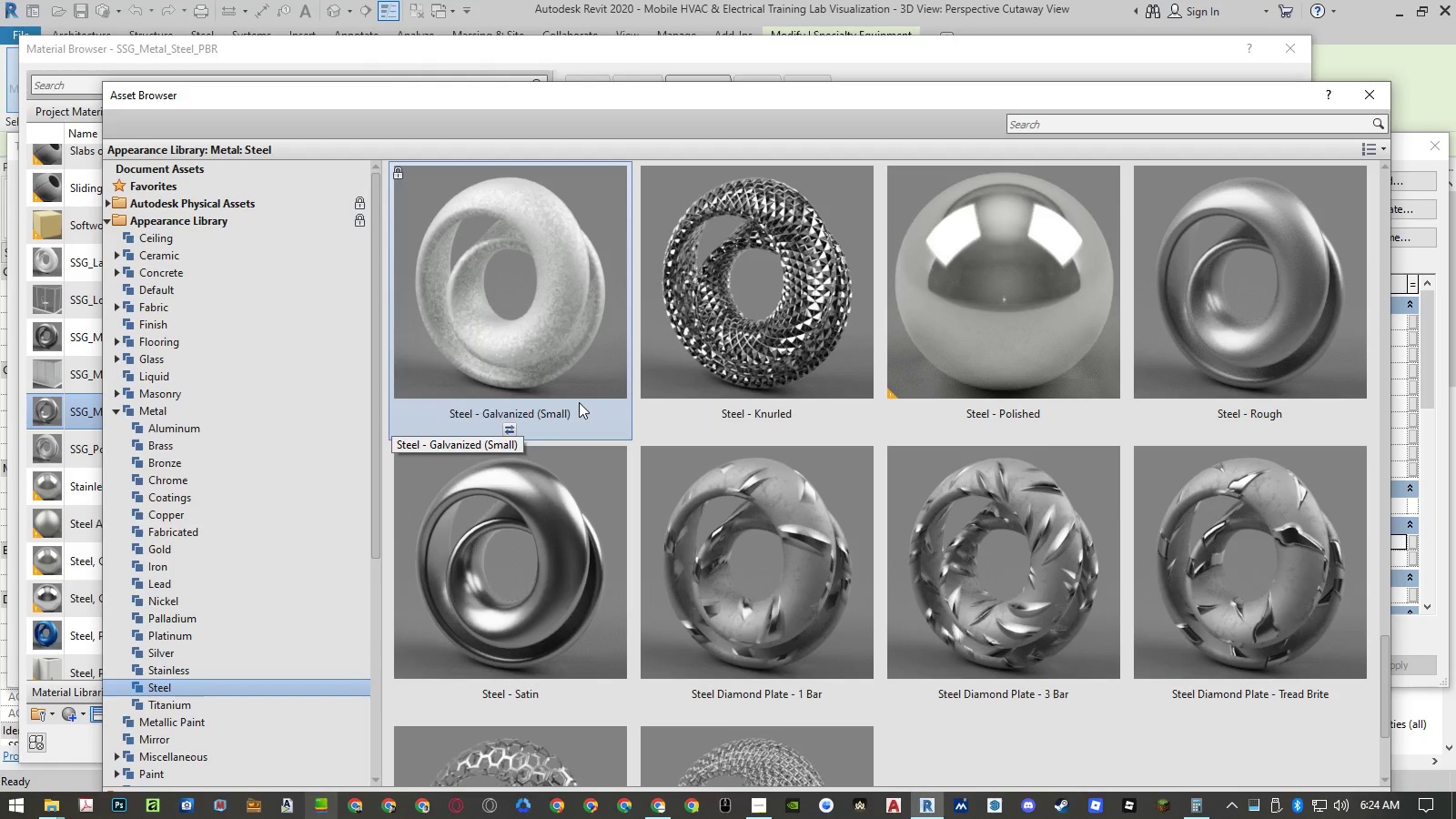 
key(ArrowUp)
 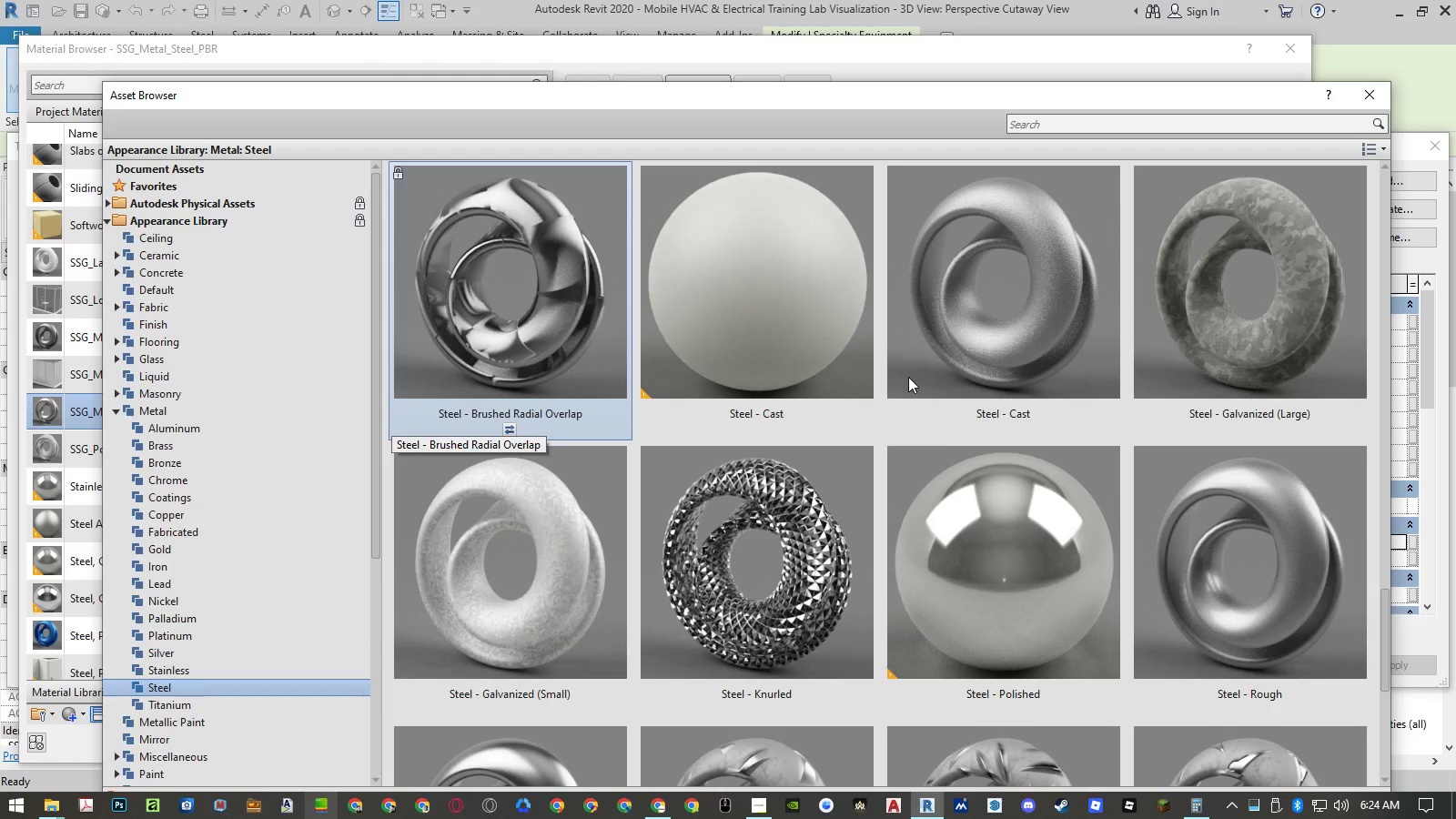 
mouse_move([1016, 439])
 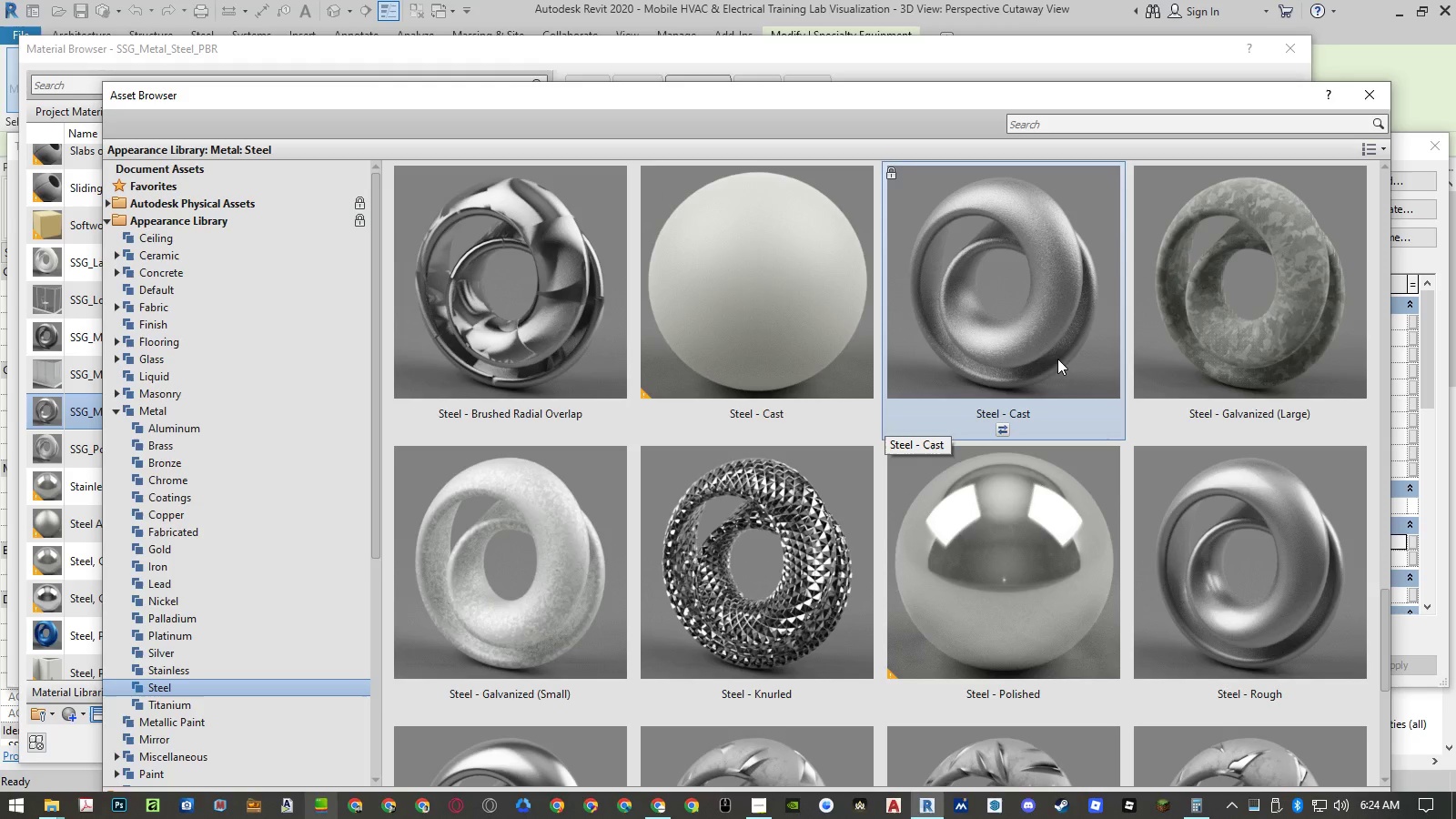 
wait(5.19)
 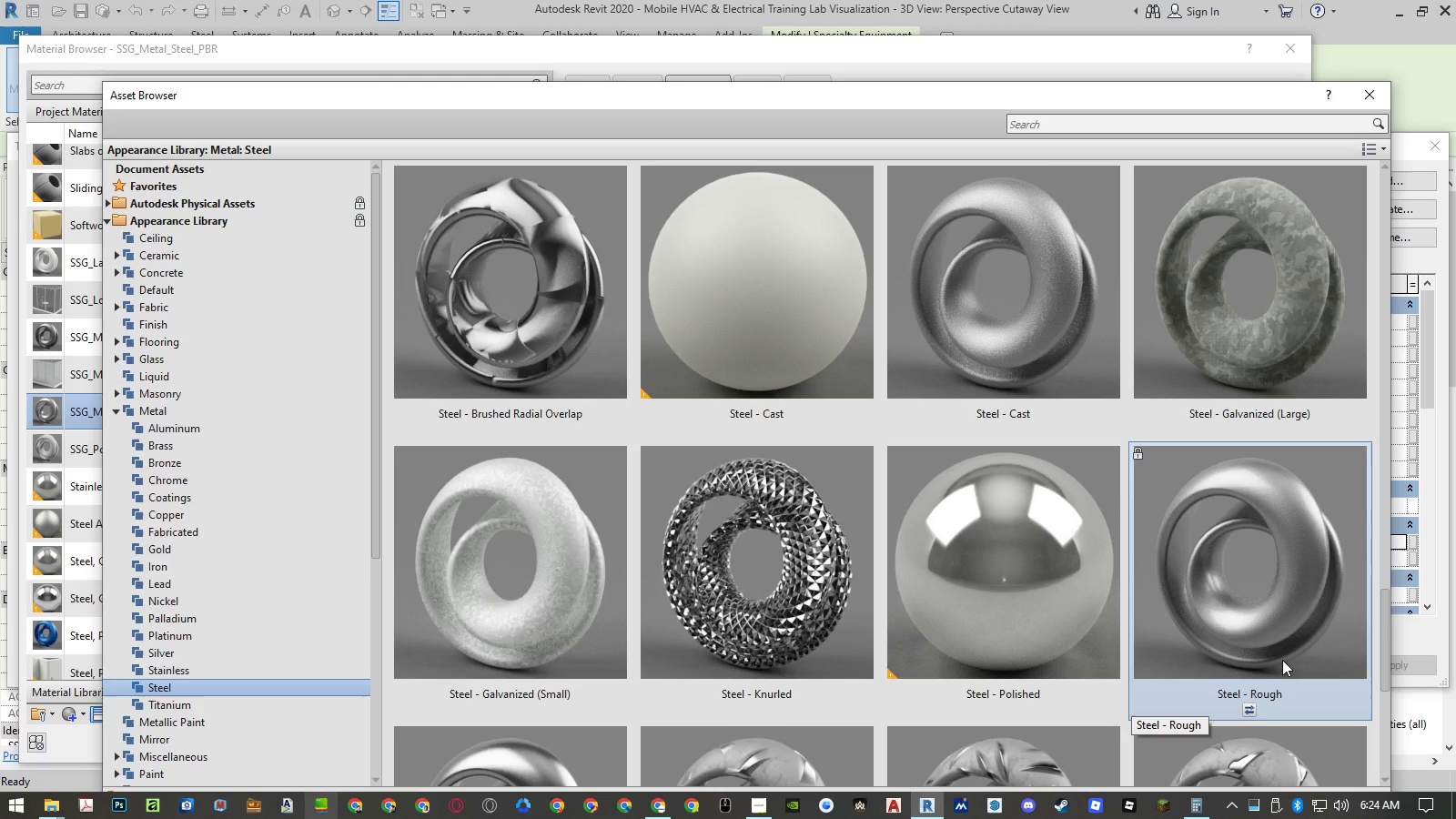 
left_click([1250, 710])
 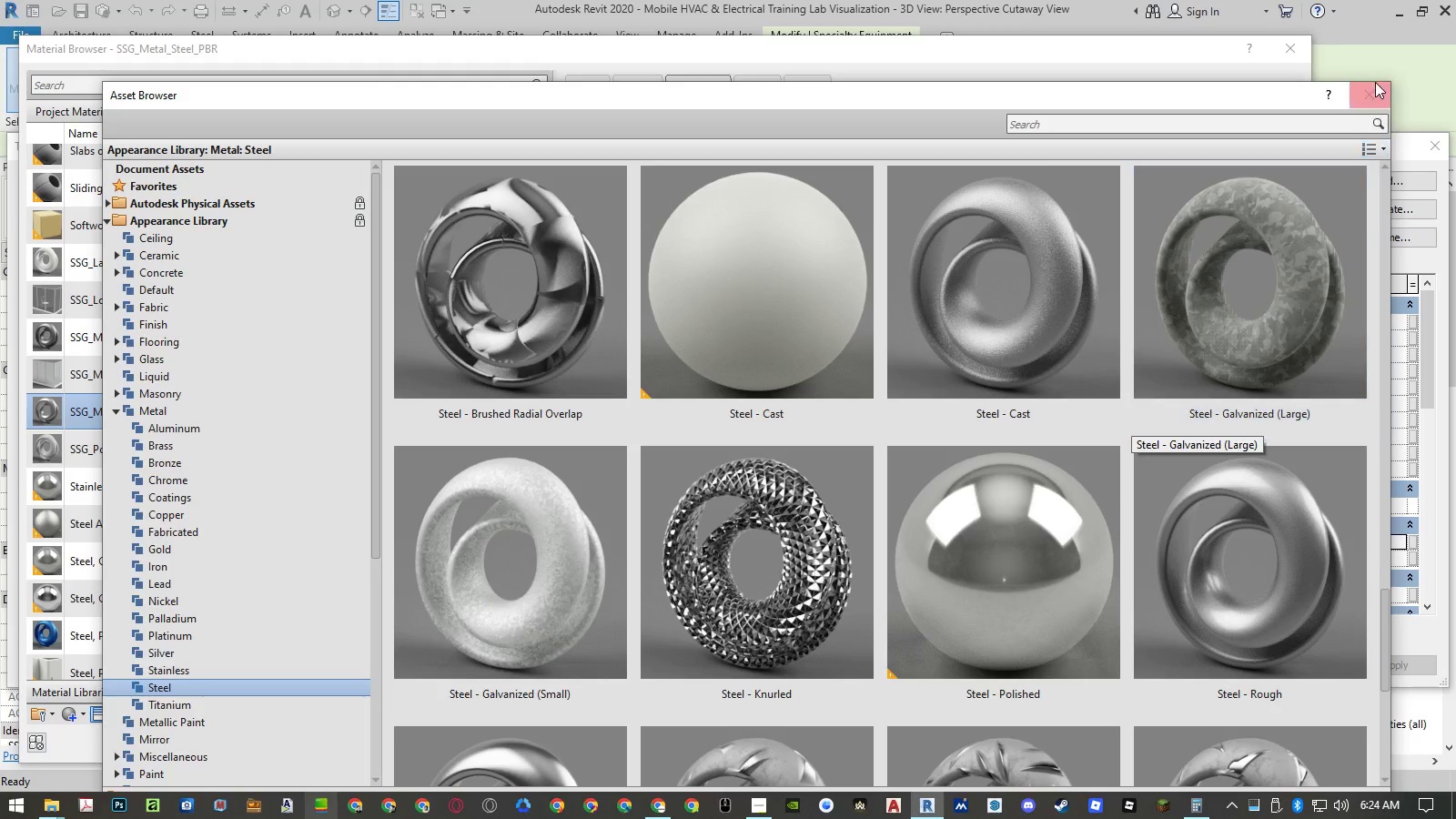 
left_click([1371, 95])
 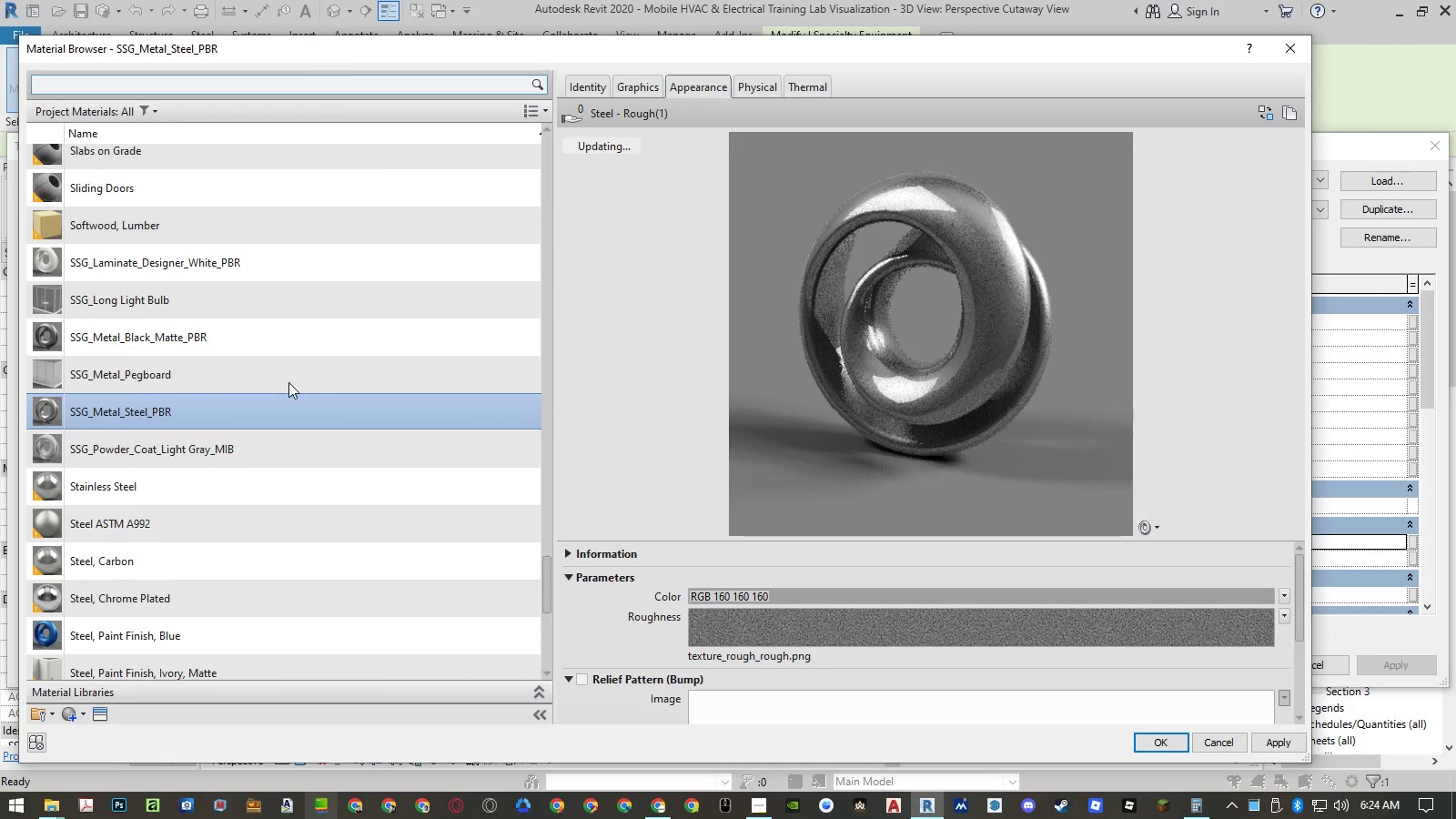 
left_click([288, 275])
 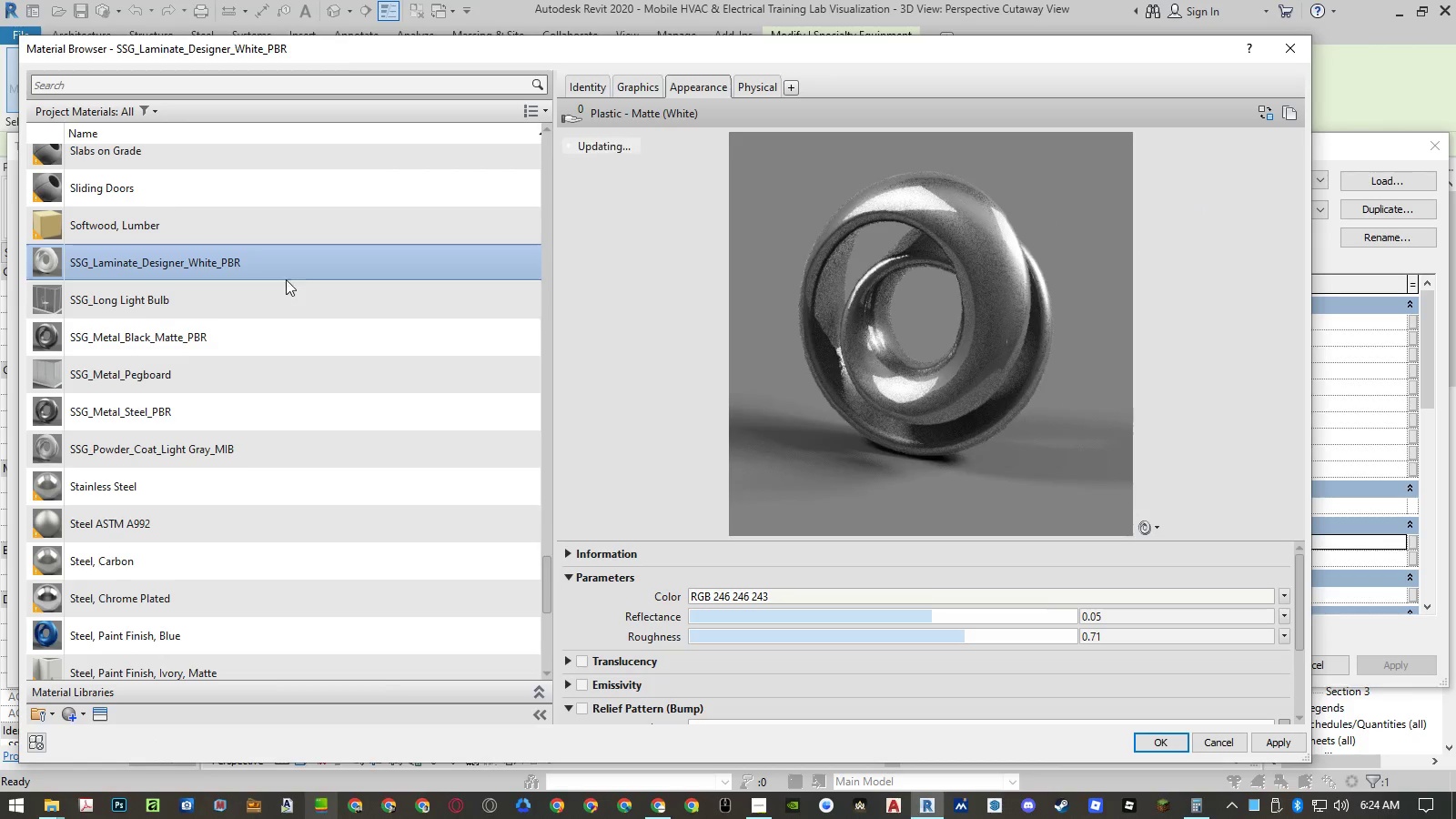 
left_click([281, 294])
 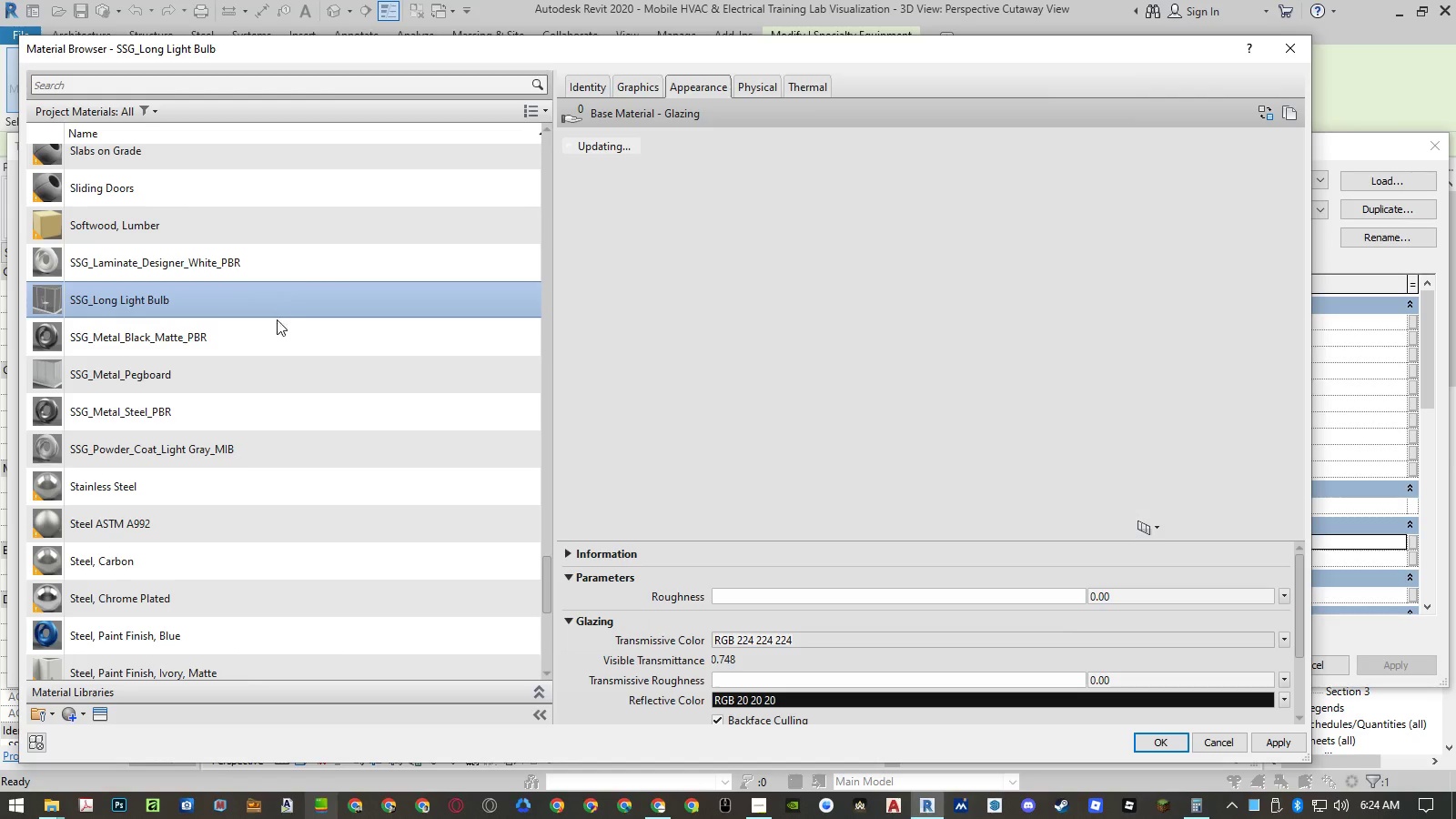 
left_click([275, 328])
 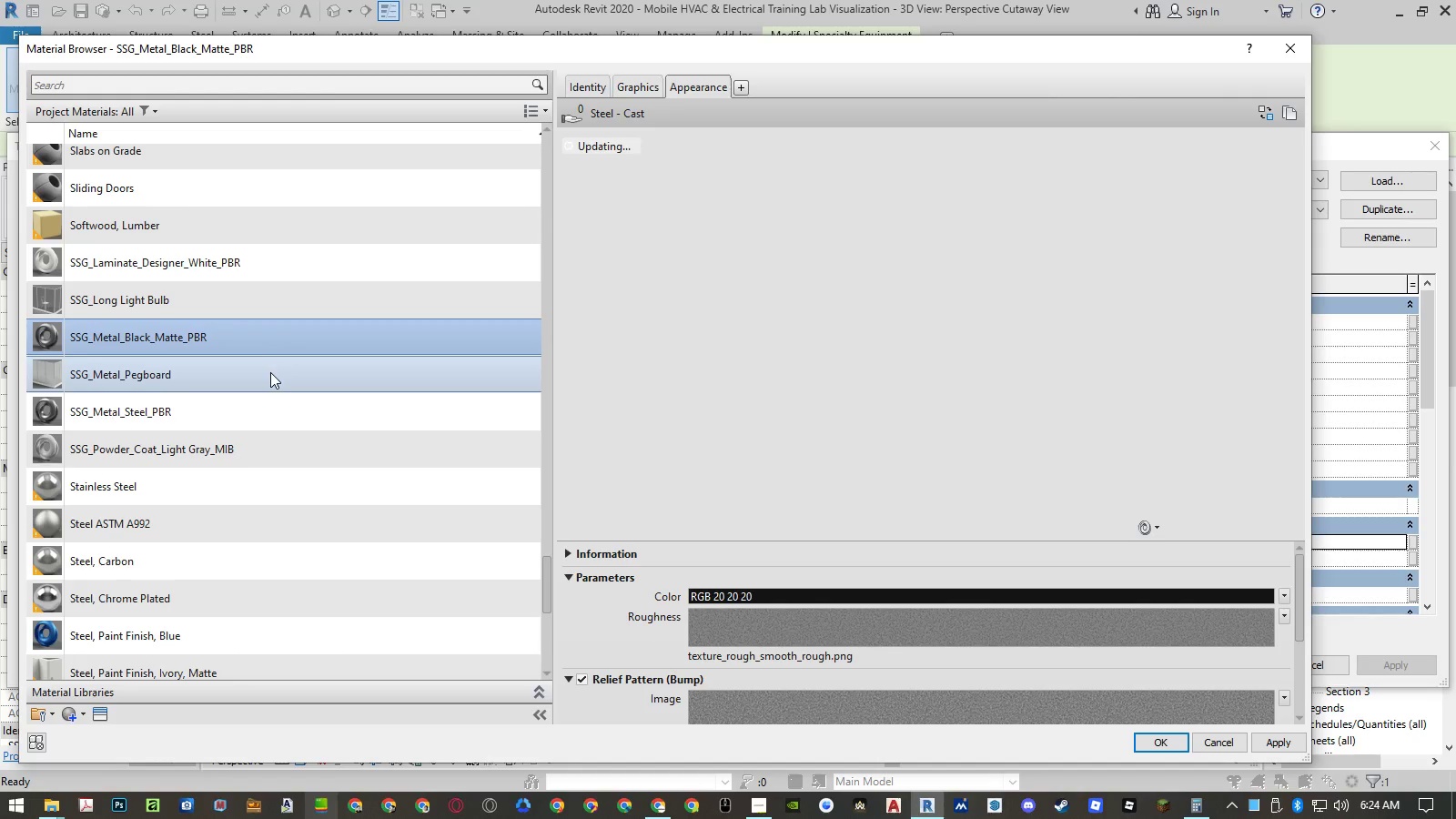 
left_click([270, 372])
 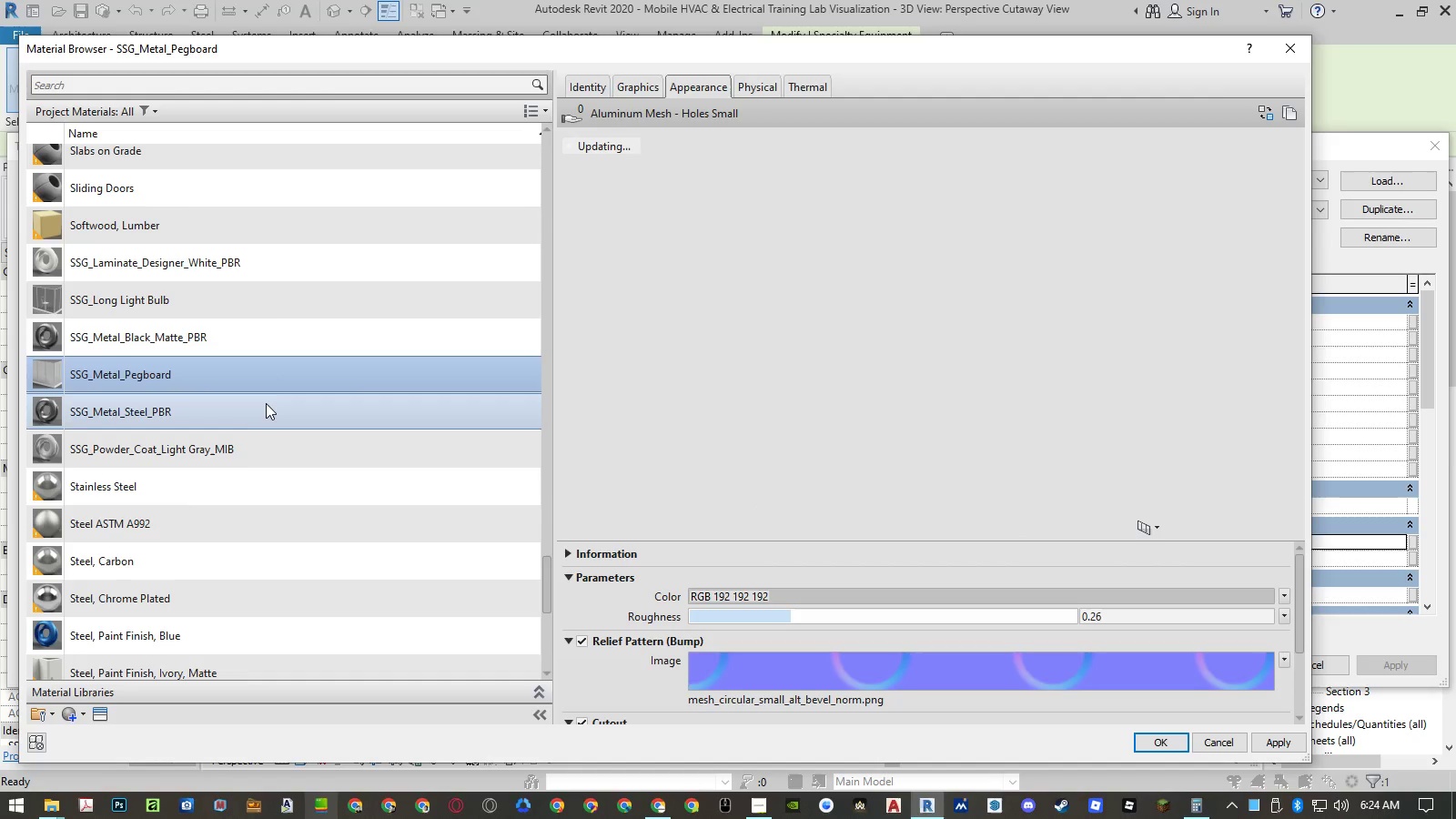 
left_click([260, 418])
 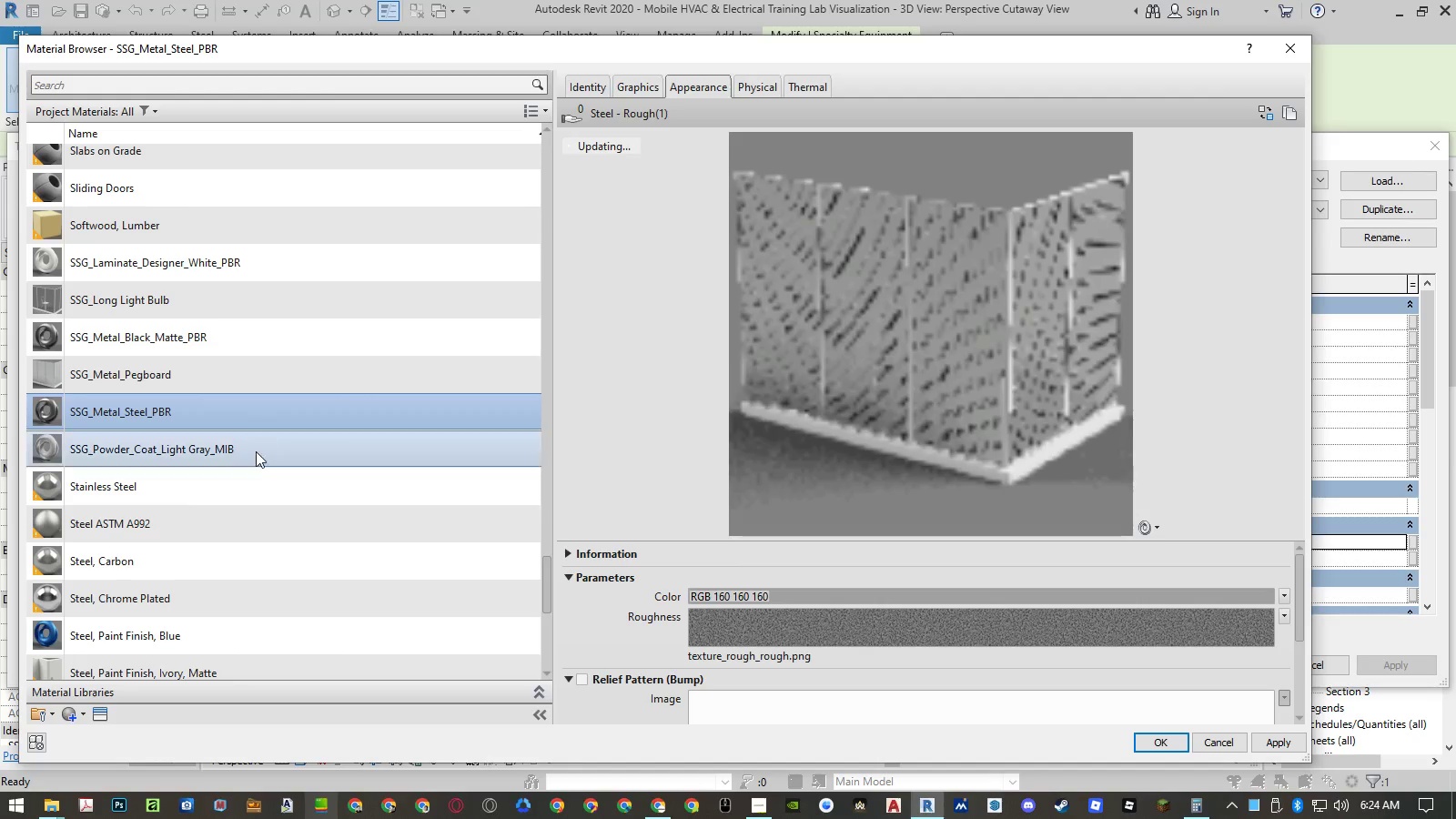 
left_click([255, 453])
 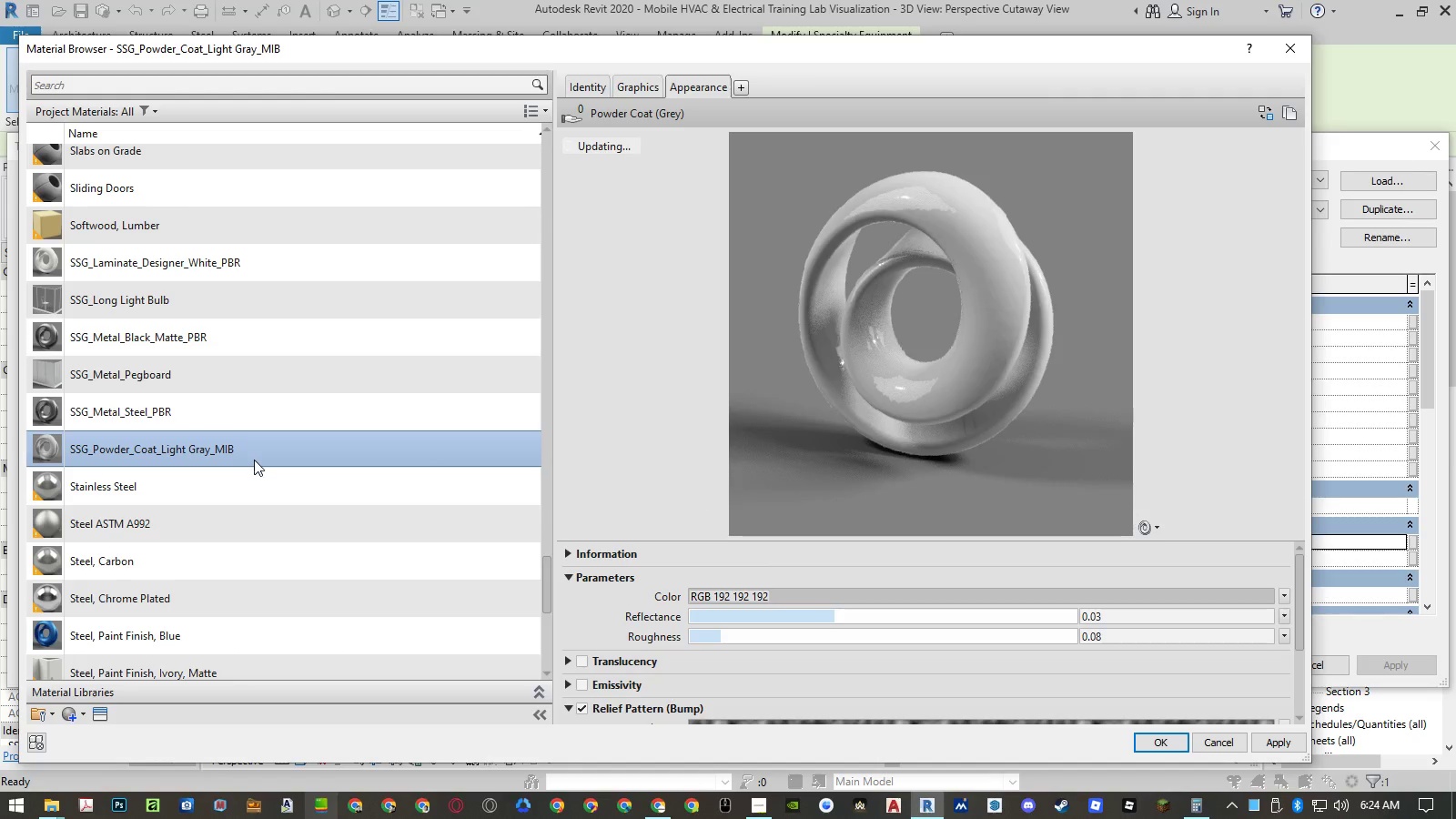 
mouse_move([261, 454])
 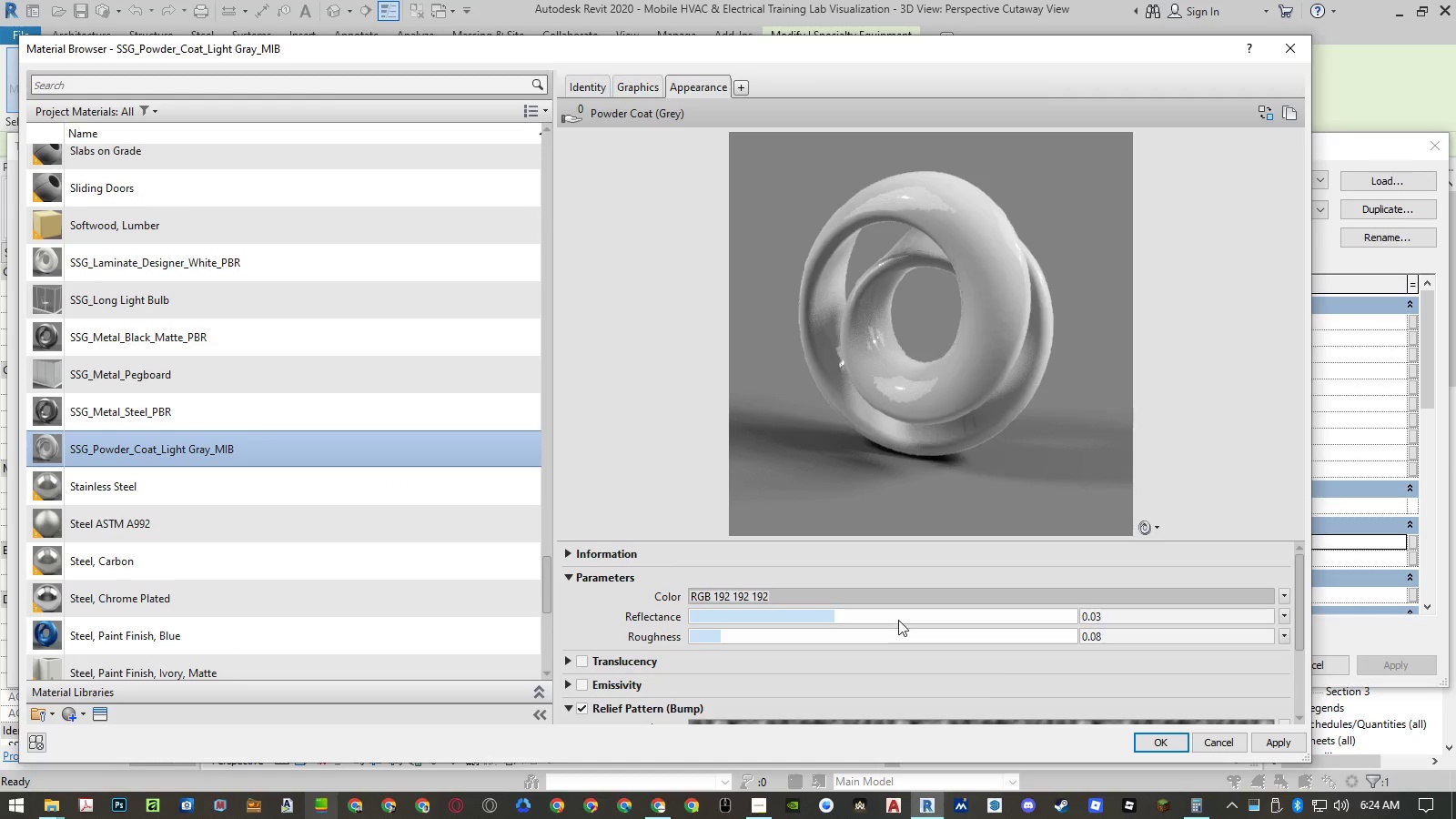 
left_click([224, 405])
 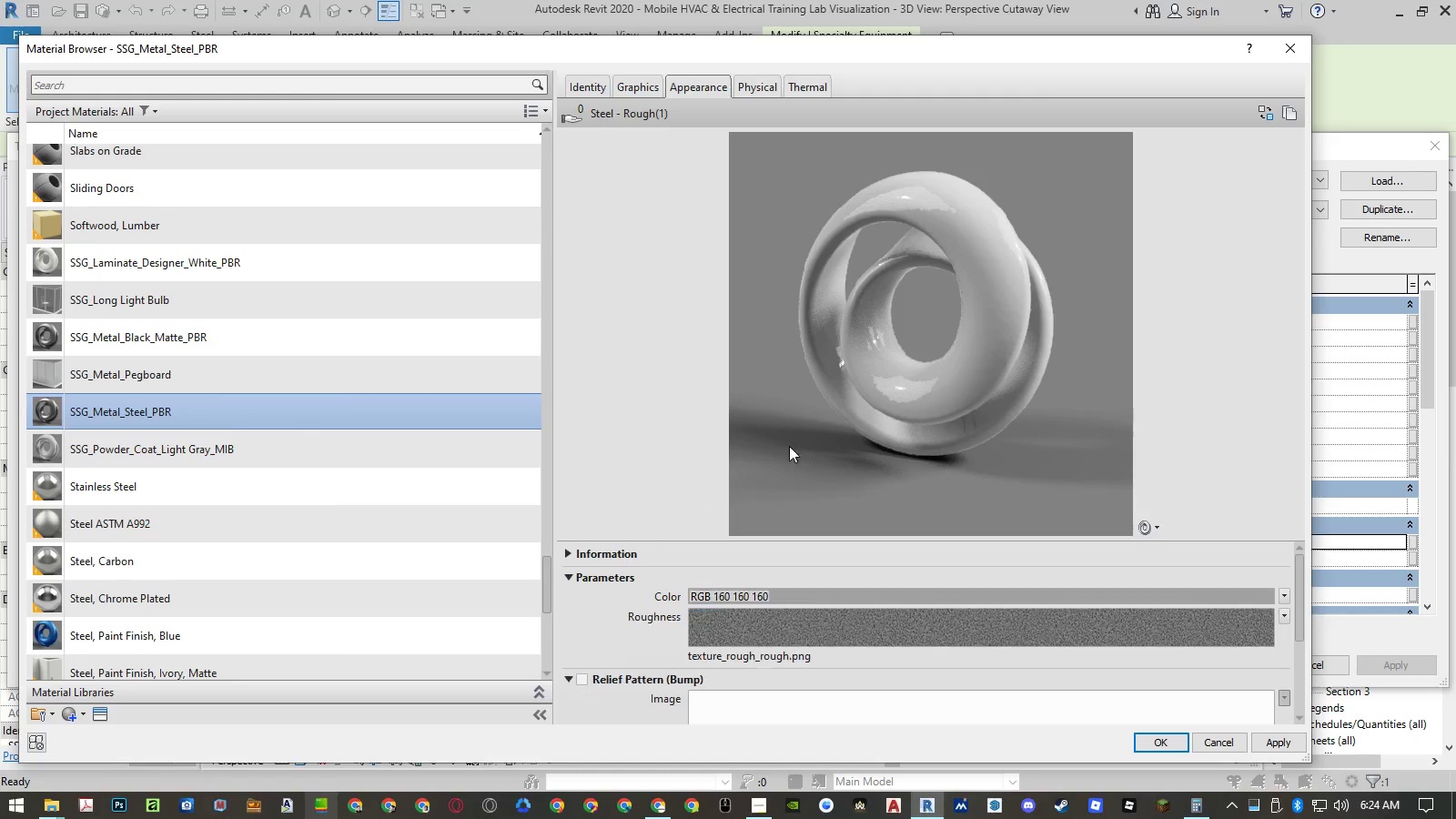 
mouse_move([798, 465])
 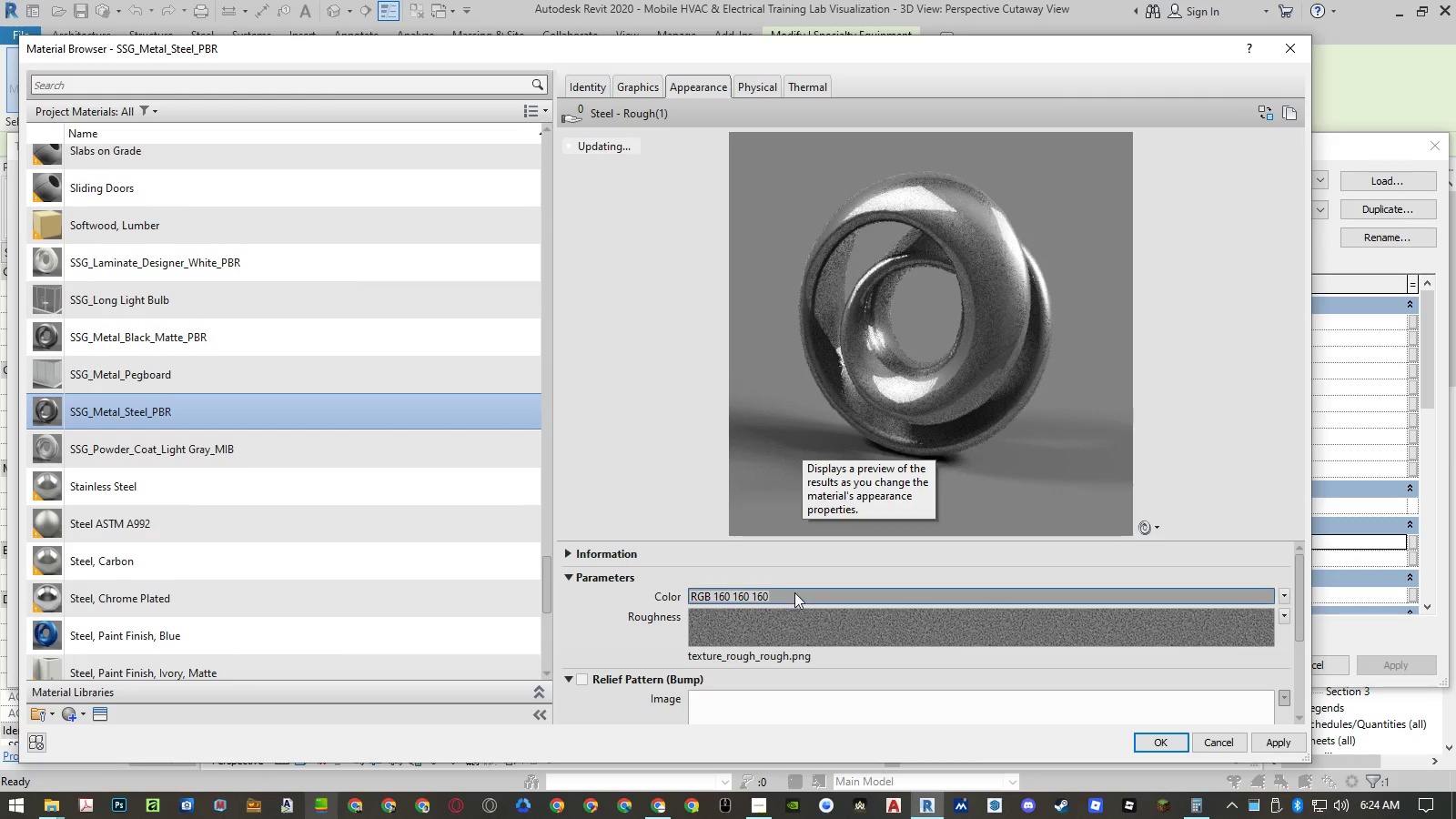 
left_click([792, 596])
 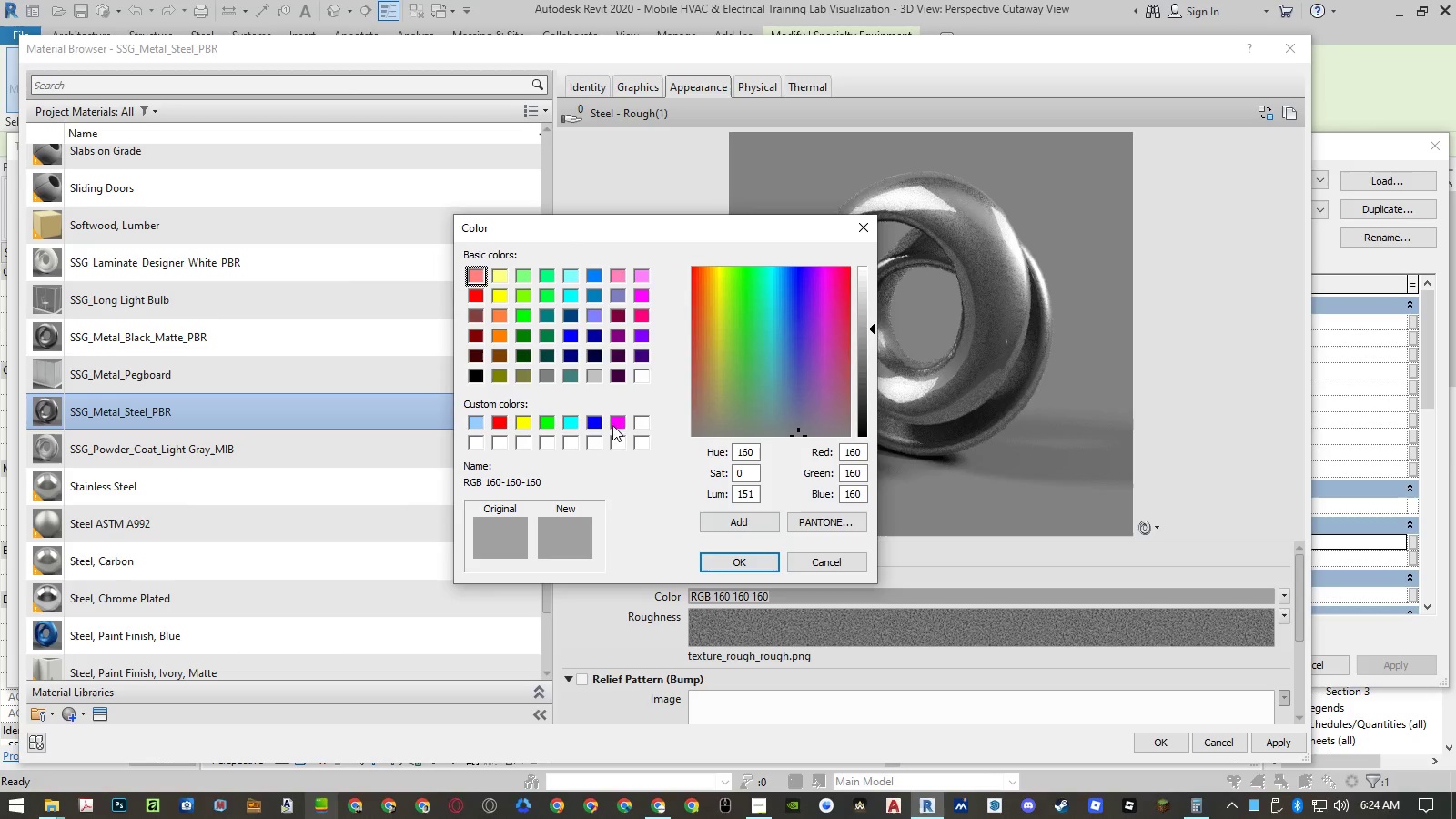 
left_click([596, 378])
 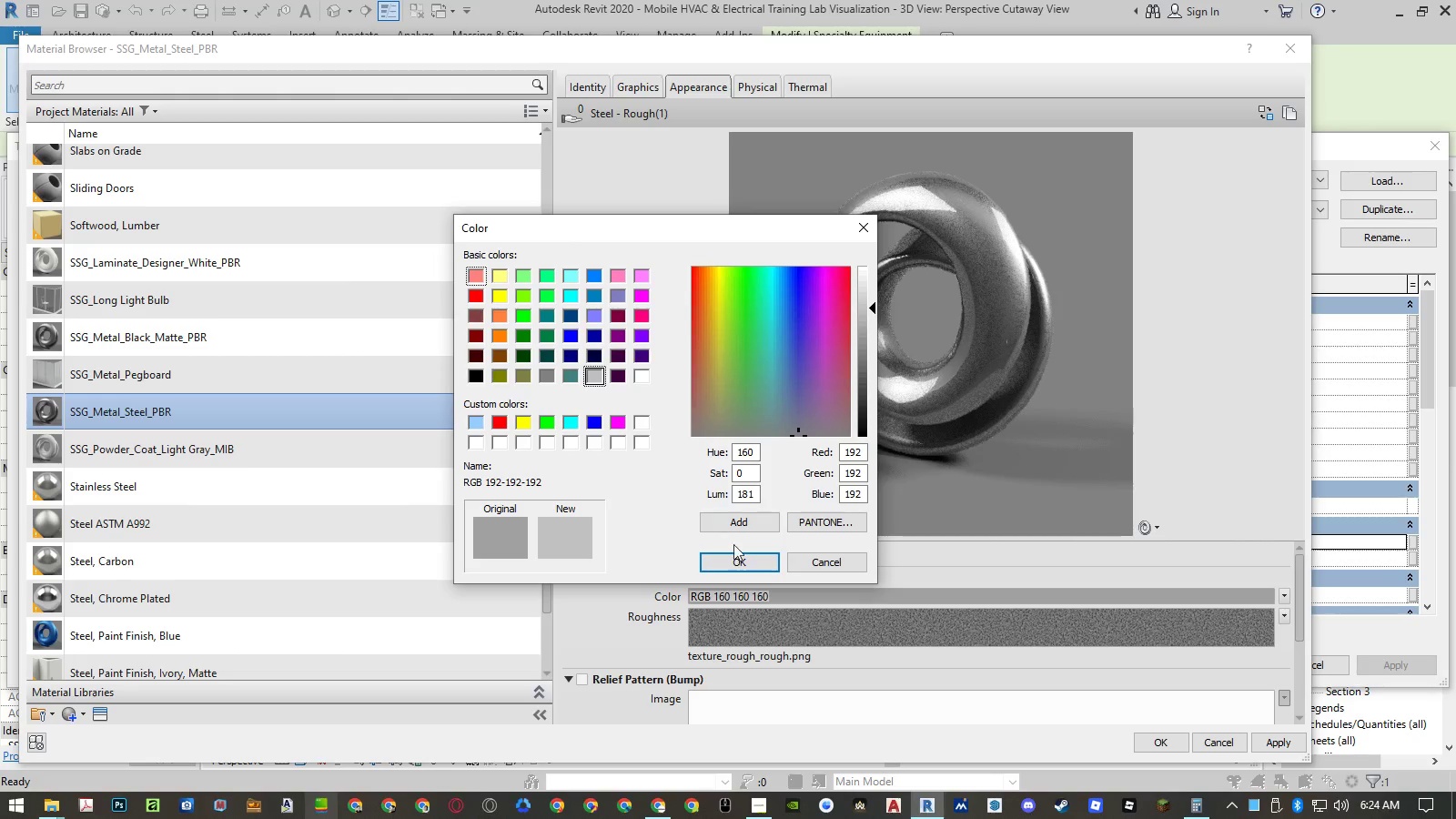 
left_click([737, 561])
 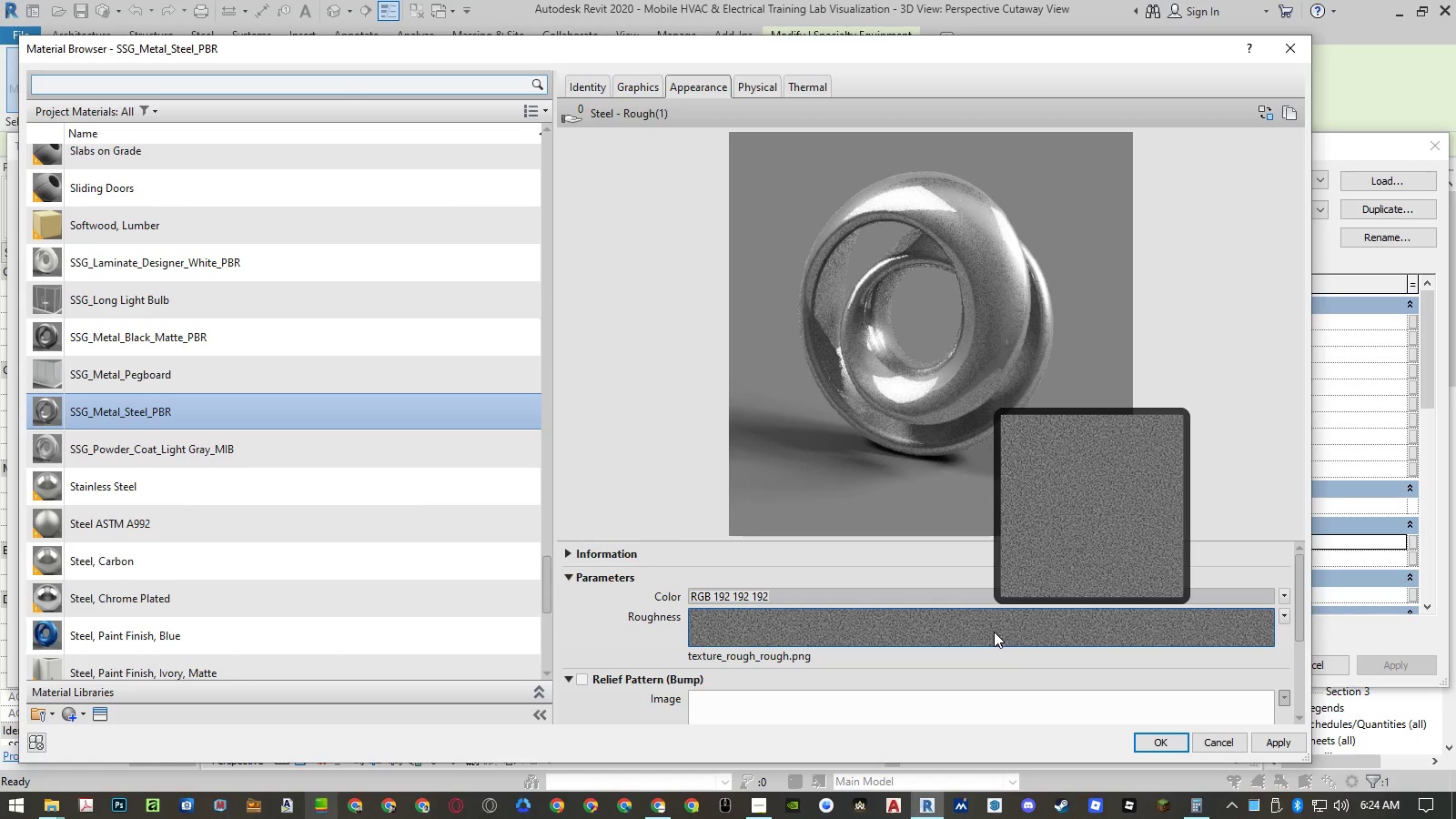 
wait(8.89)
 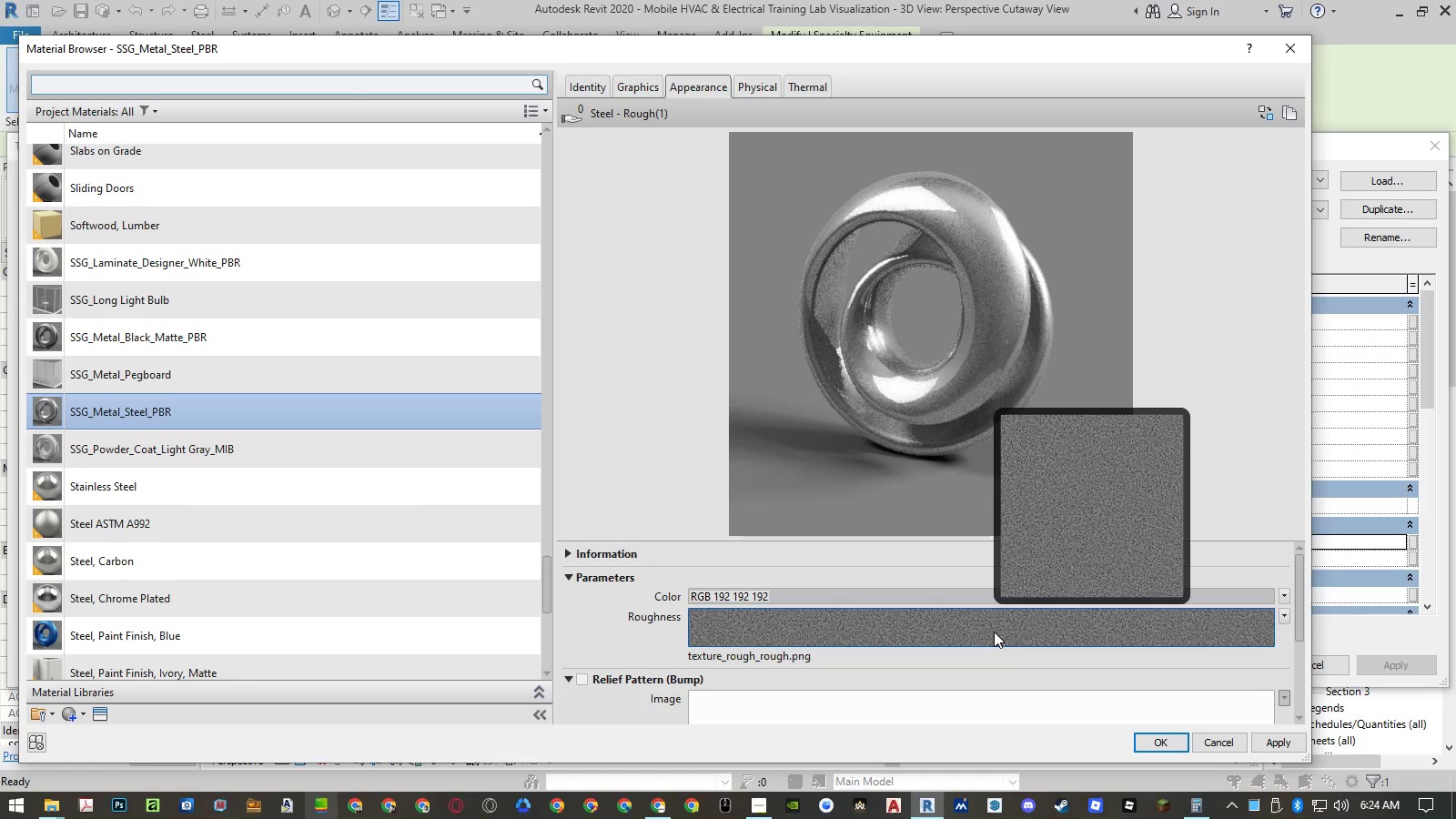 
left_click([364, 622])
 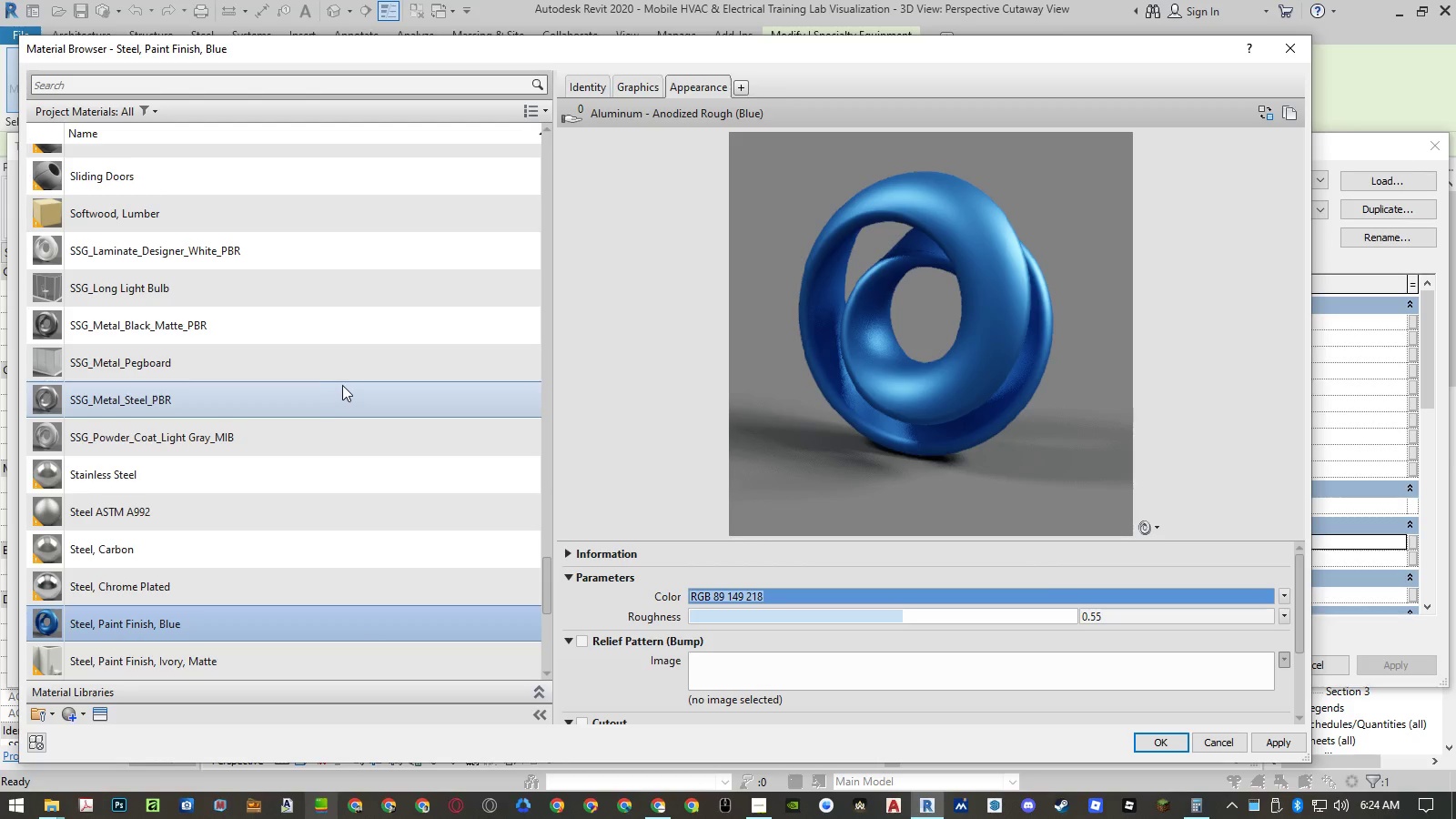 
wait(6.14)
 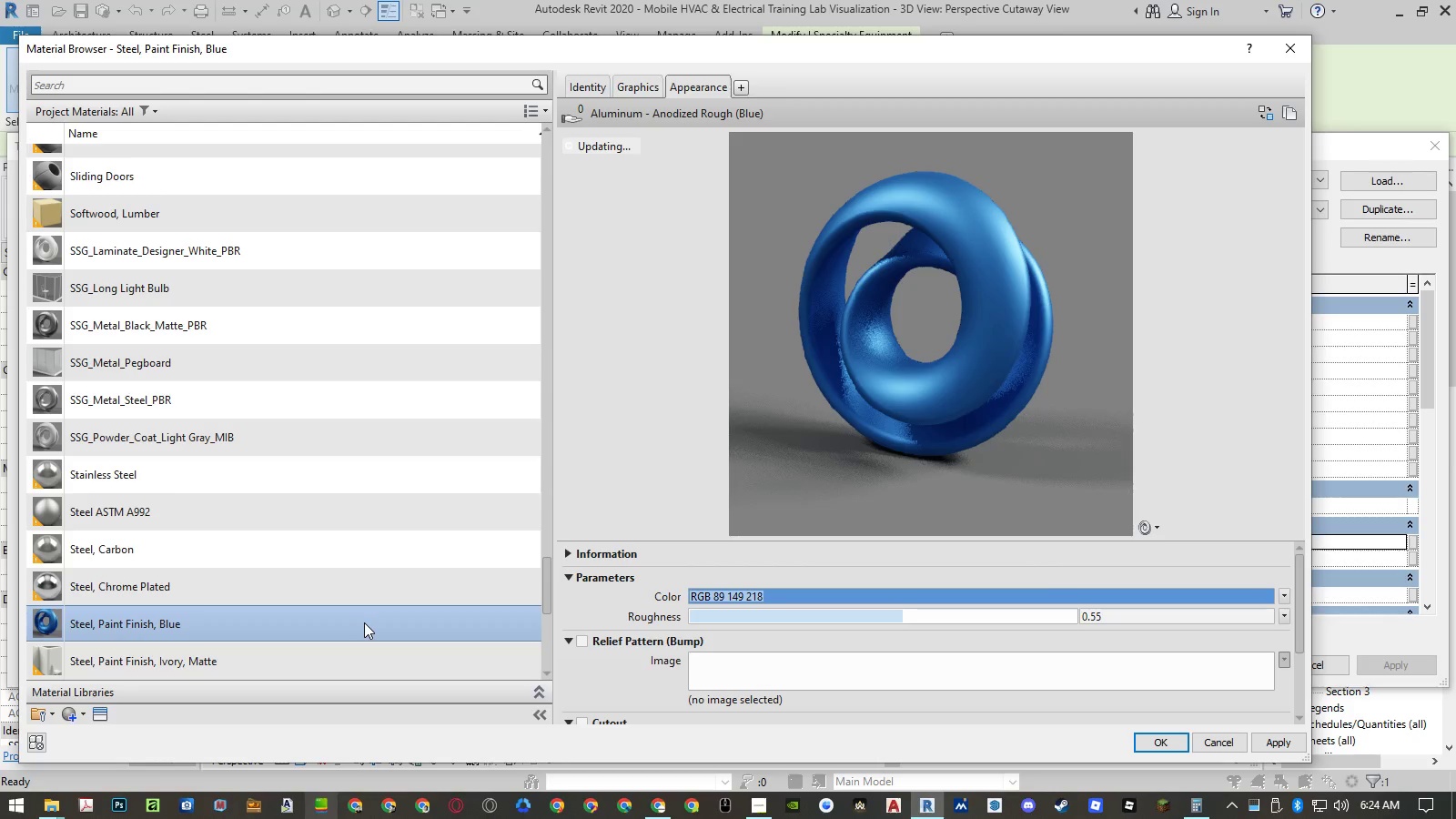 
left_click([344, 373])
 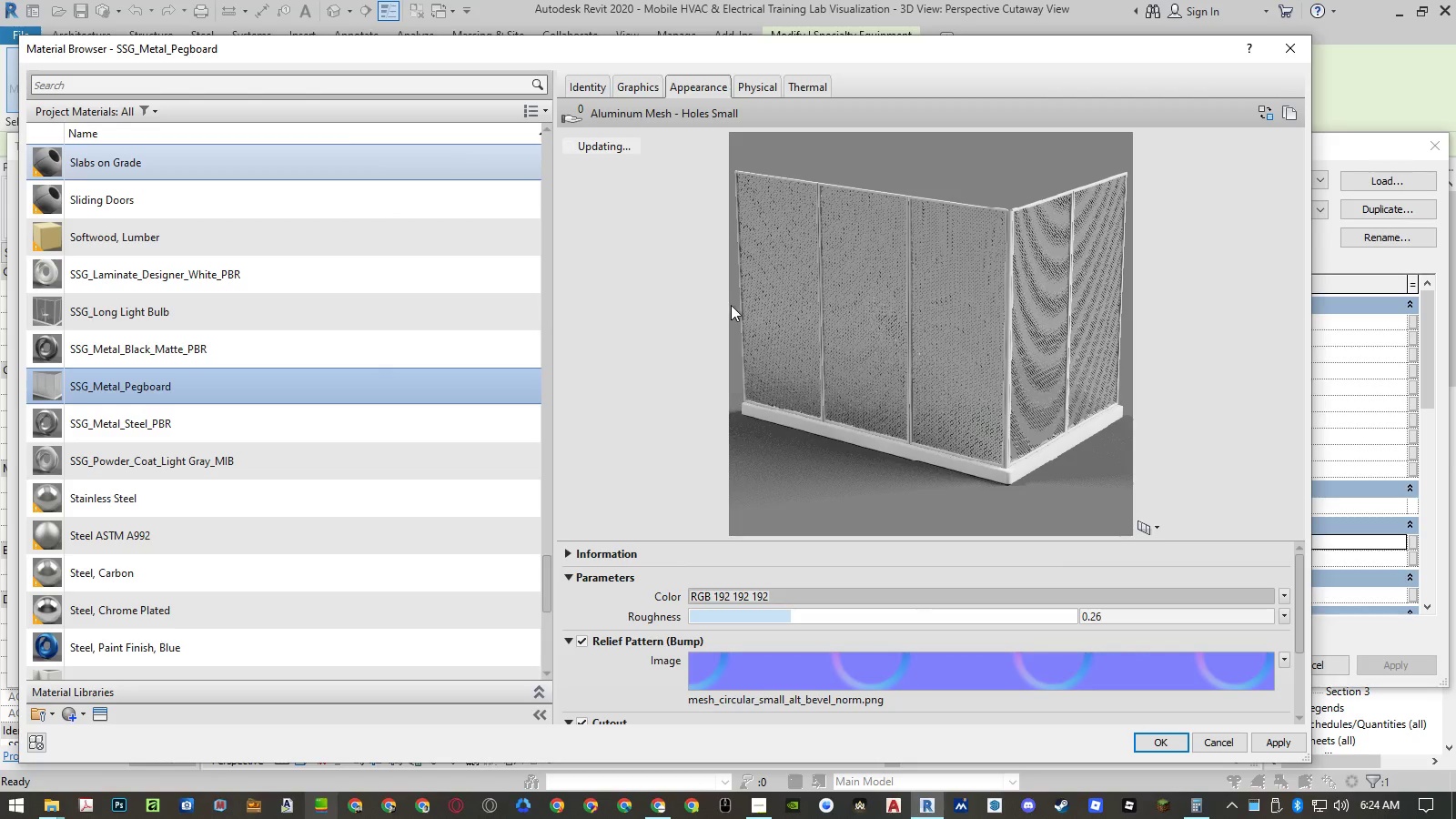 
left_click_drag(start_coordinate=[775, 48], to_coordinate=[833, 65])
 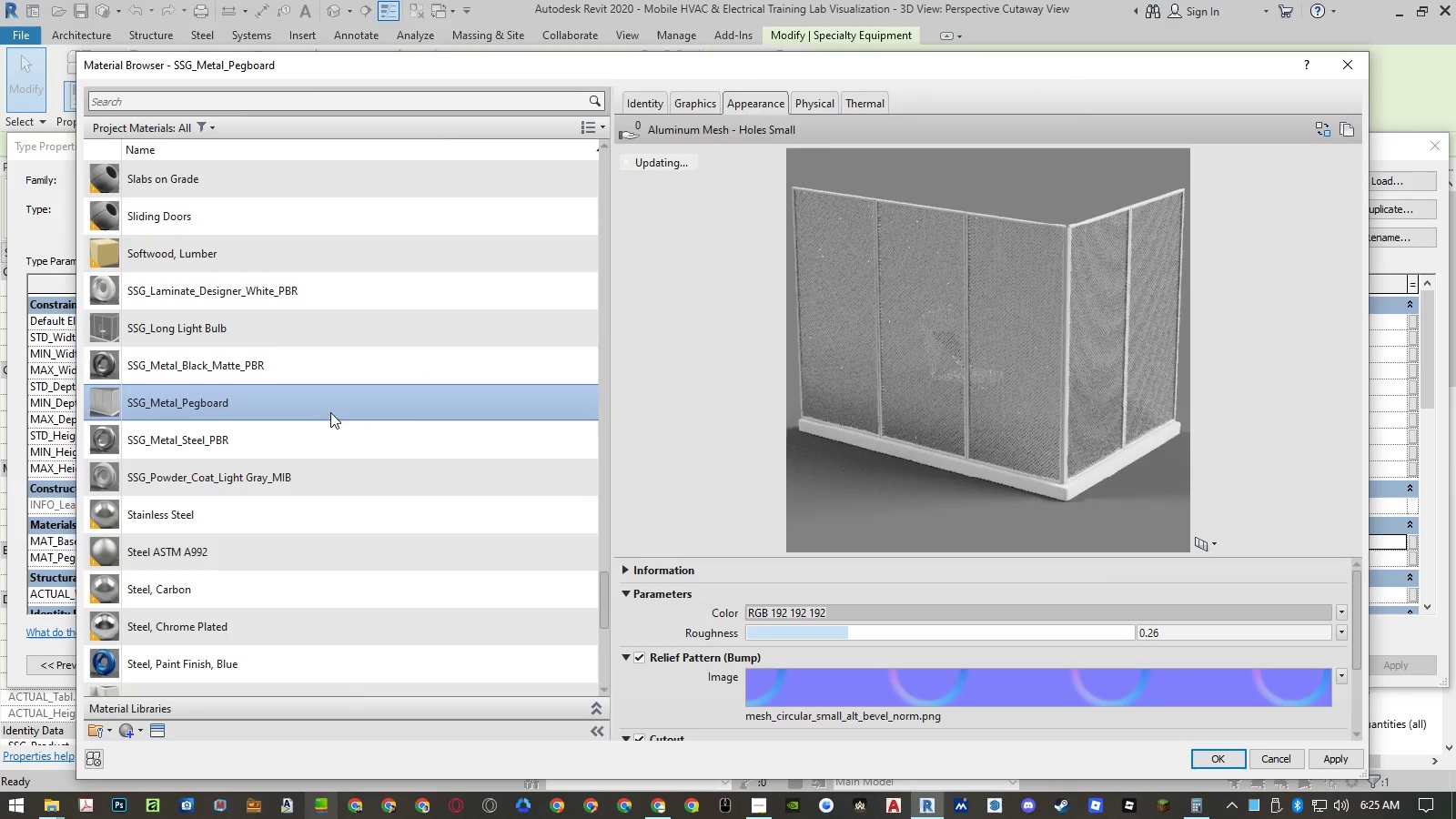 
left_click([319, 432])
 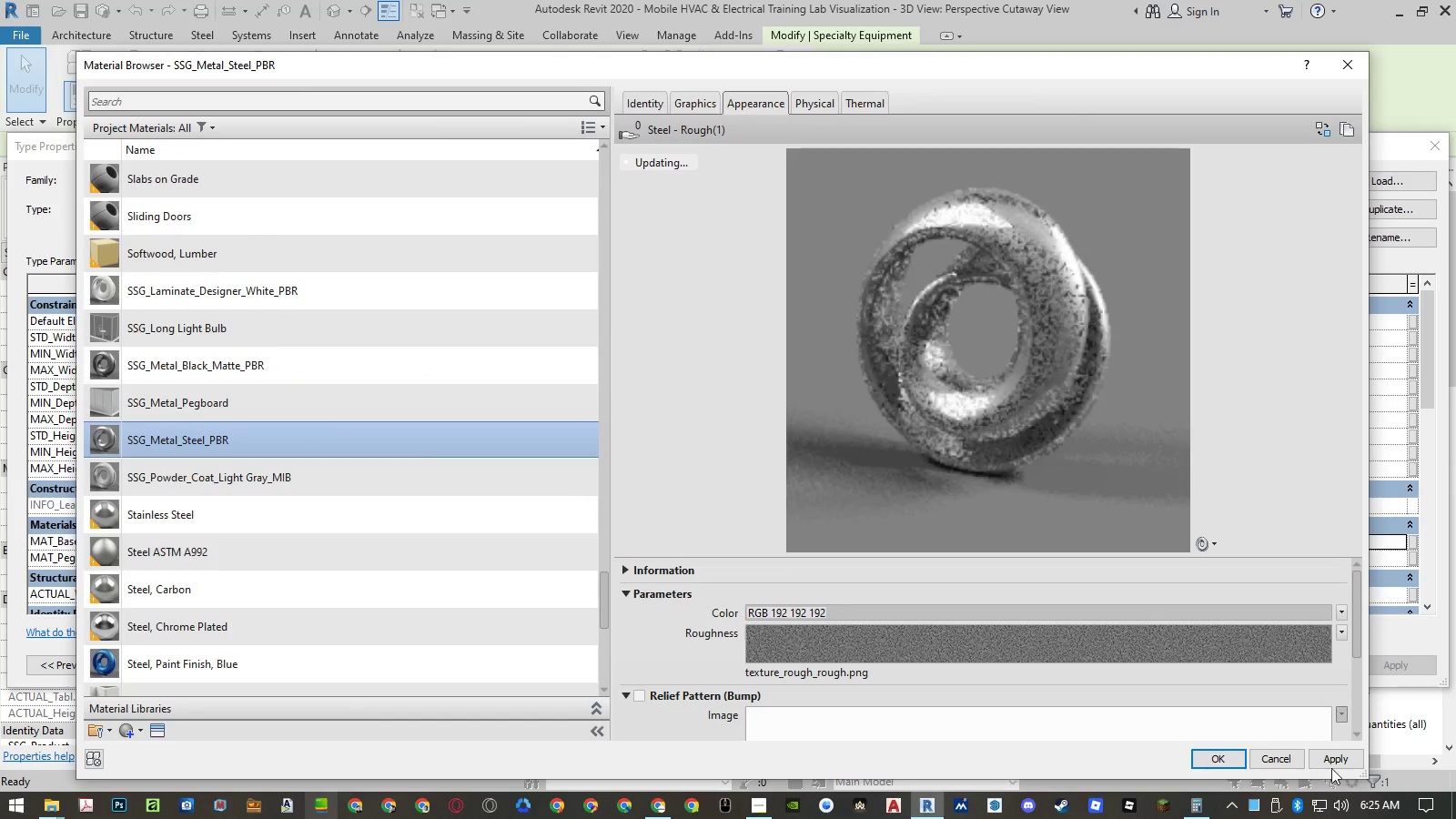 
left_click([1339, 764])
 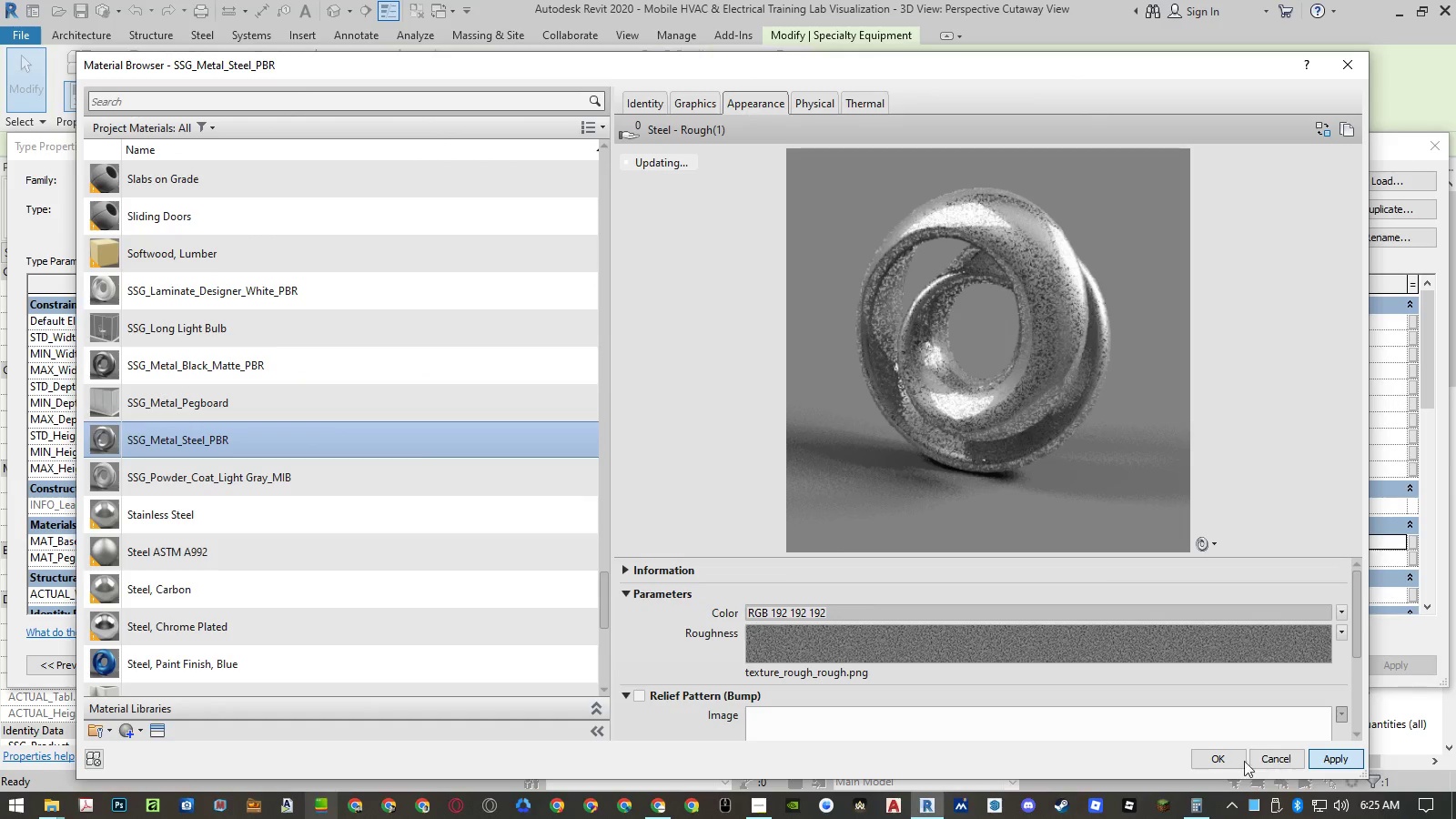 
left_click([1233, 761])
 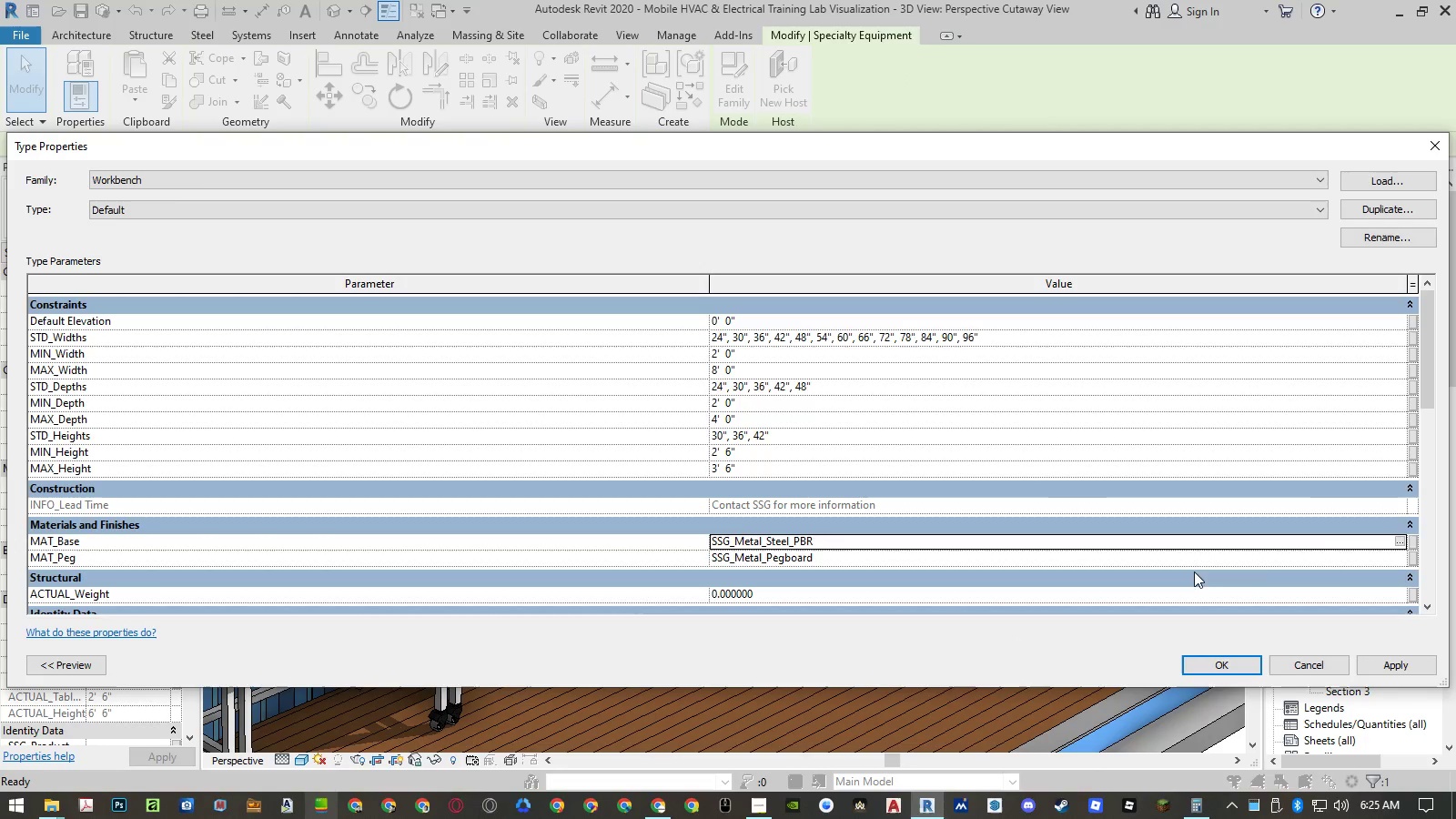 
left_click([1395, 541])
 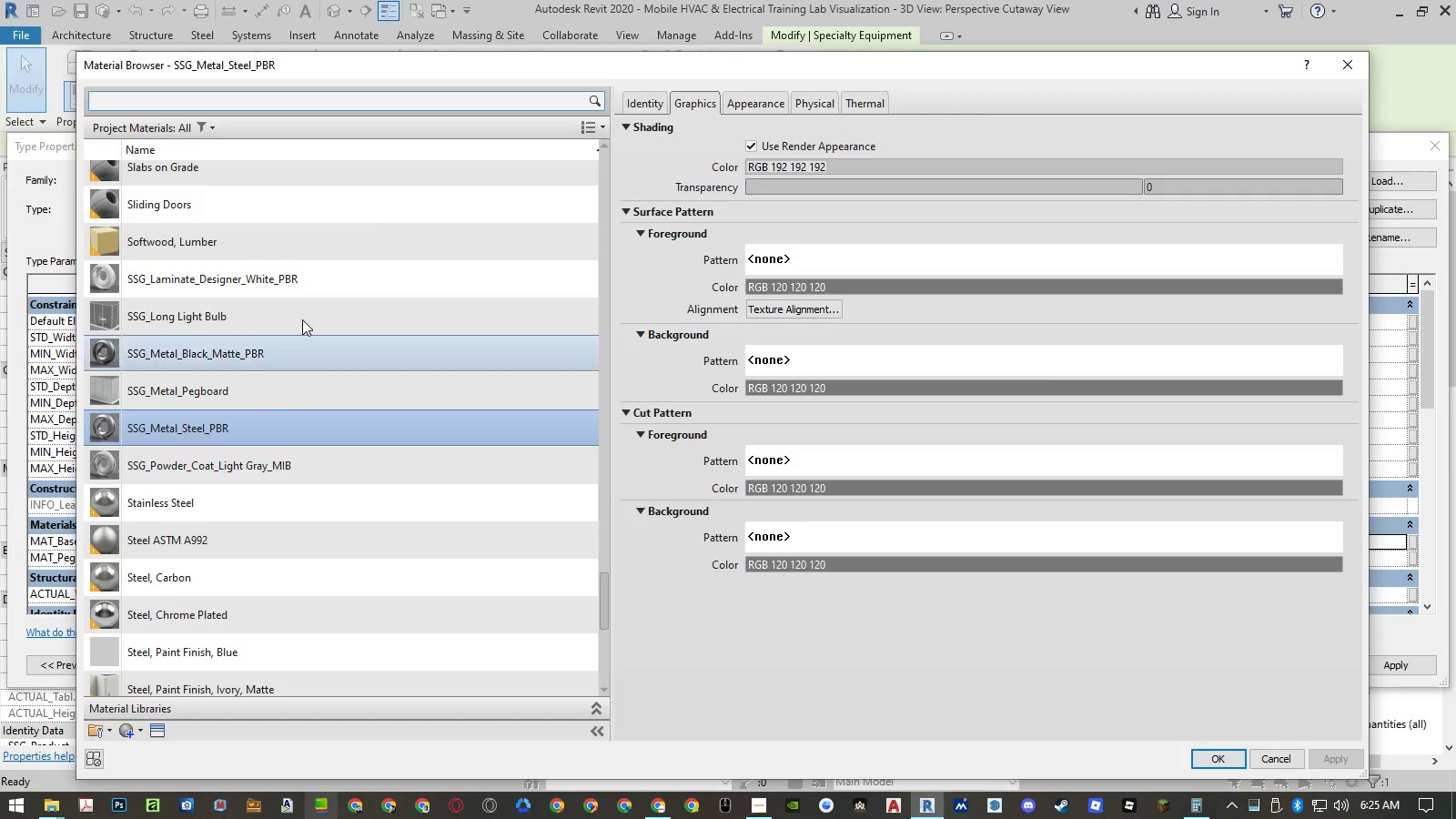 
left_click([304, 286])
 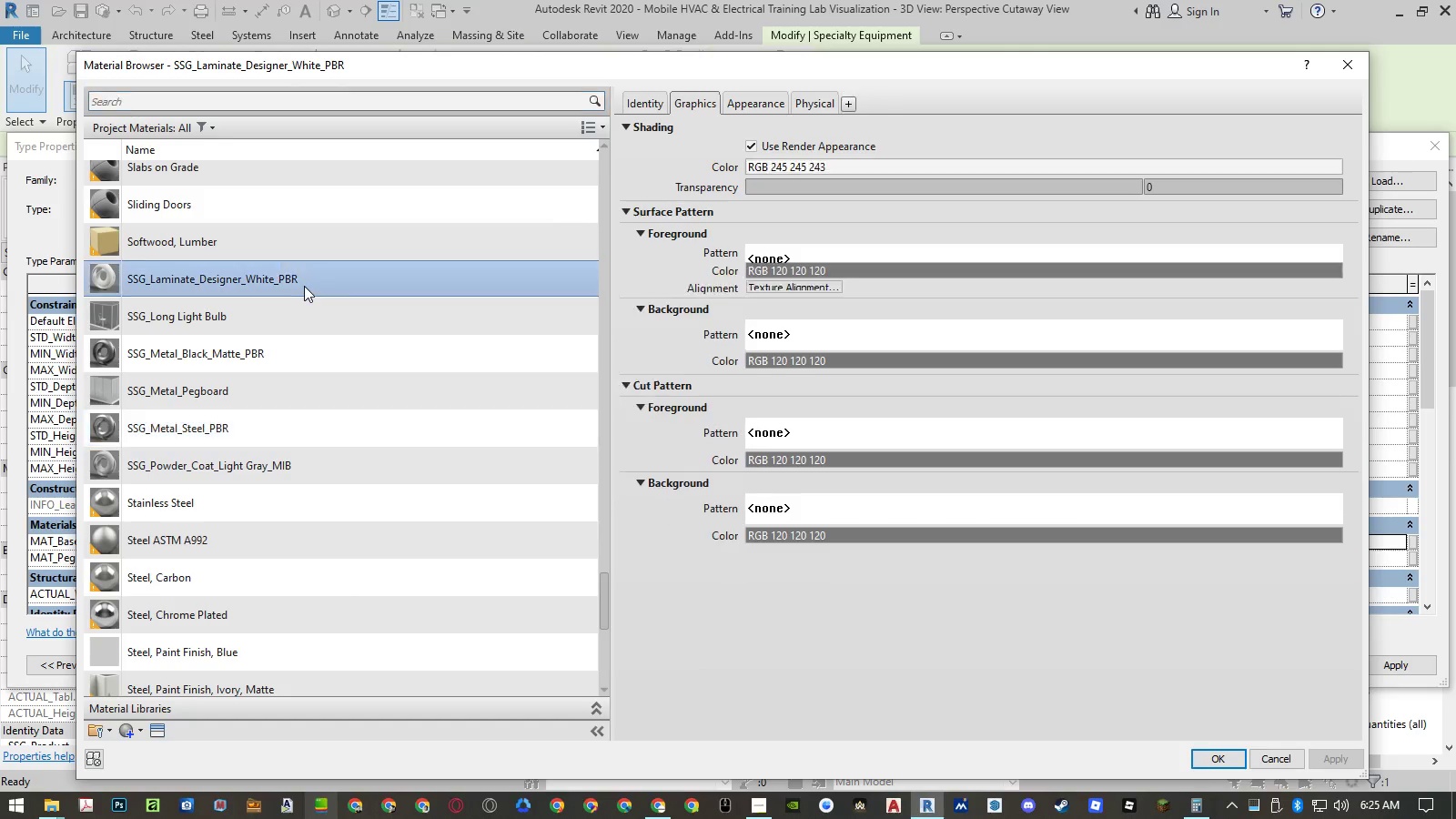 
right_click([304, 286])
 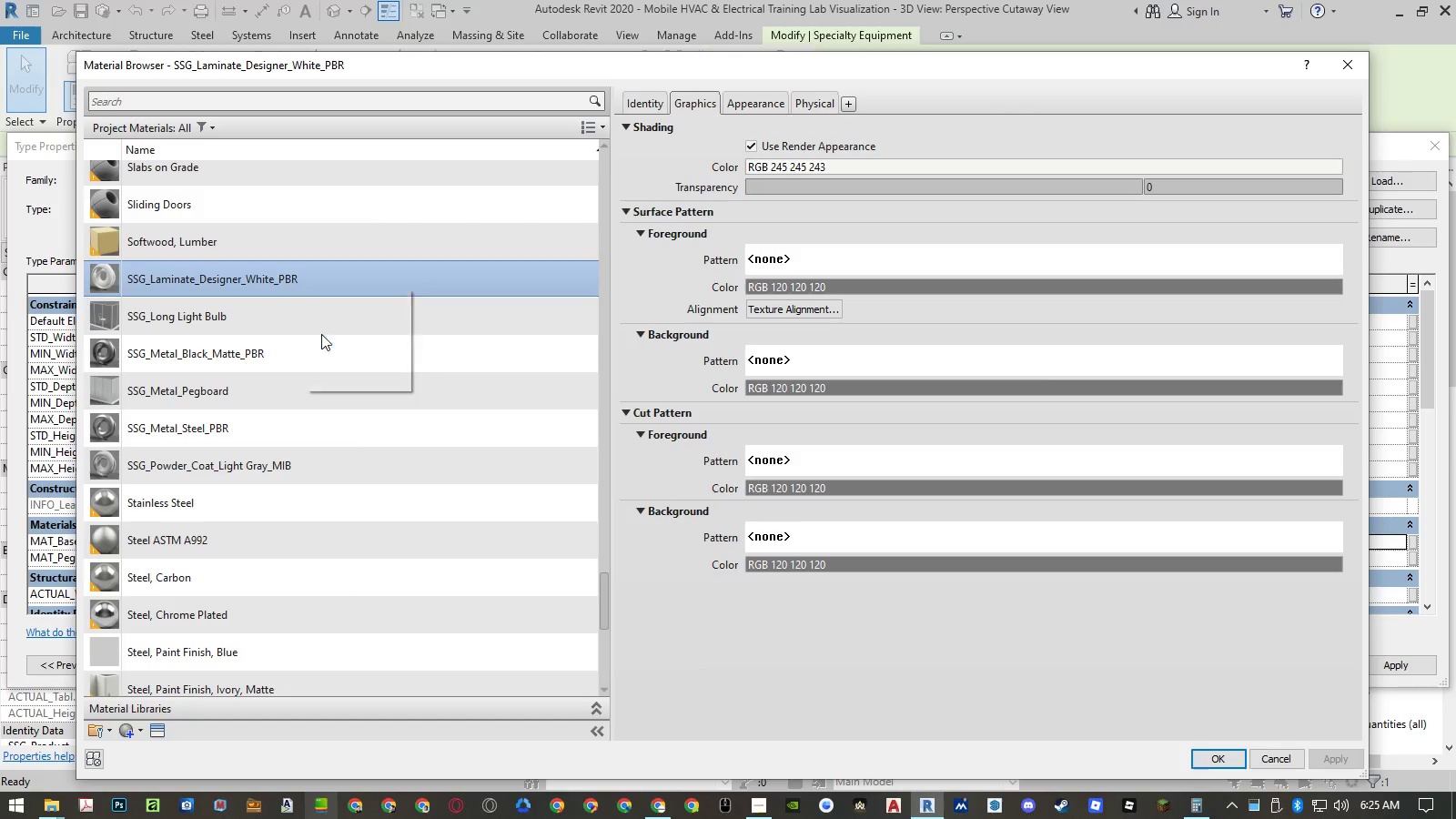 
double_click([318, 277])
 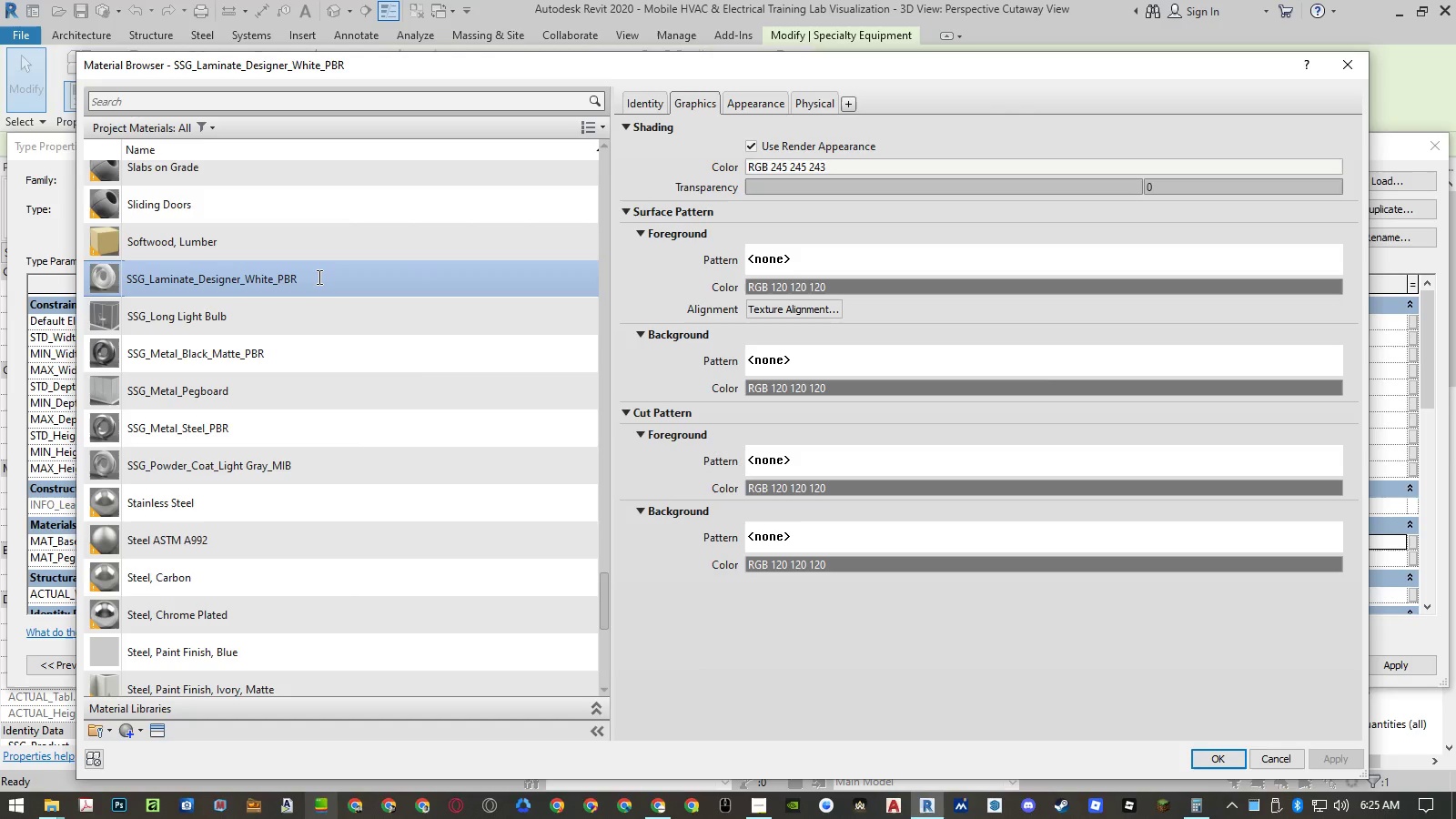 
key(Backspace)
 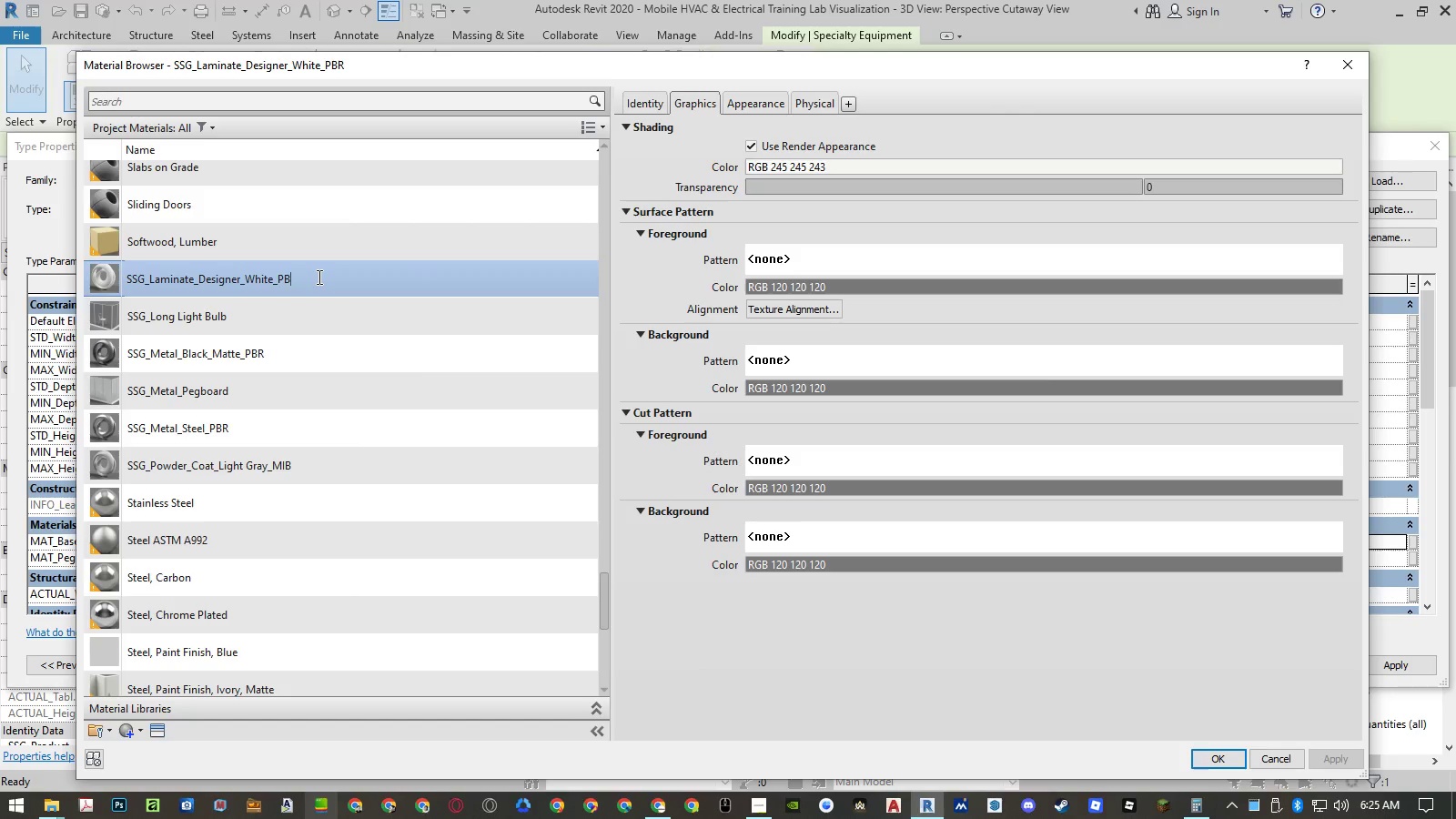 
key(Backspace)
 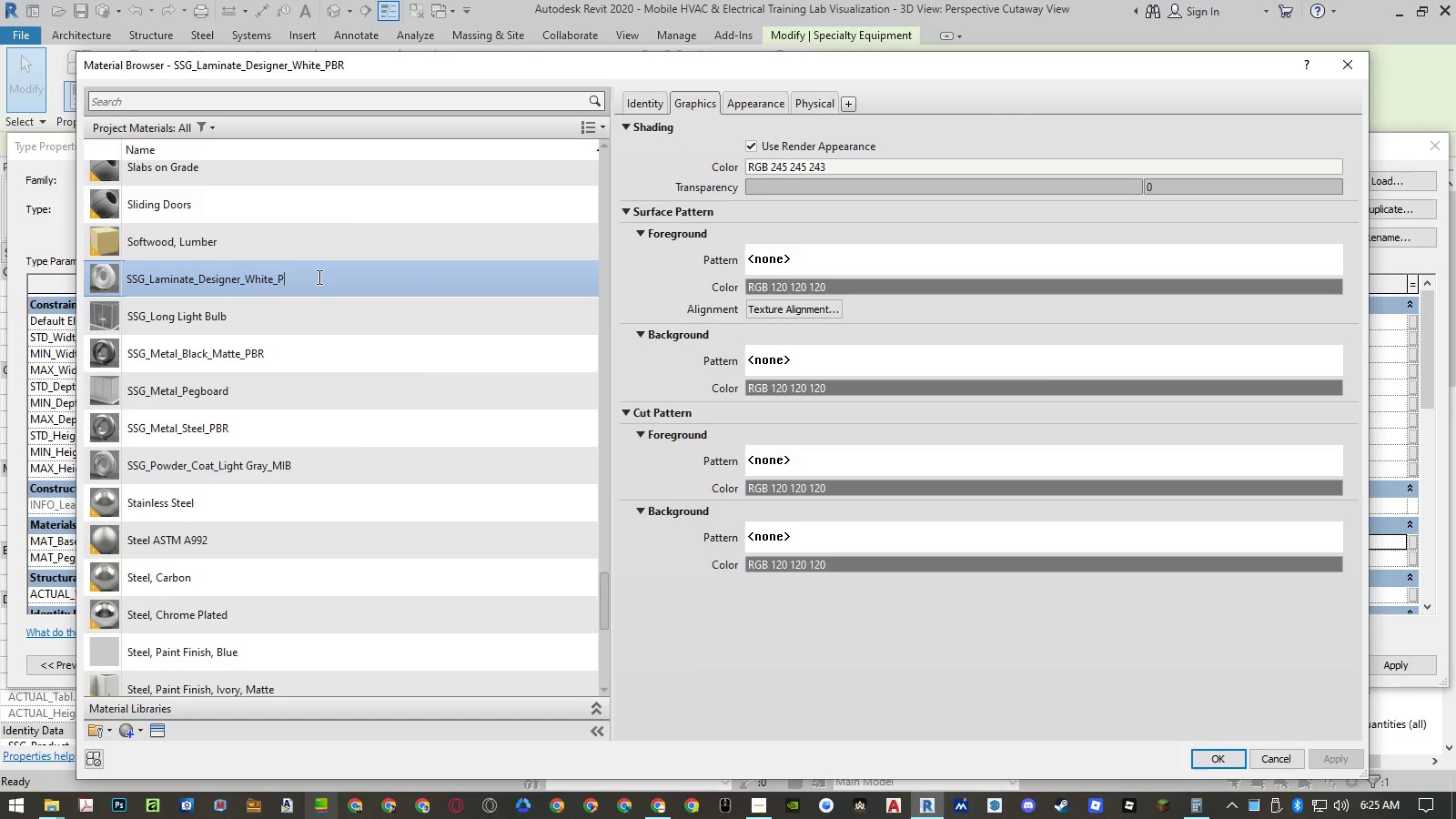 
key(Backspace)
 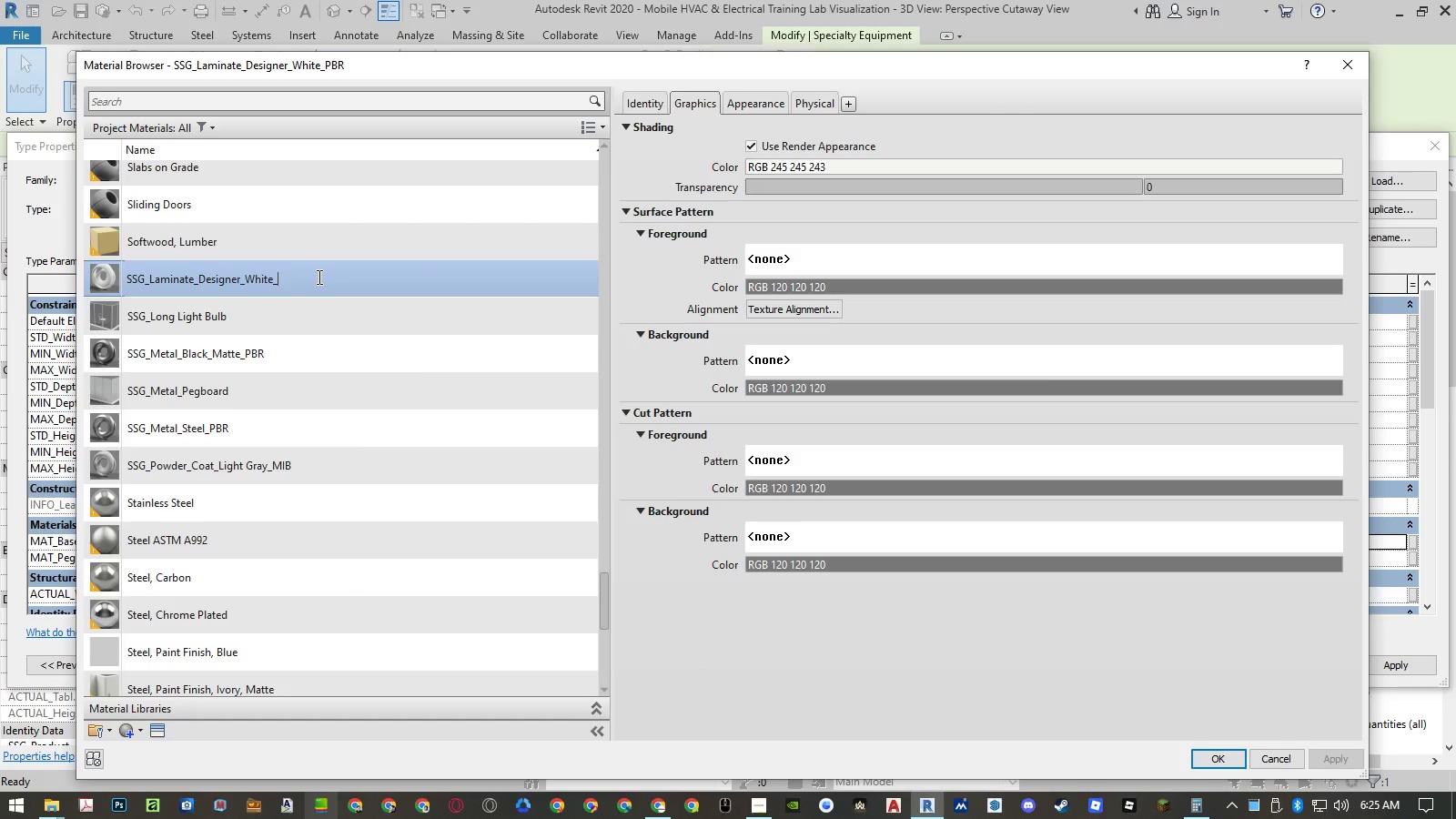 
key(Backspace)
 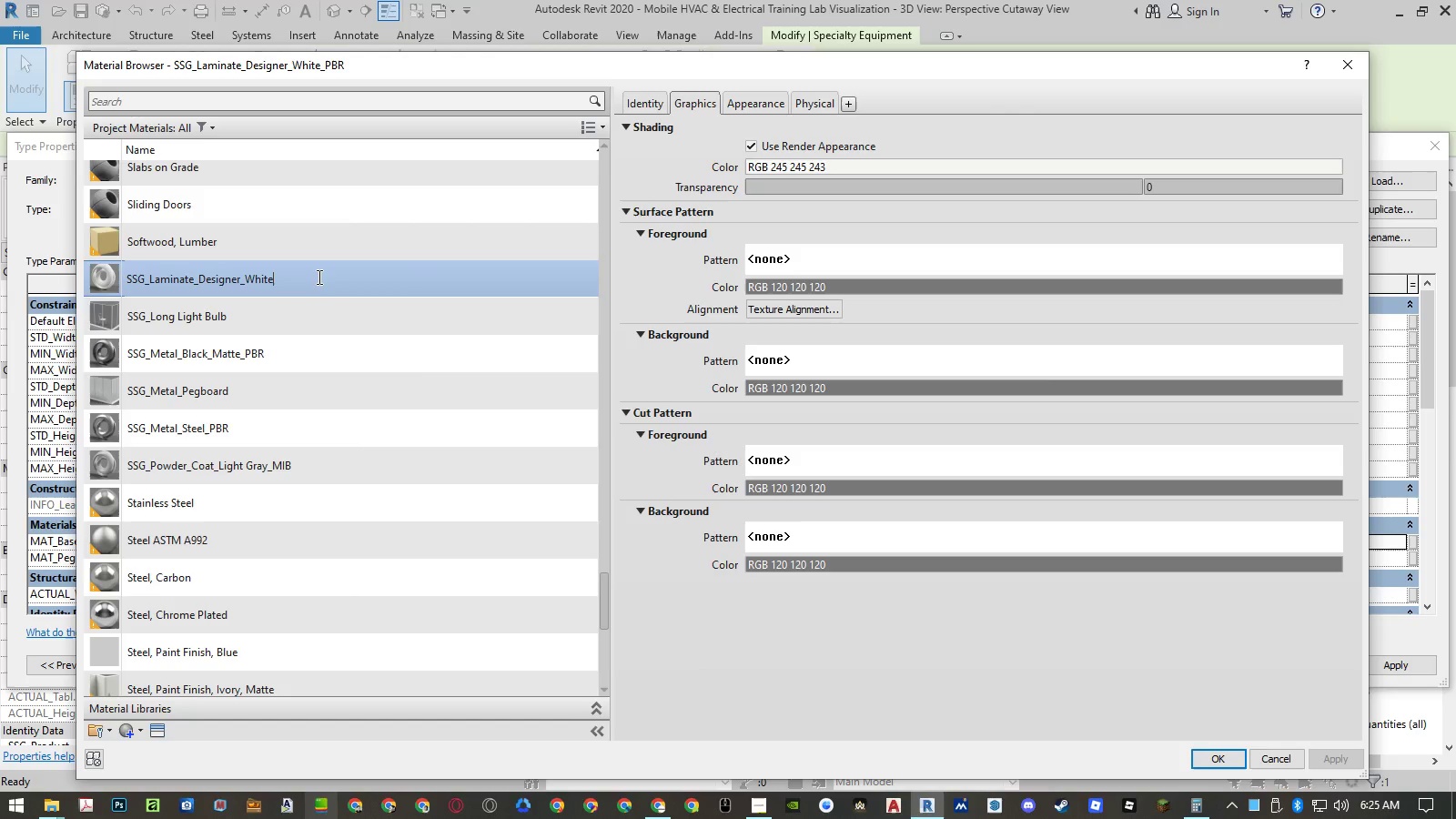 
key(Enter)
 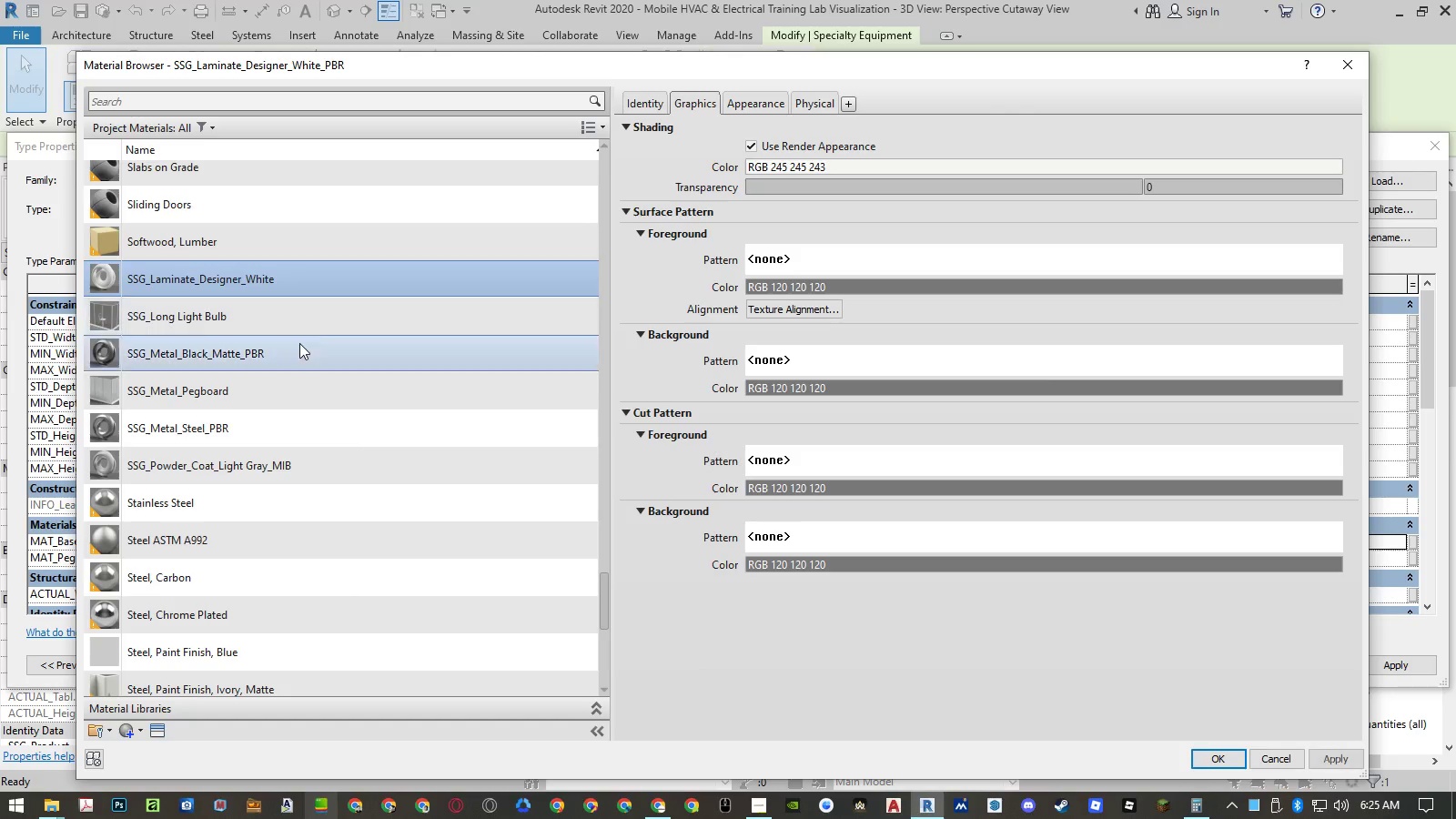 
left_click([298, 344])
 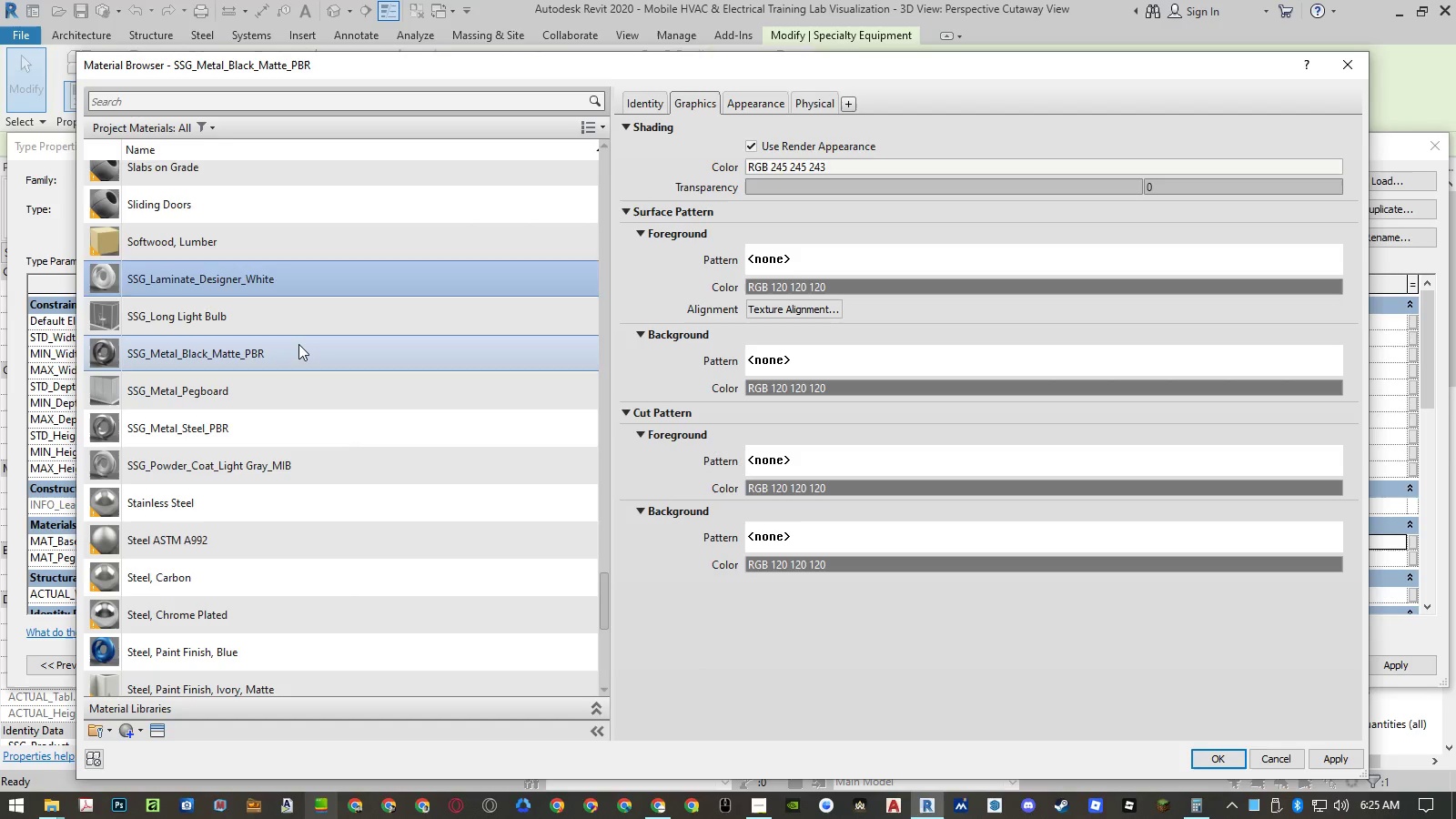 
right_click([298, 344])
 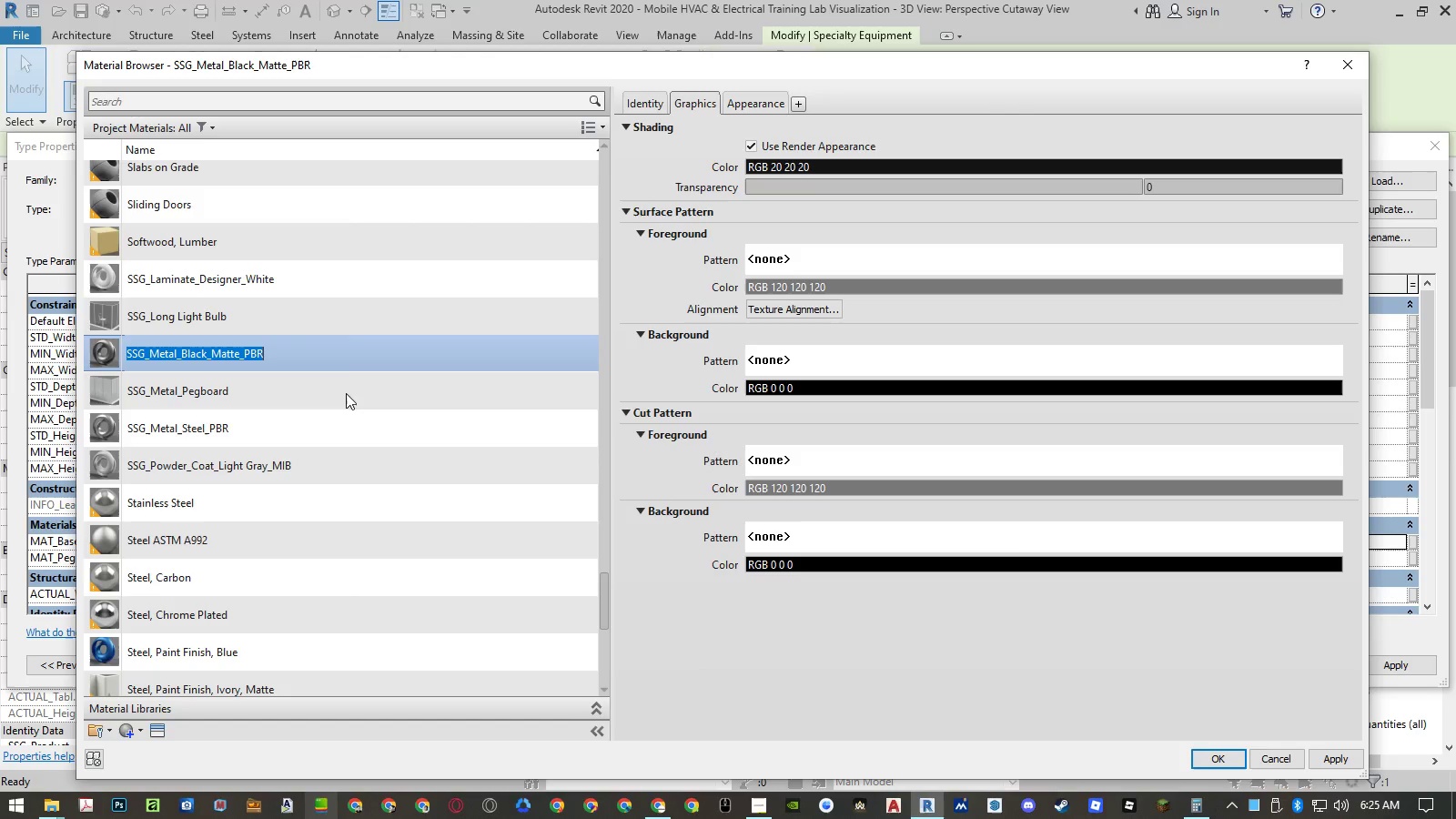 
double_click([339, 356])
 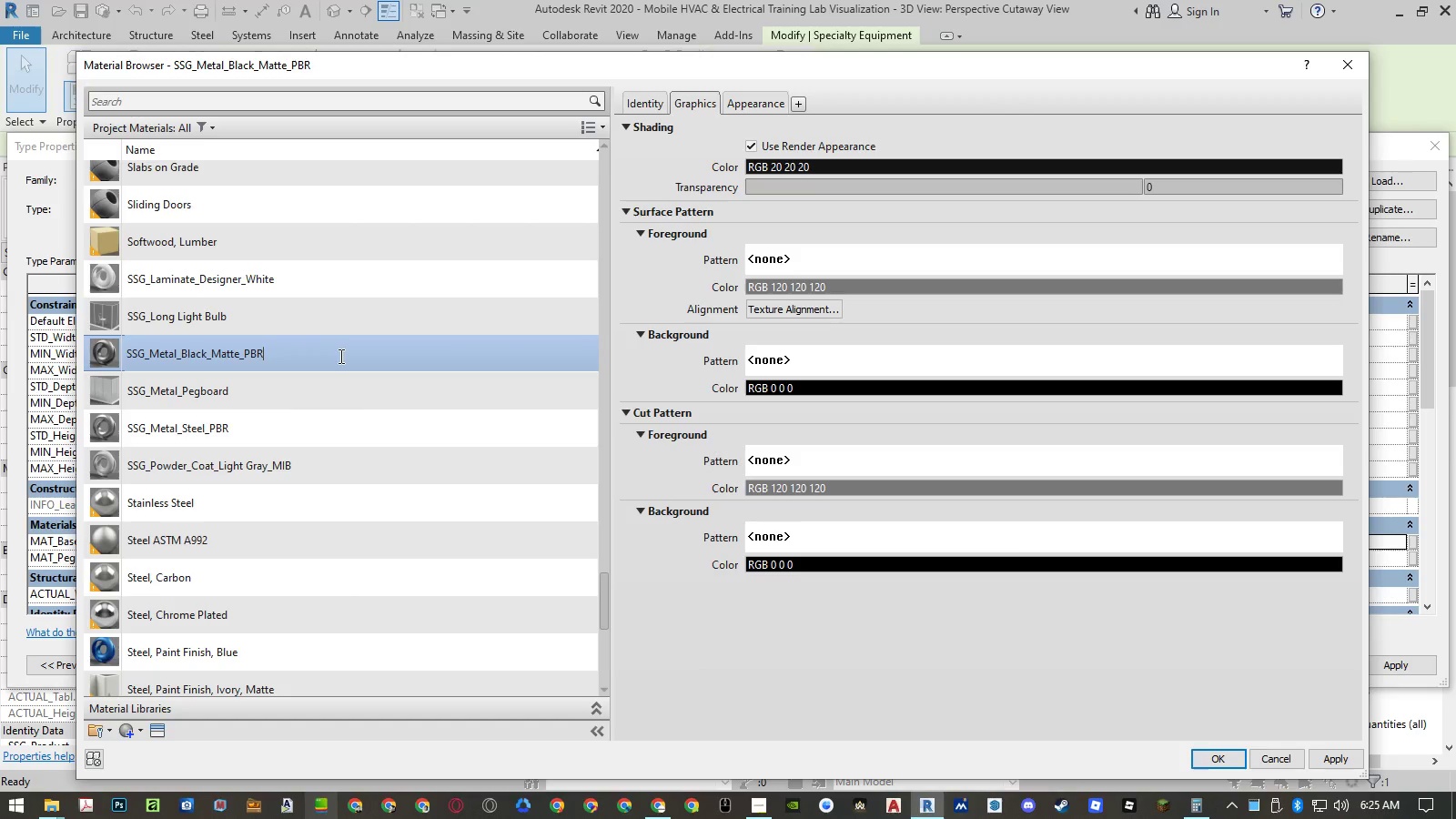 
key(Backspace)
 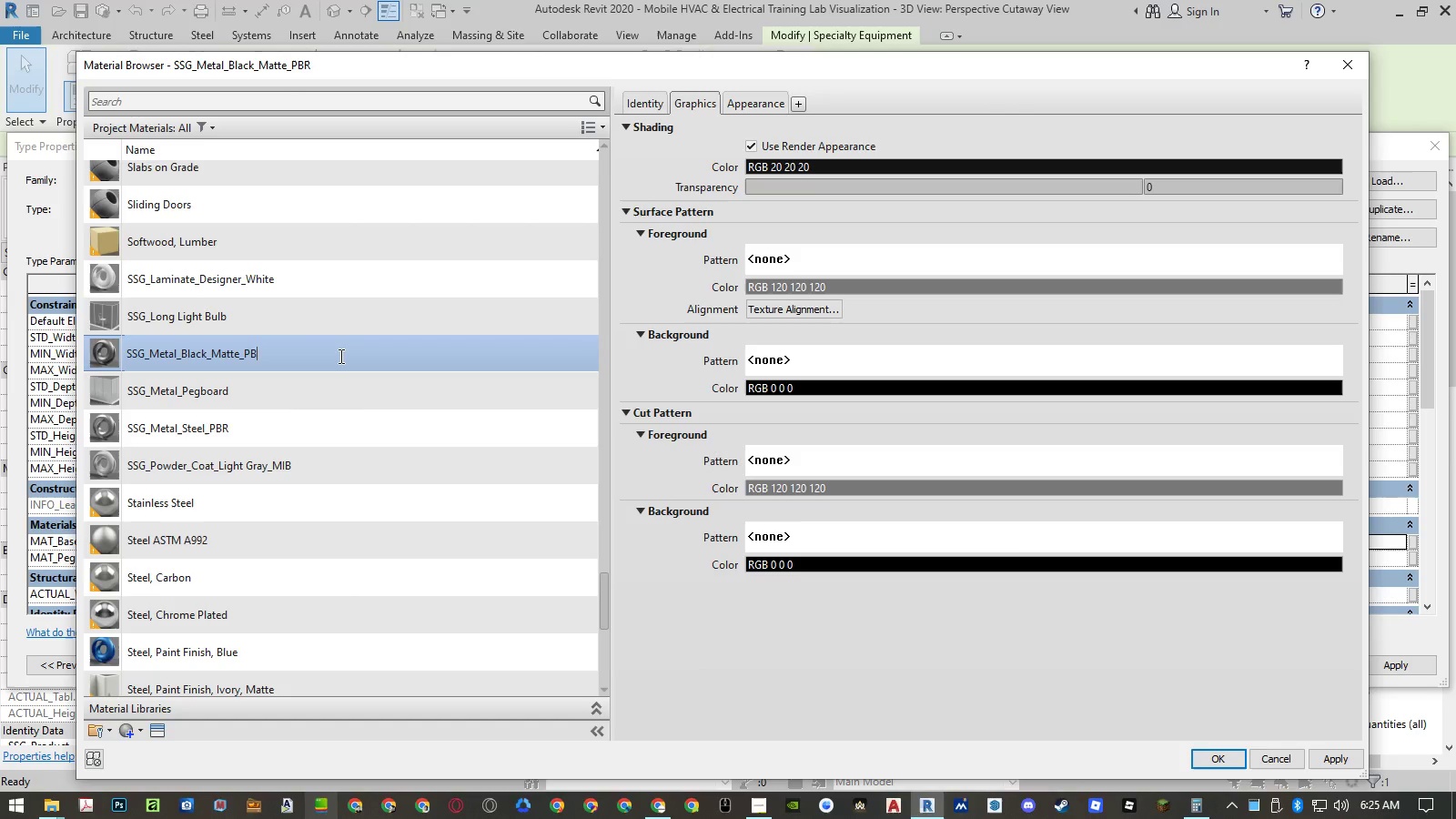 
key(Backspace)
 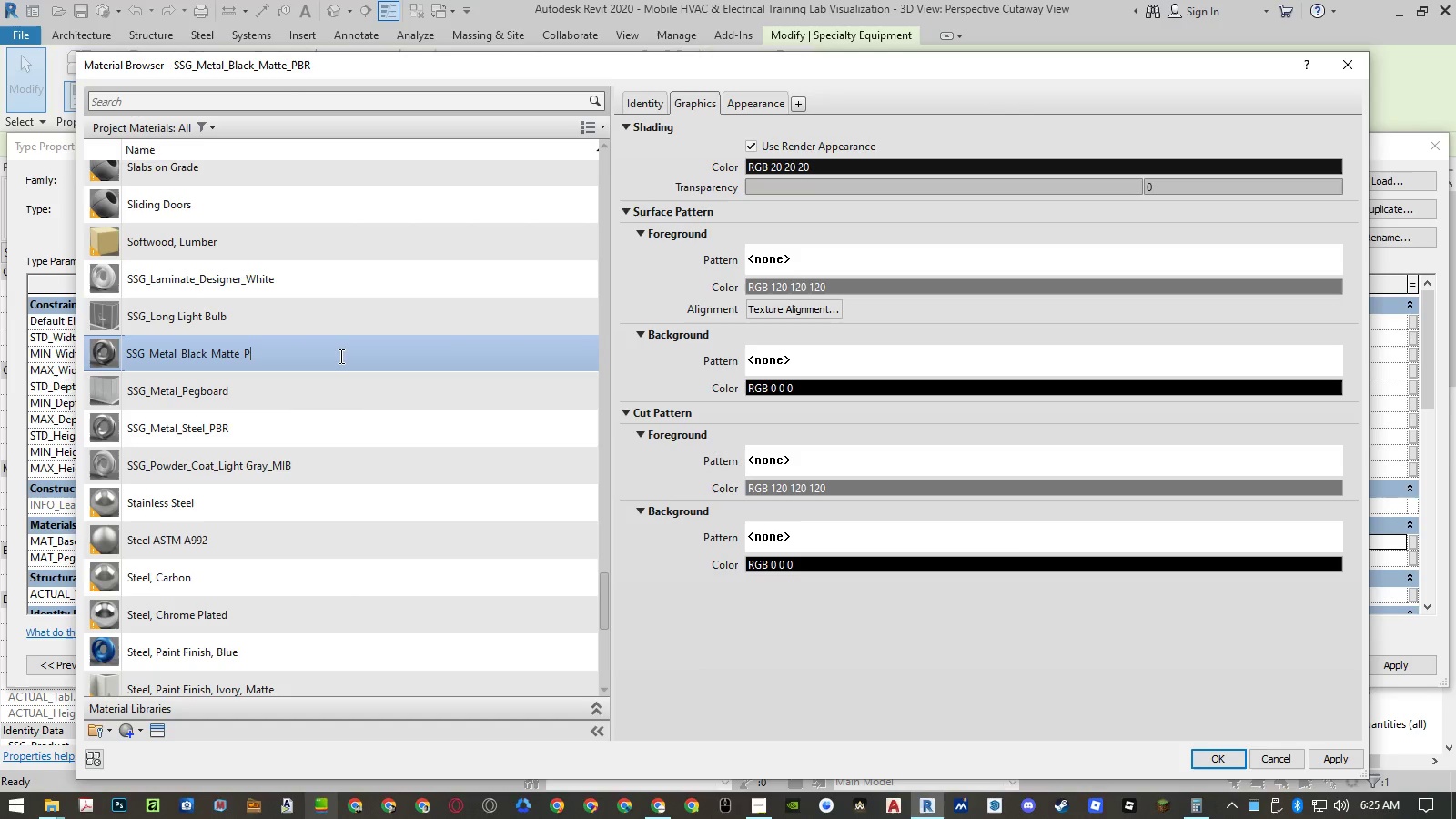 
key(Backspace)
 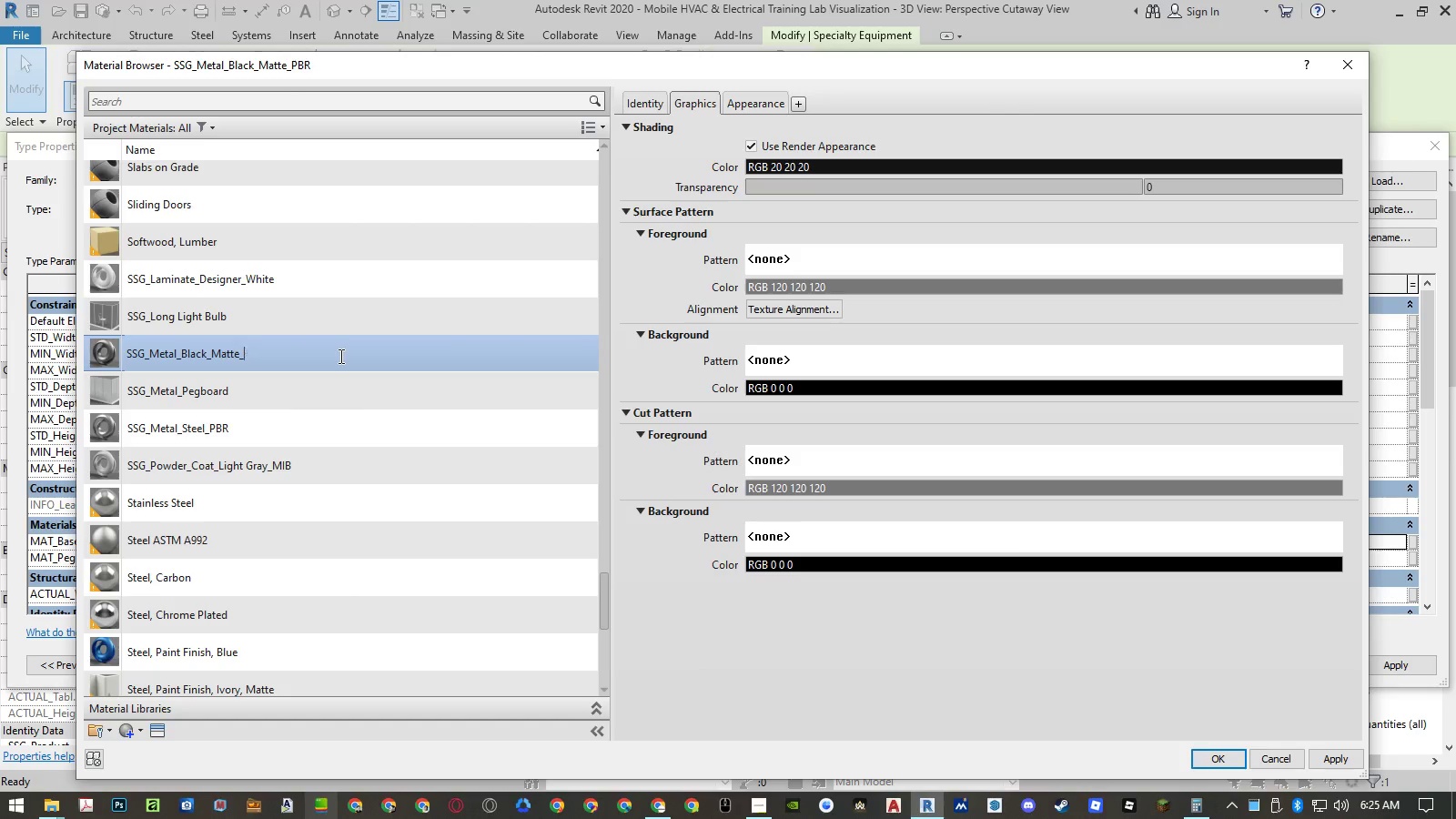 
key(Backspace)
 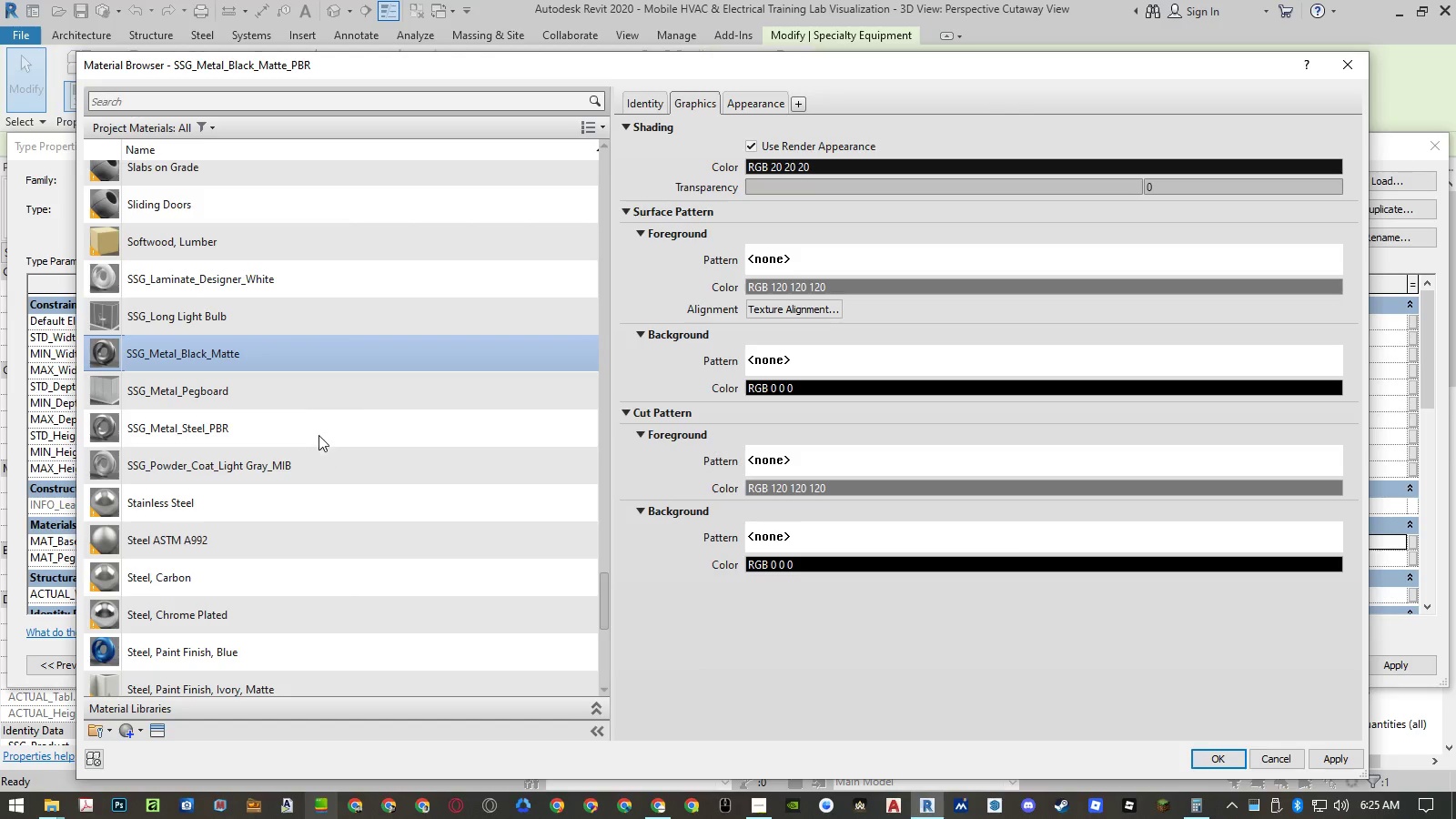 
right_click([318, 434])
 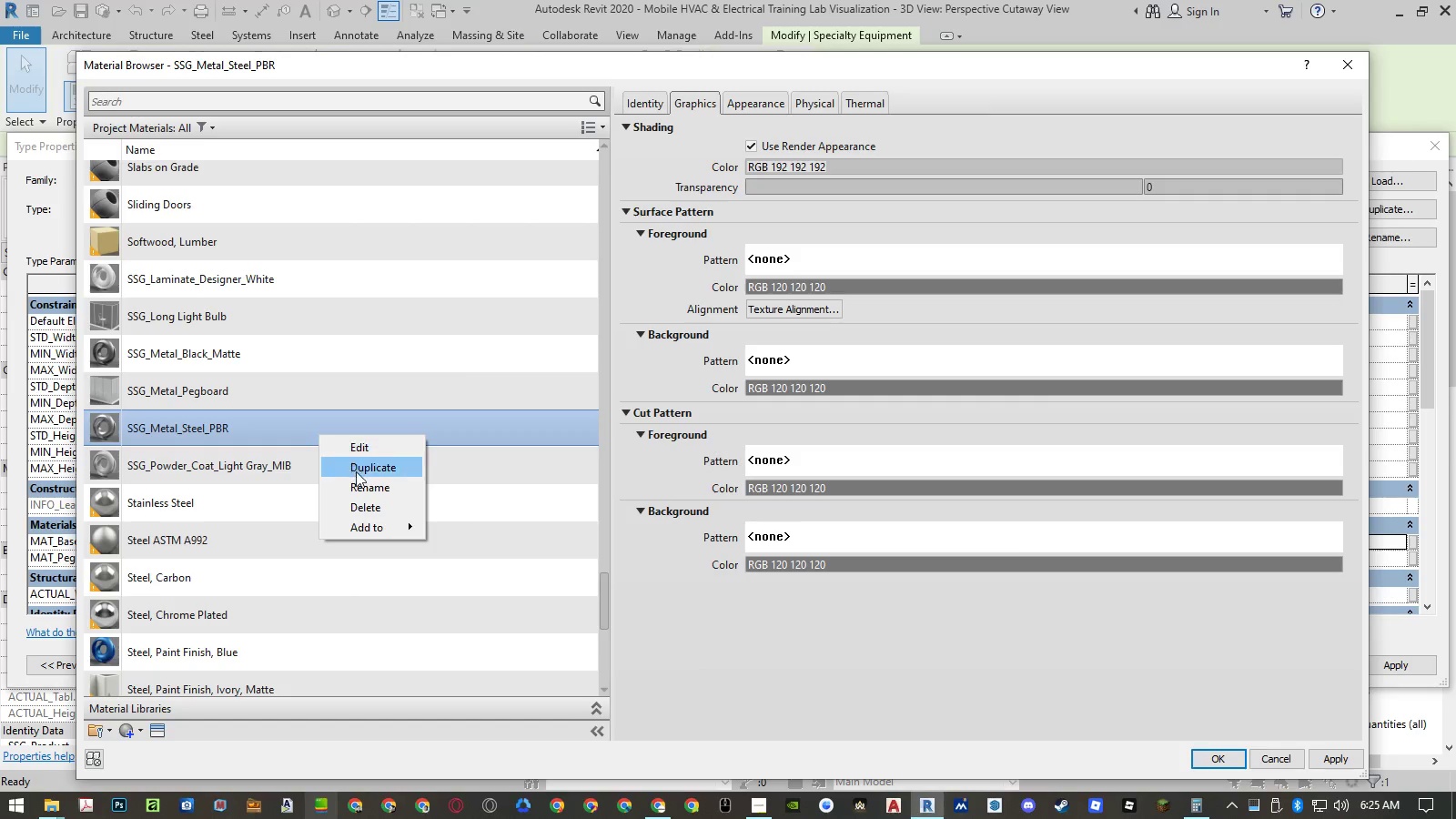 
left_click([361, 489])
 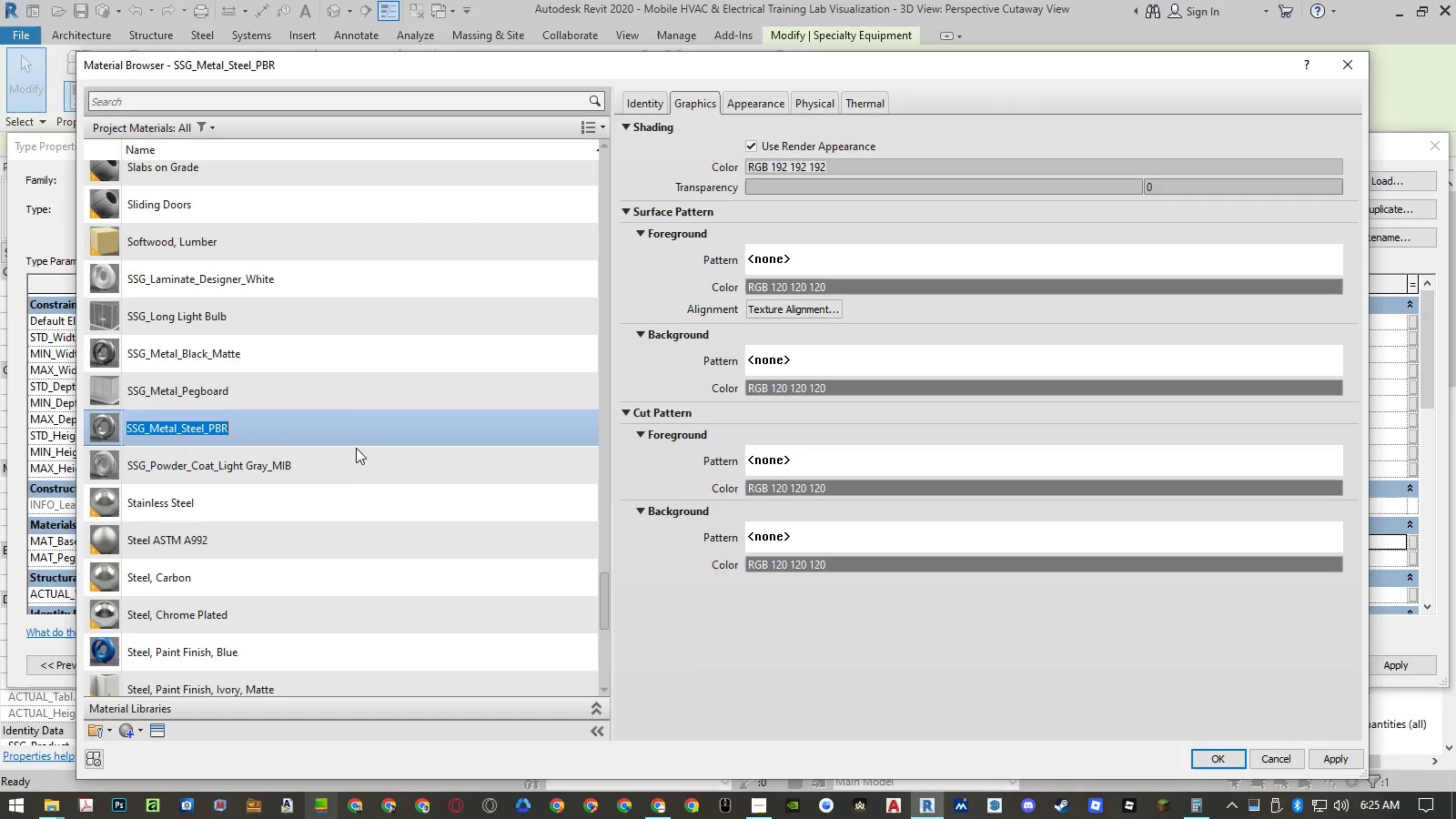 
left_click([351, 430])
 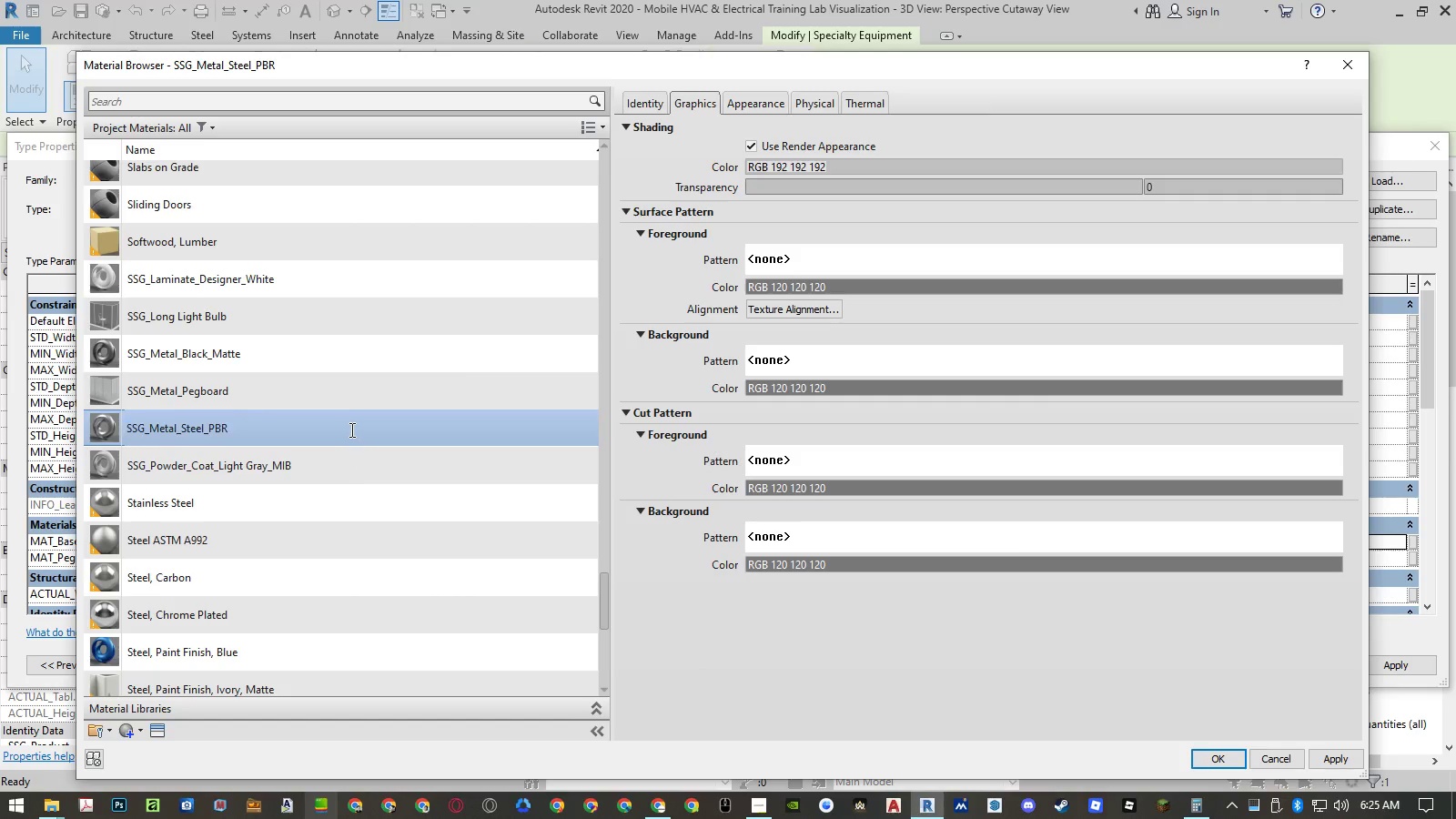 
key(Backspace)
 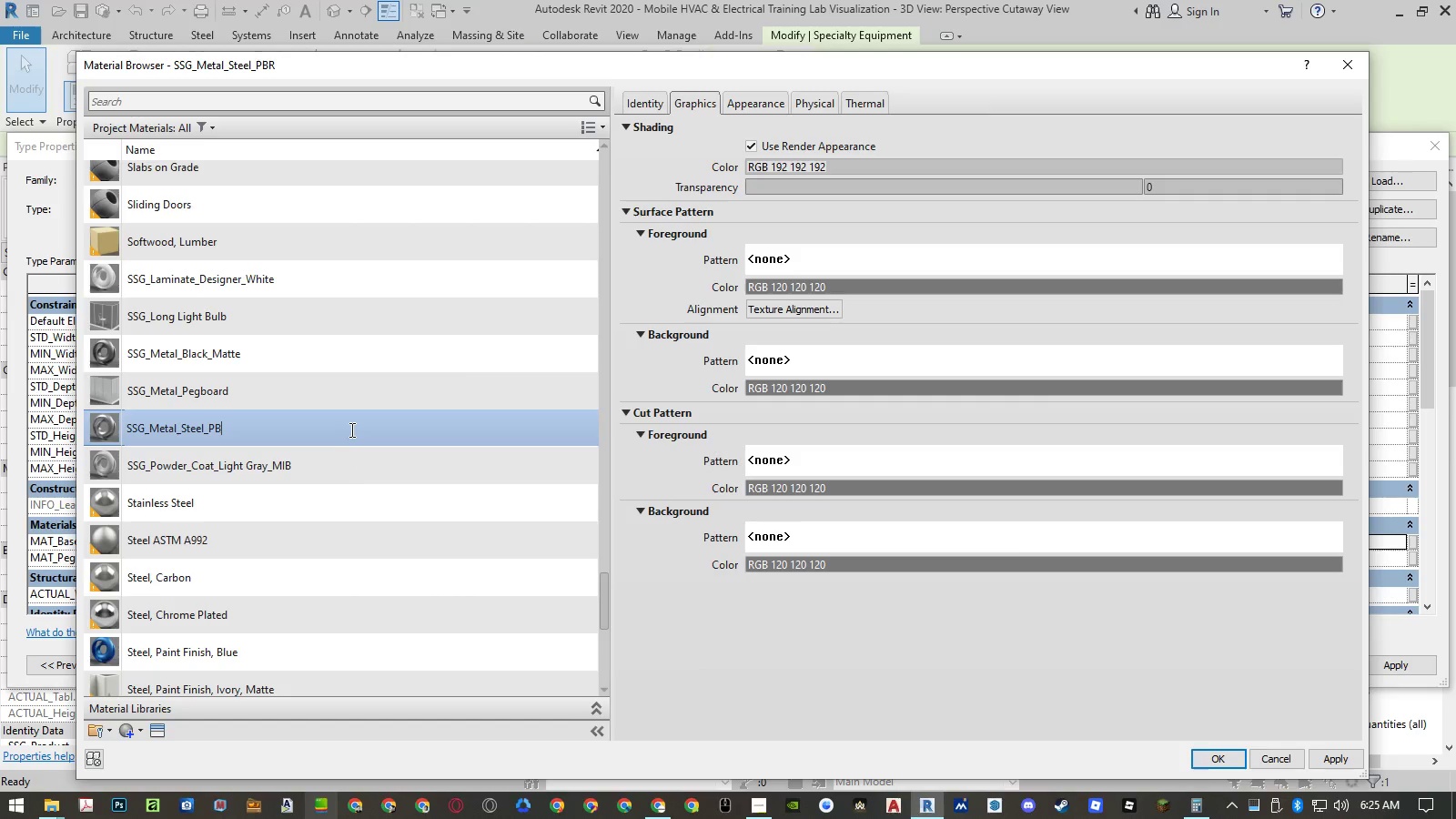 
key(Backspace)
 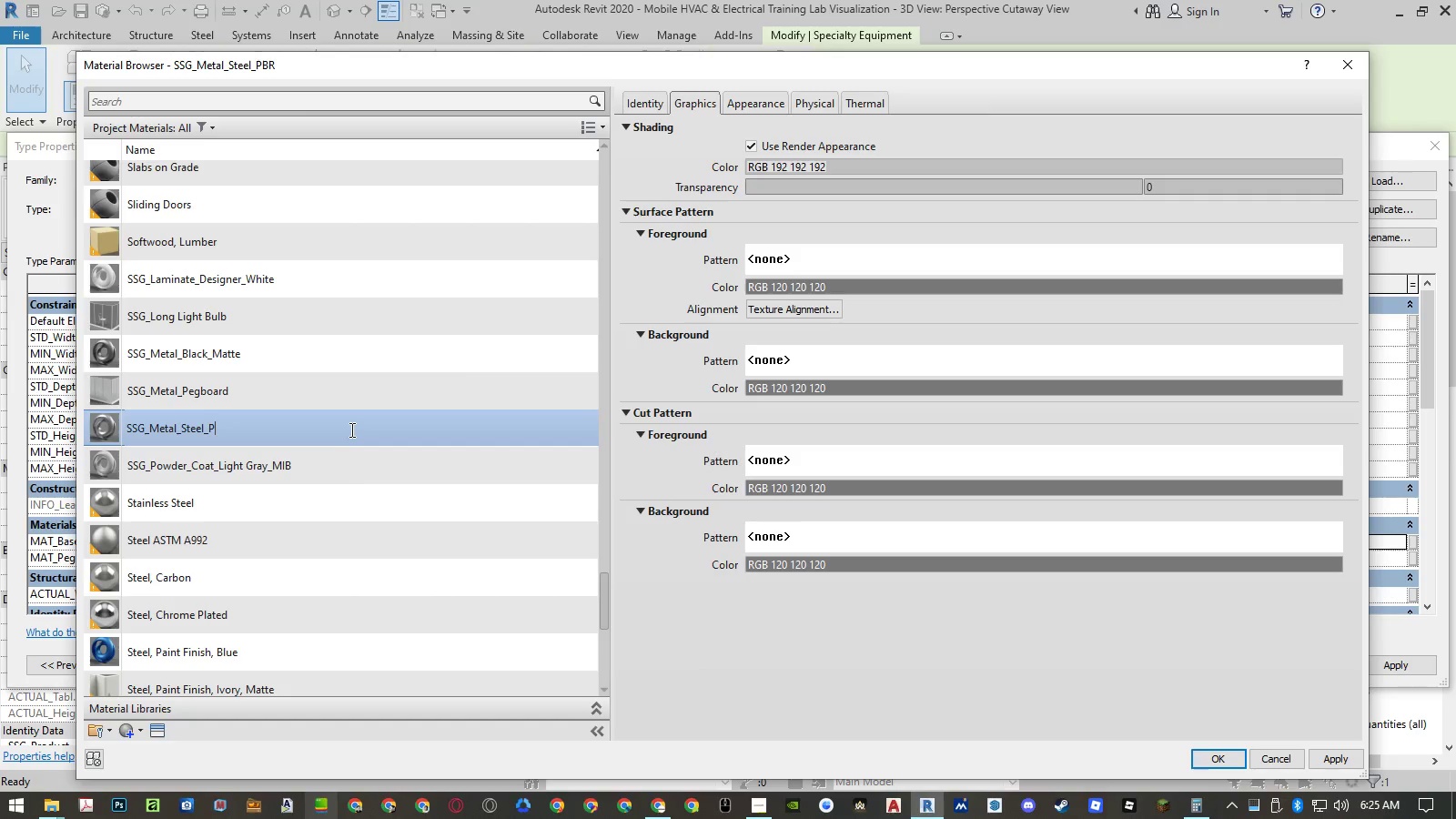 
key(Backspace)
 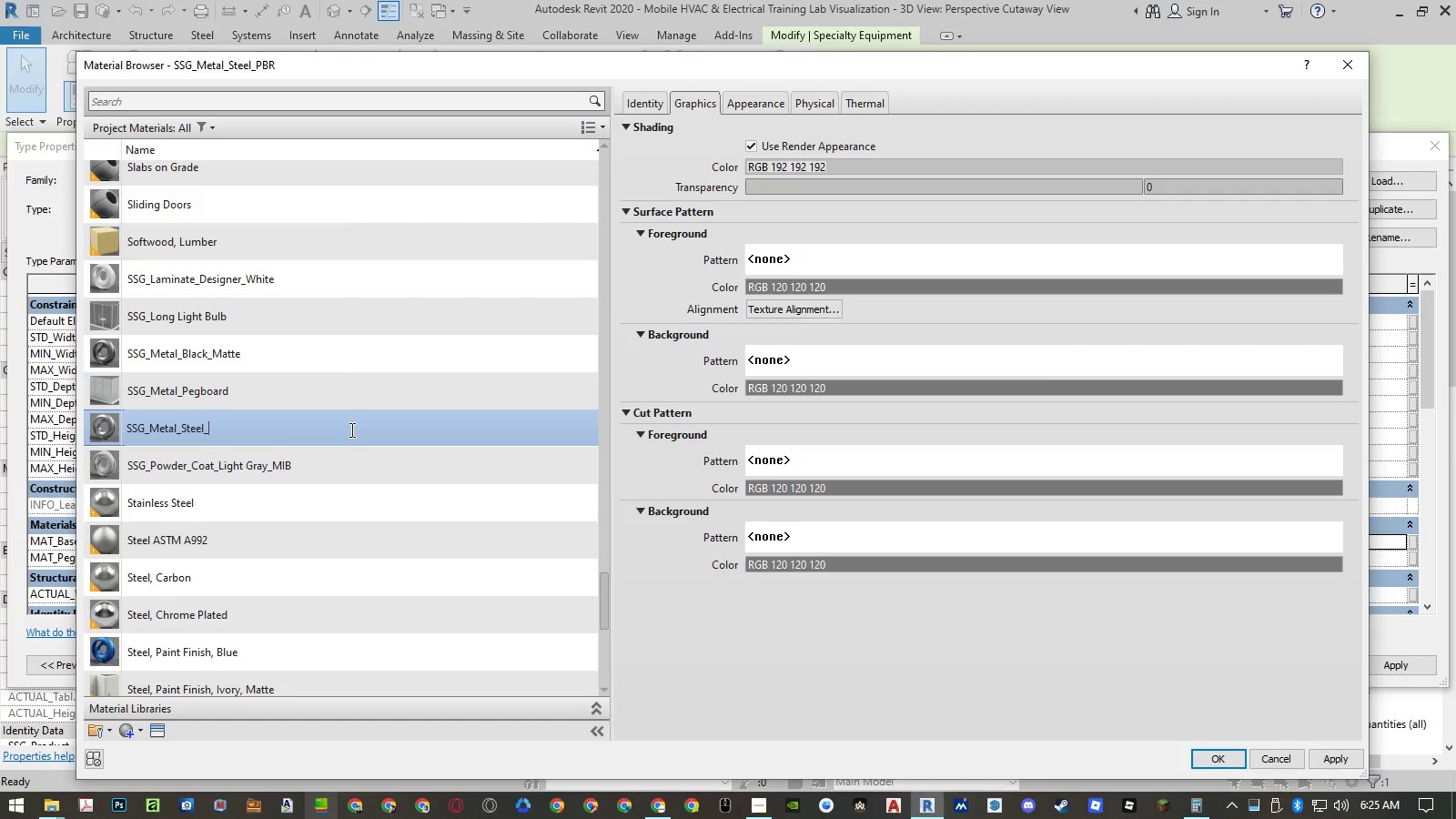 
key(Backspace)
 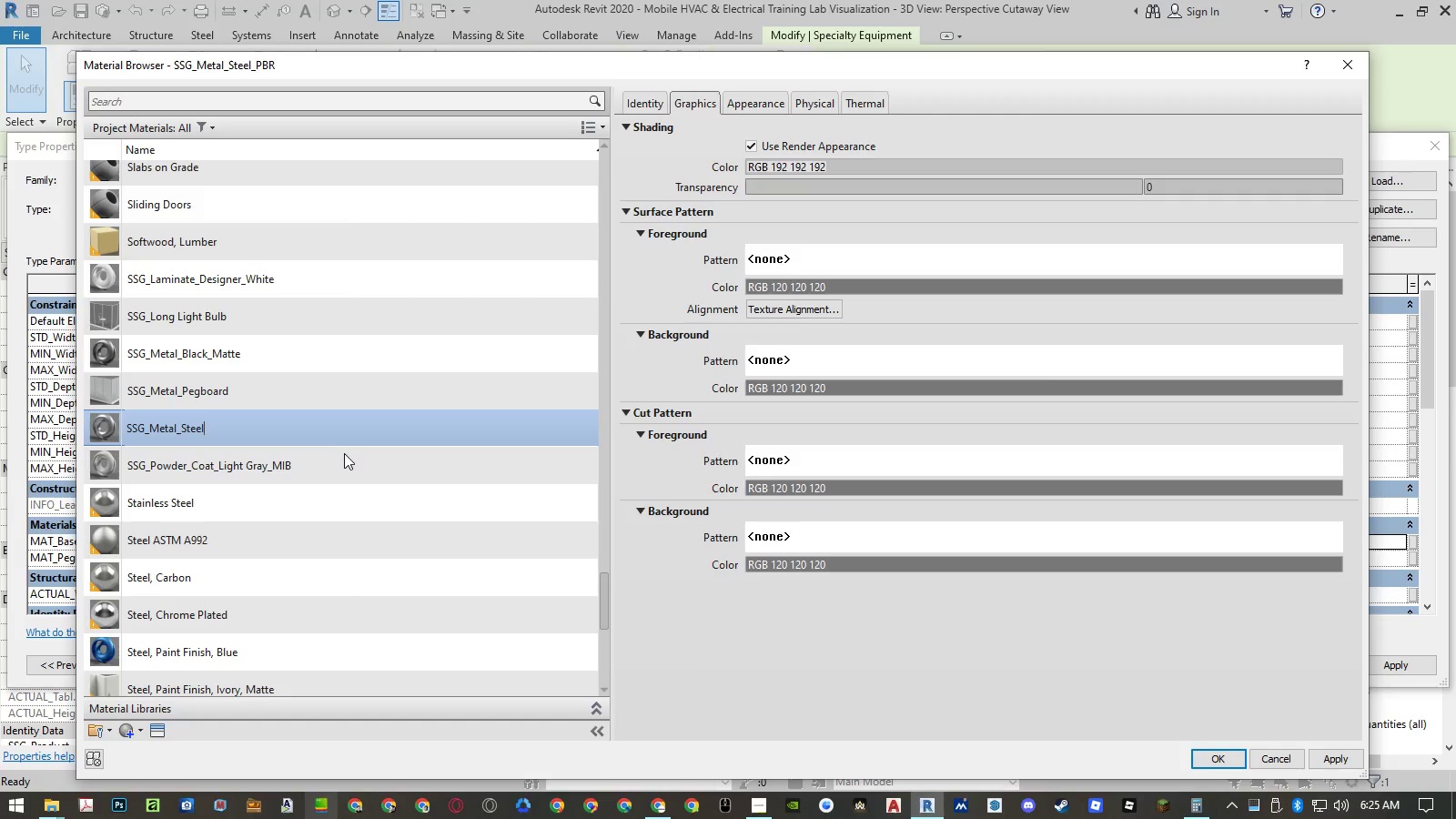 
left_click([341, 461])
 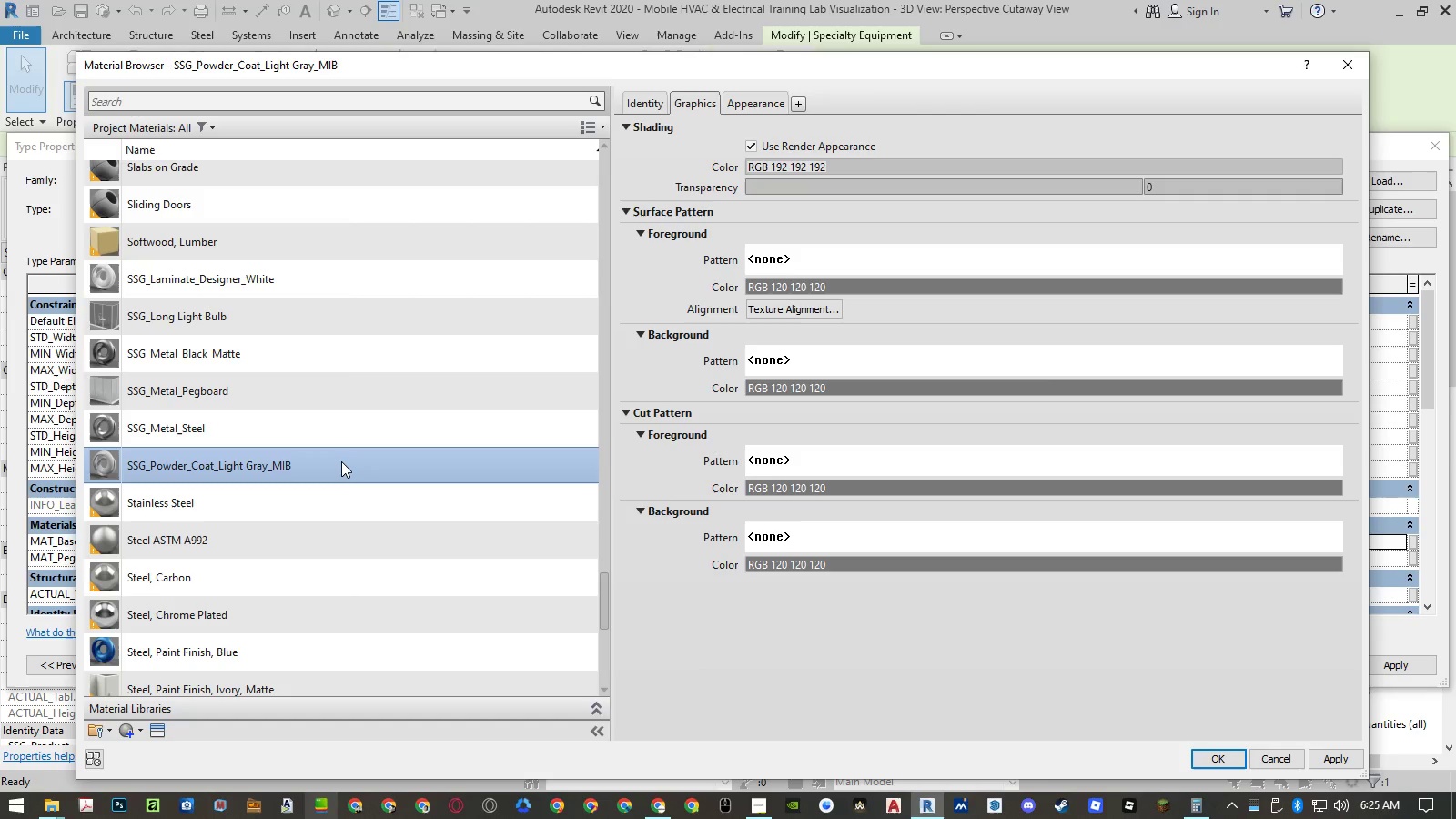 
right_click([341, 461])
 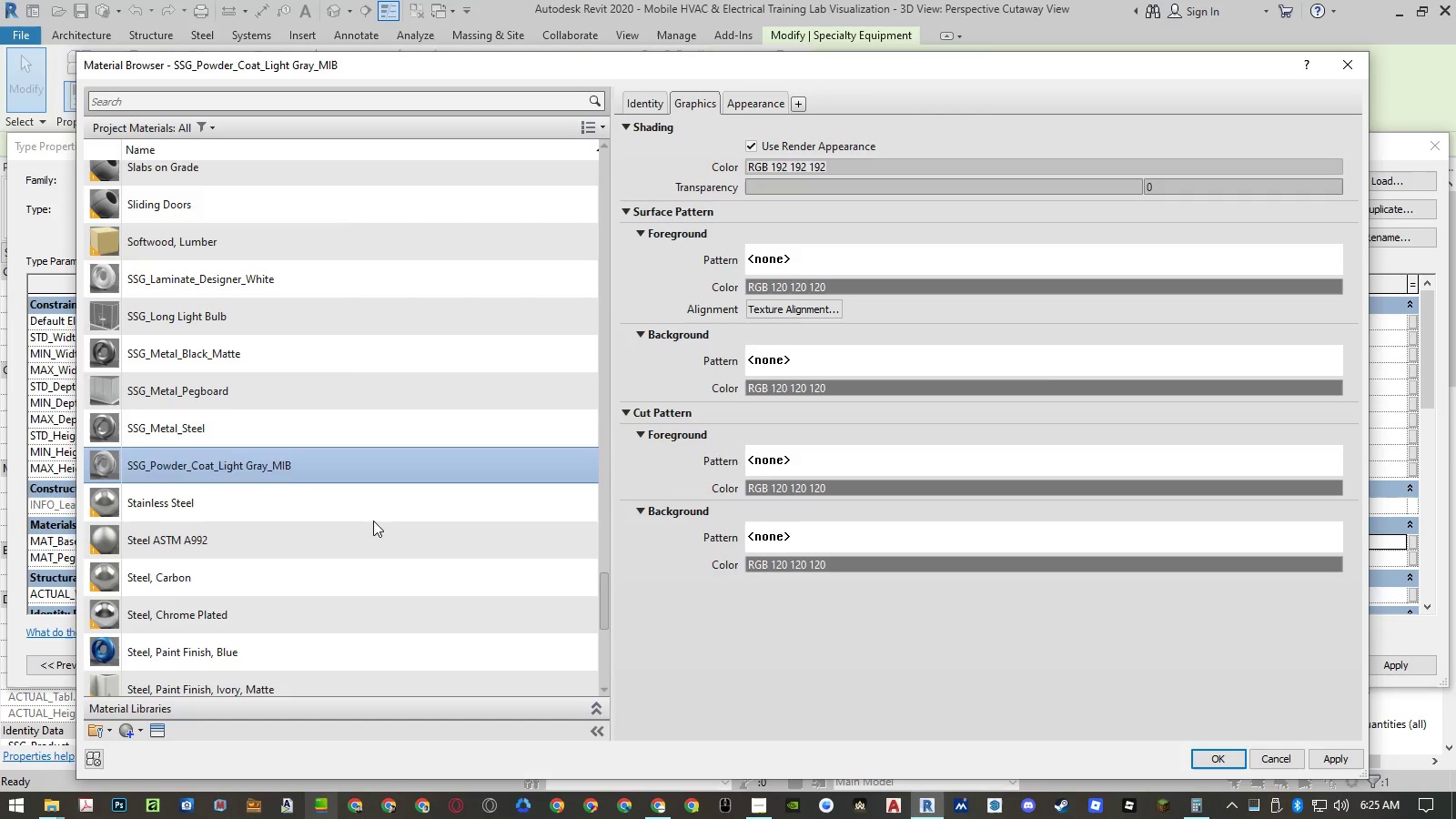 
double_click([339, 470])
 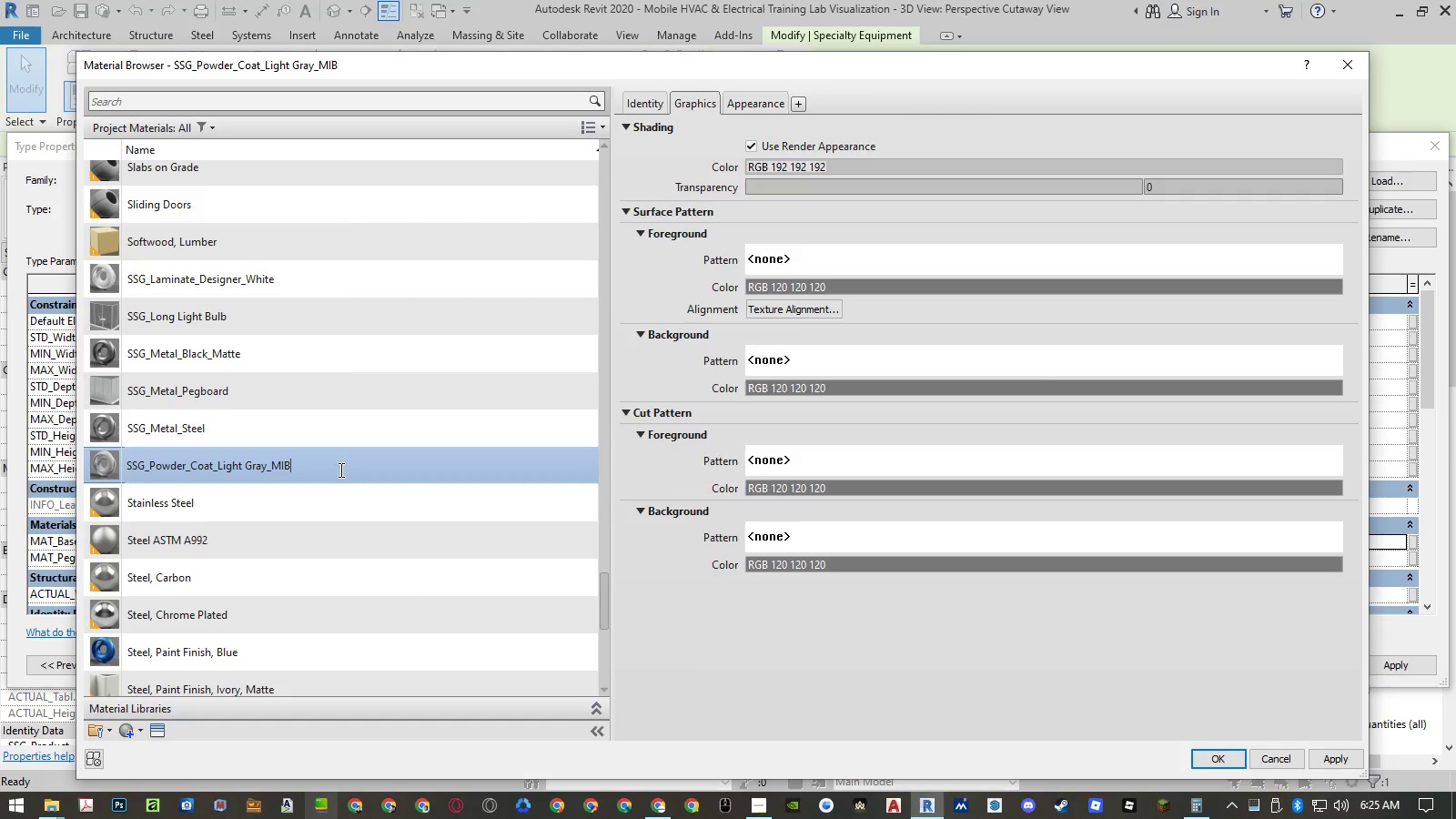 
key(Backspace)
 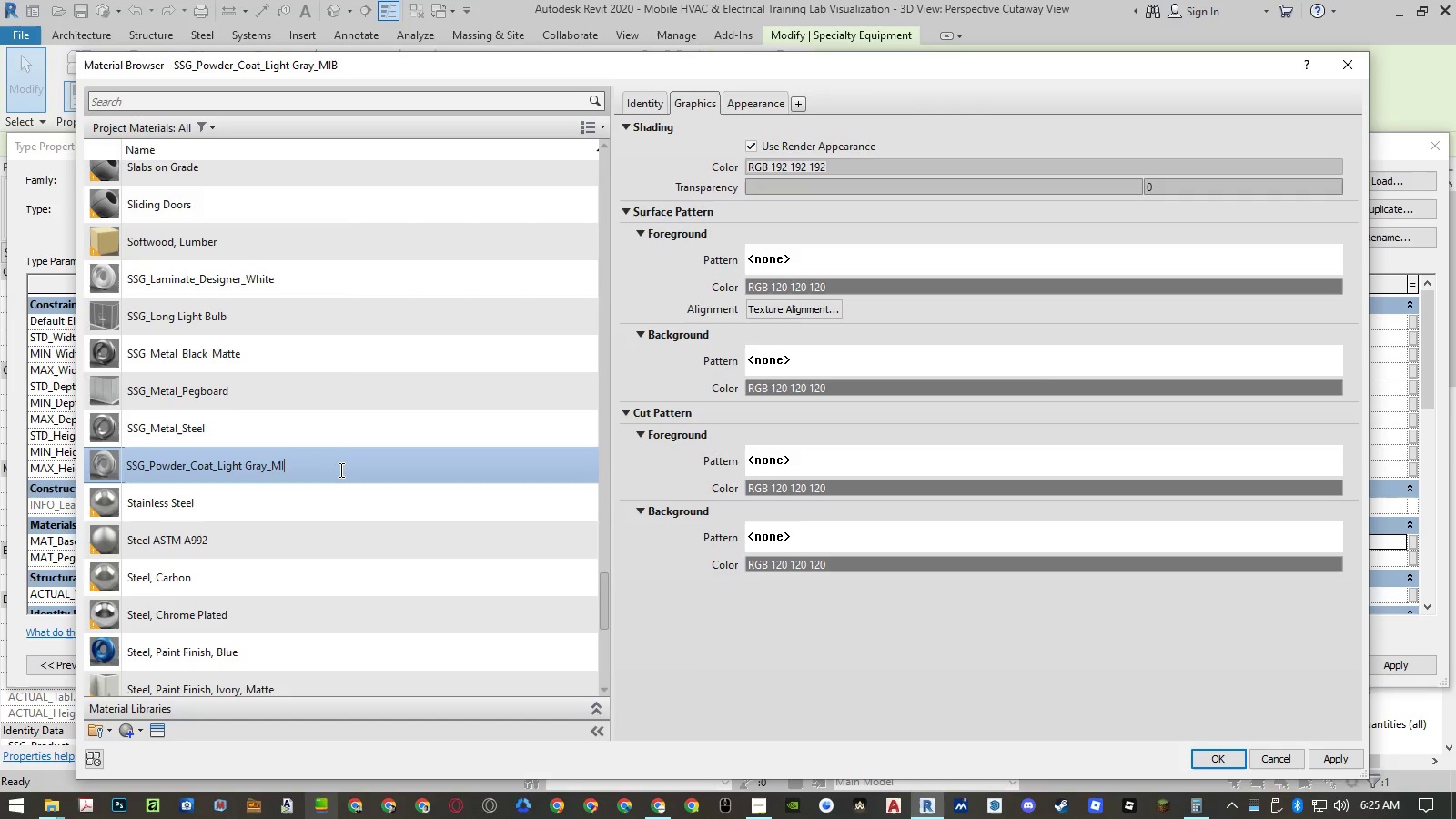 
key(Backspace)
 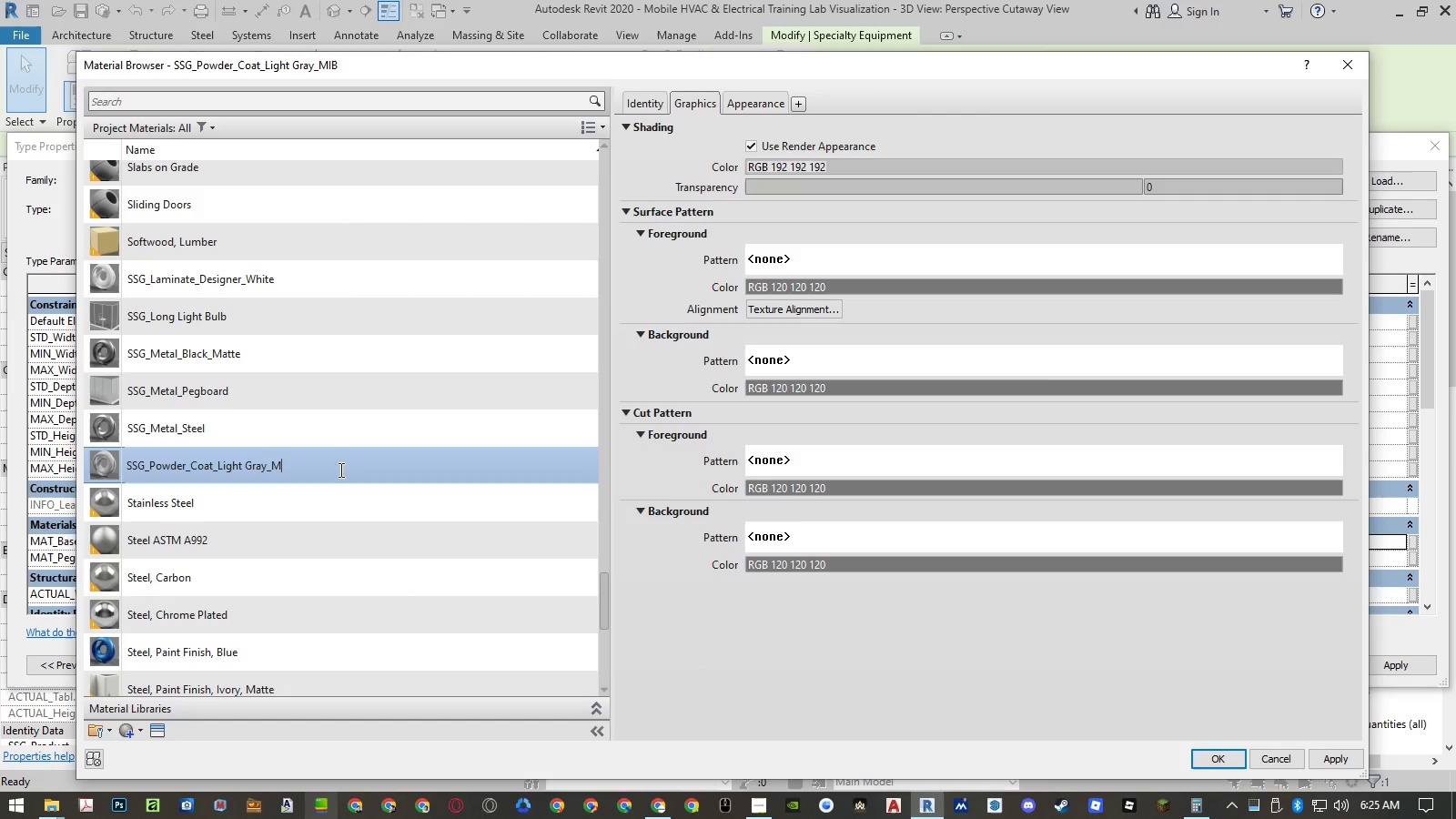 
key(Backspace)
 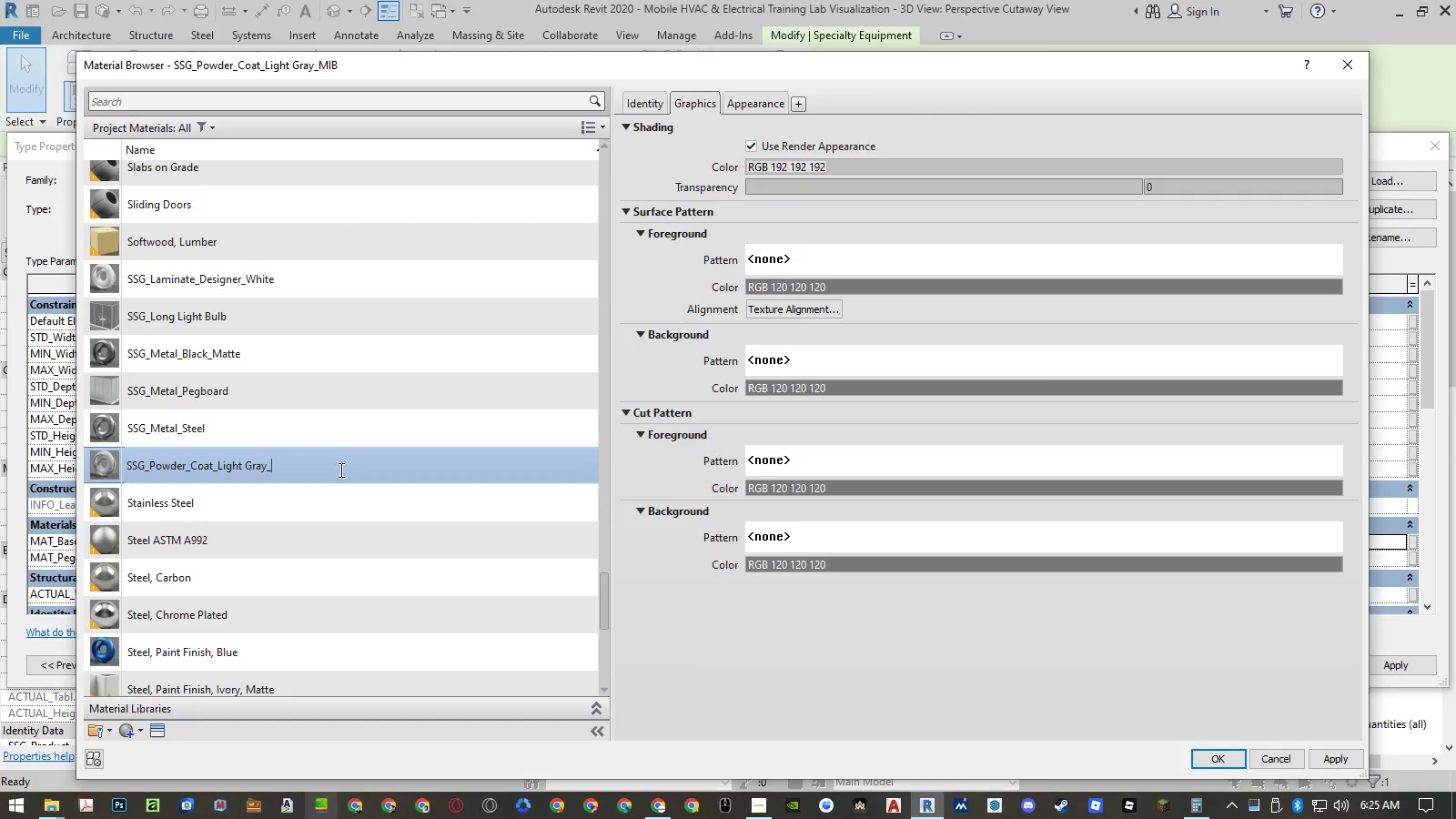 
key(Backspace)
 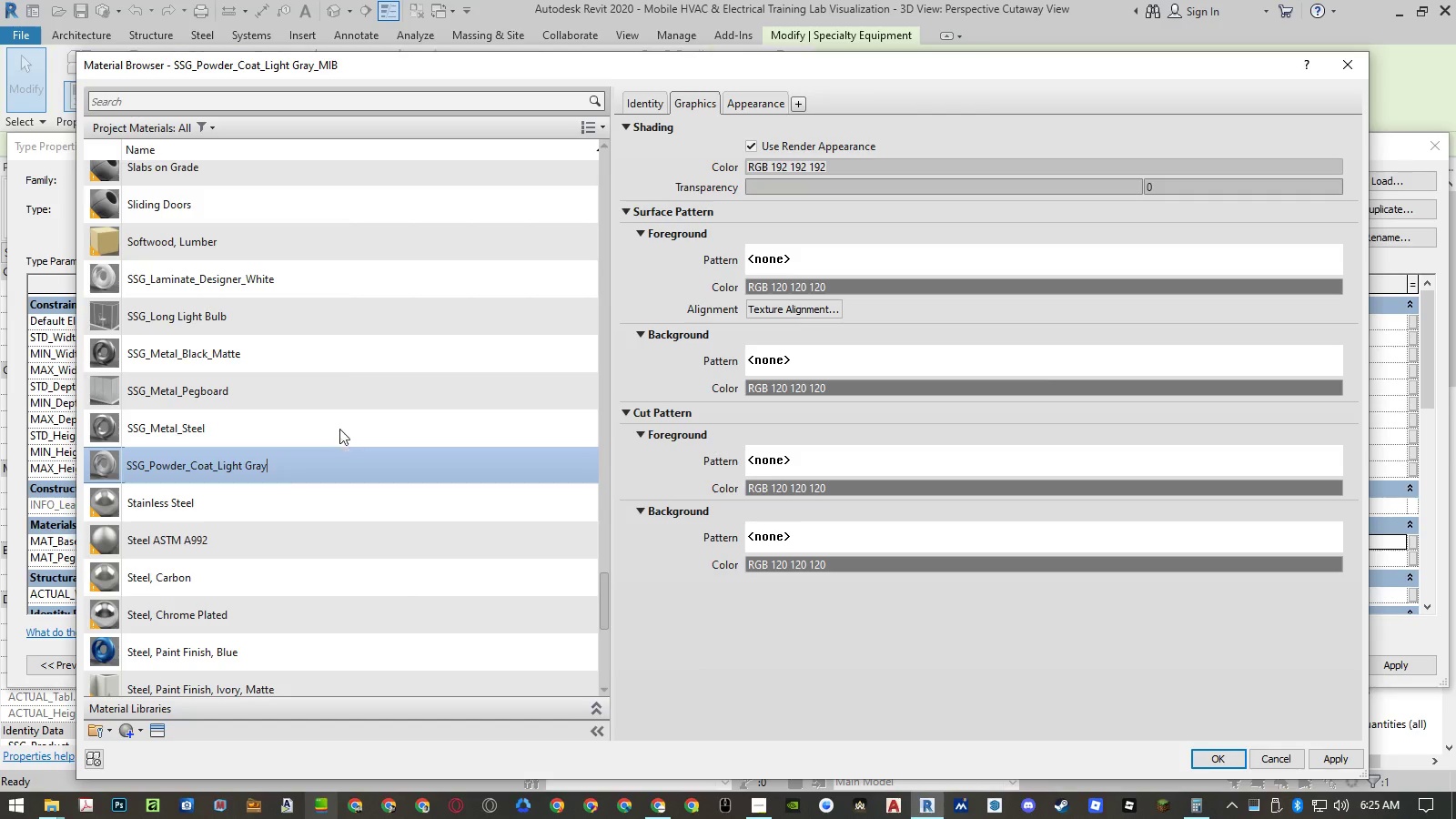 
left_click([339, 423])
 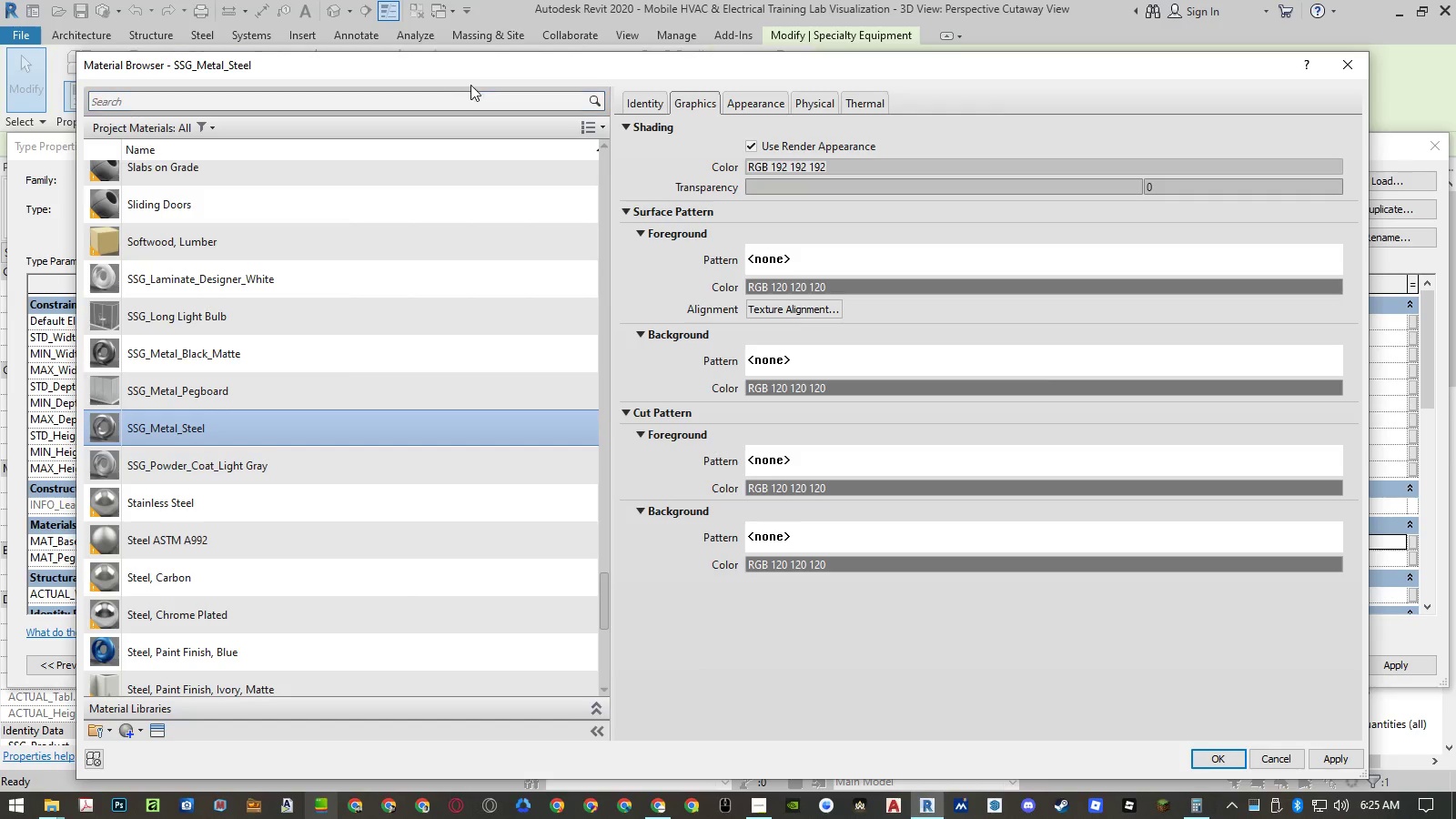 
left_click_drag(start_coordinate=[479, 64], to_coordinate=[490, 56])
 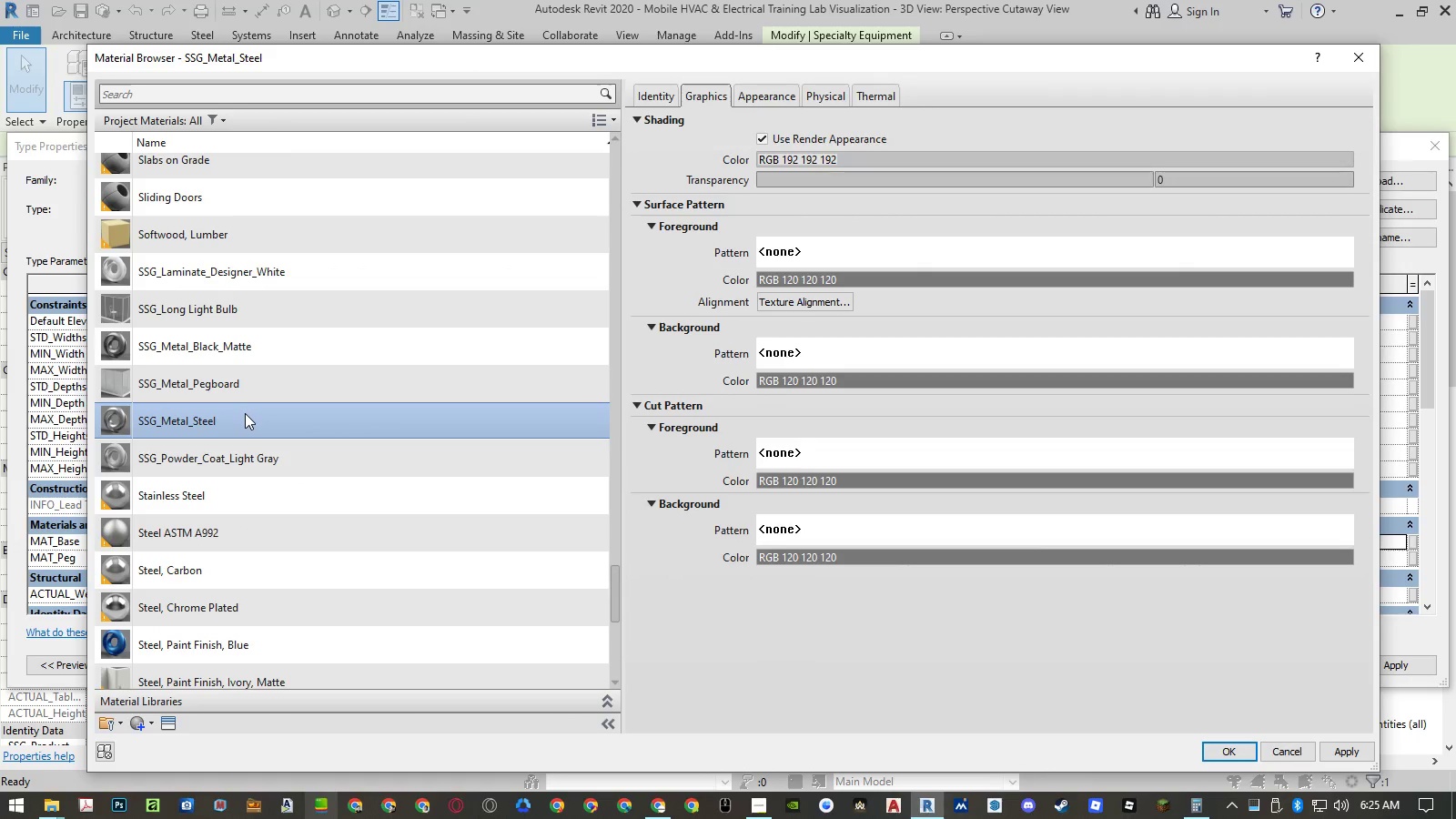 
double_click([245, 419])
 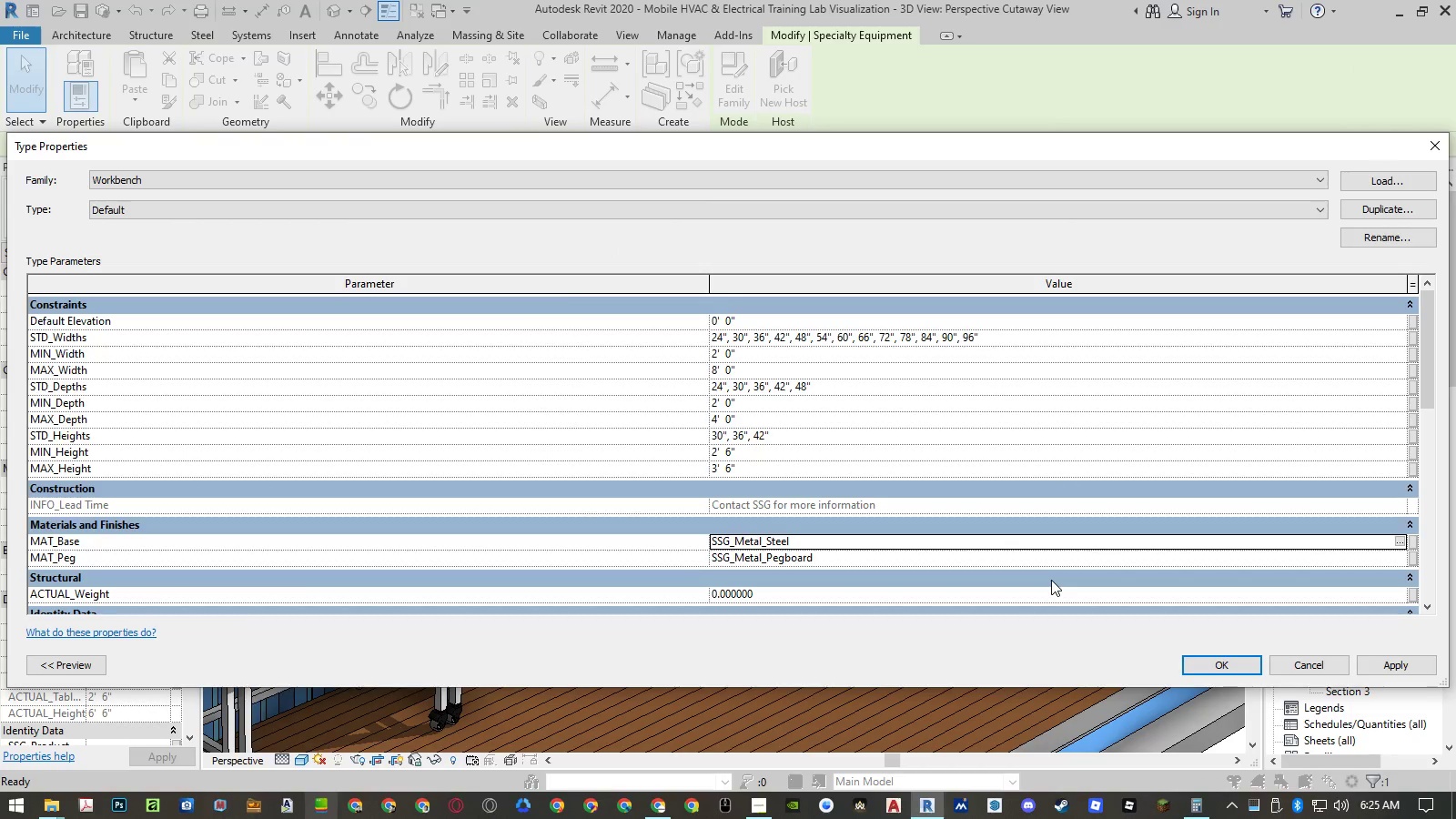 
scroll: coordinate [1005, 549], scroll_direction: down, amount: 16.0
 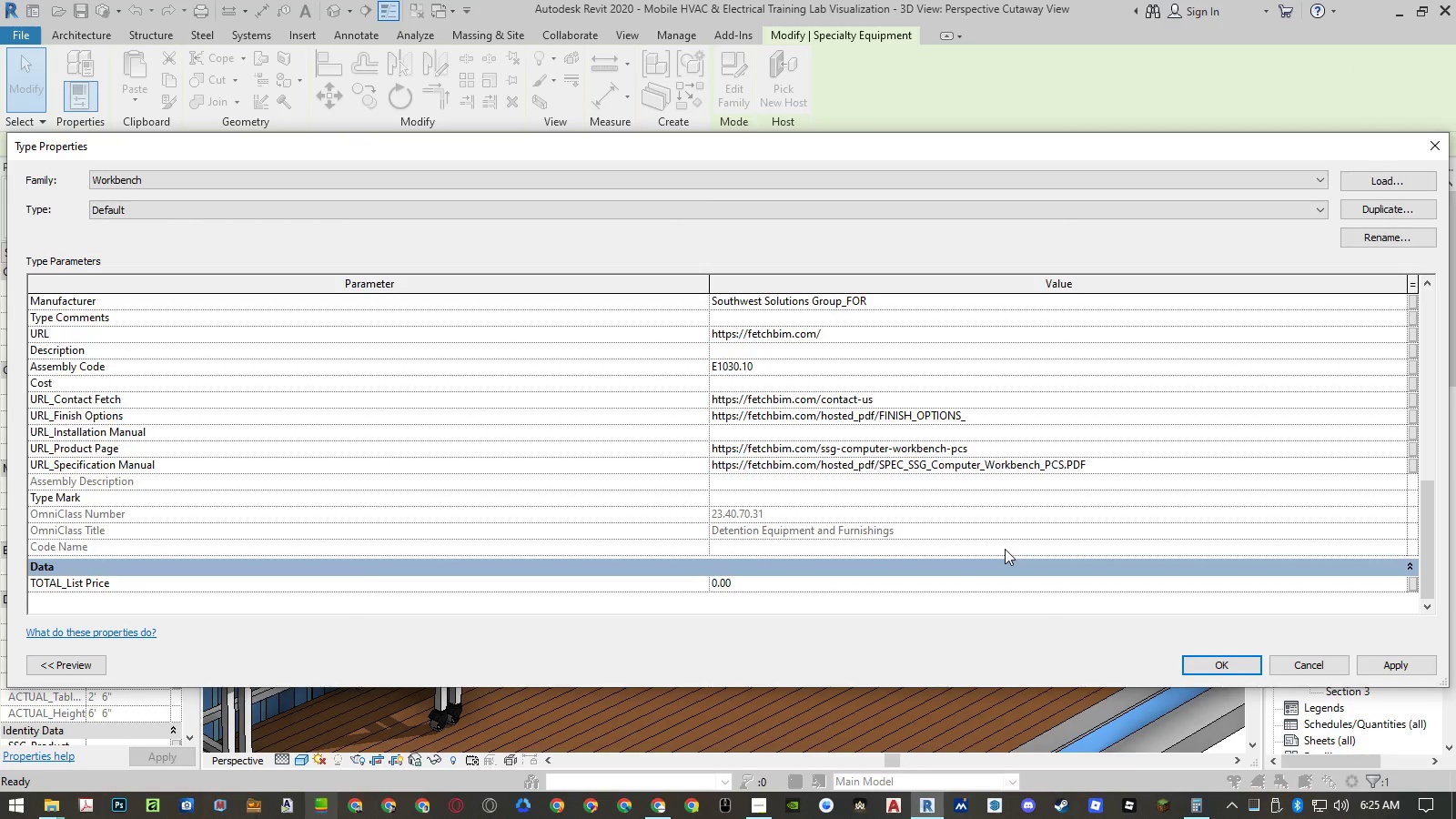 
scroll: coordinate [1005, 547], scroll_direction: up, amount: 11.0
 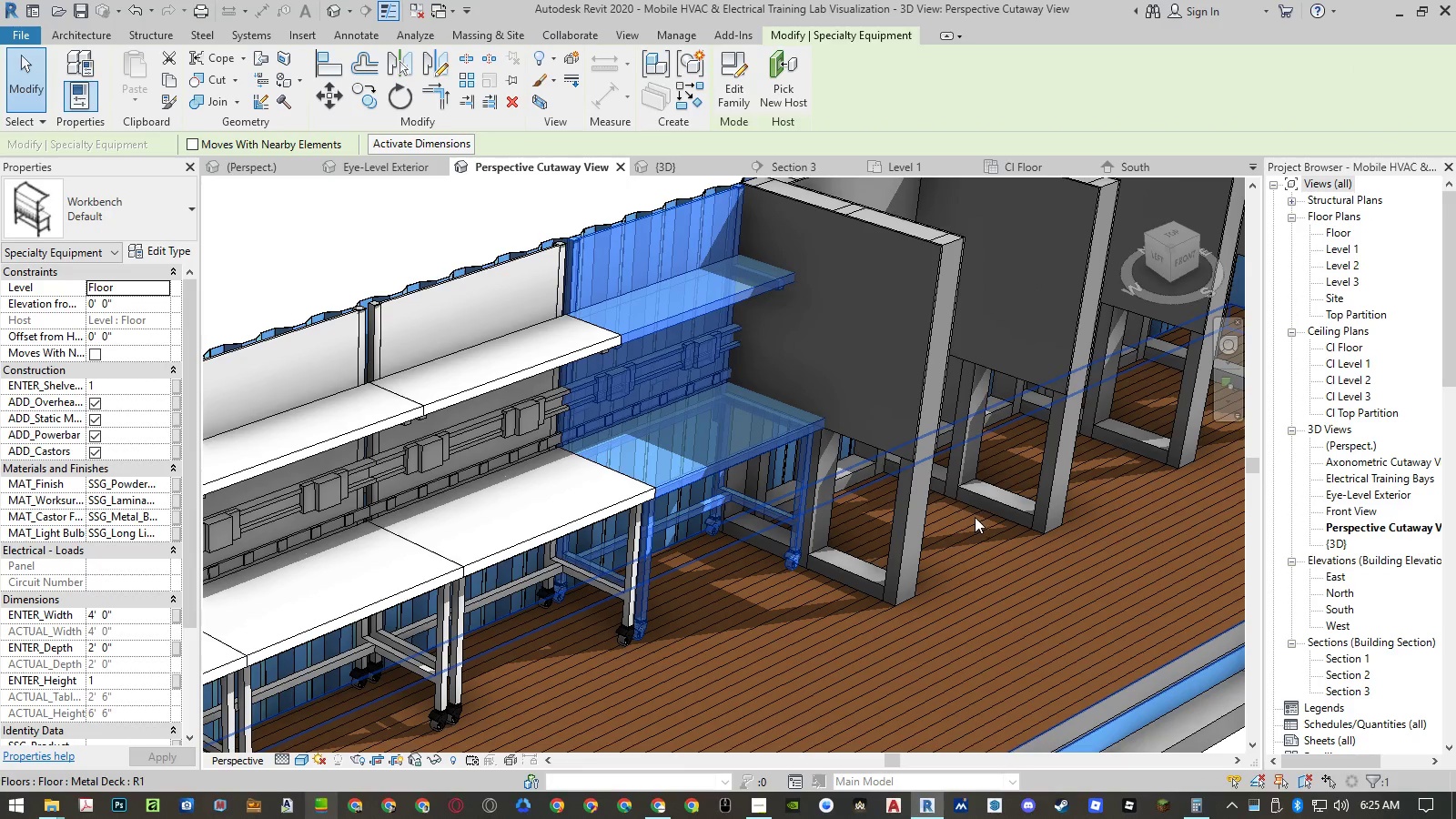 
left_click([514, 206])
 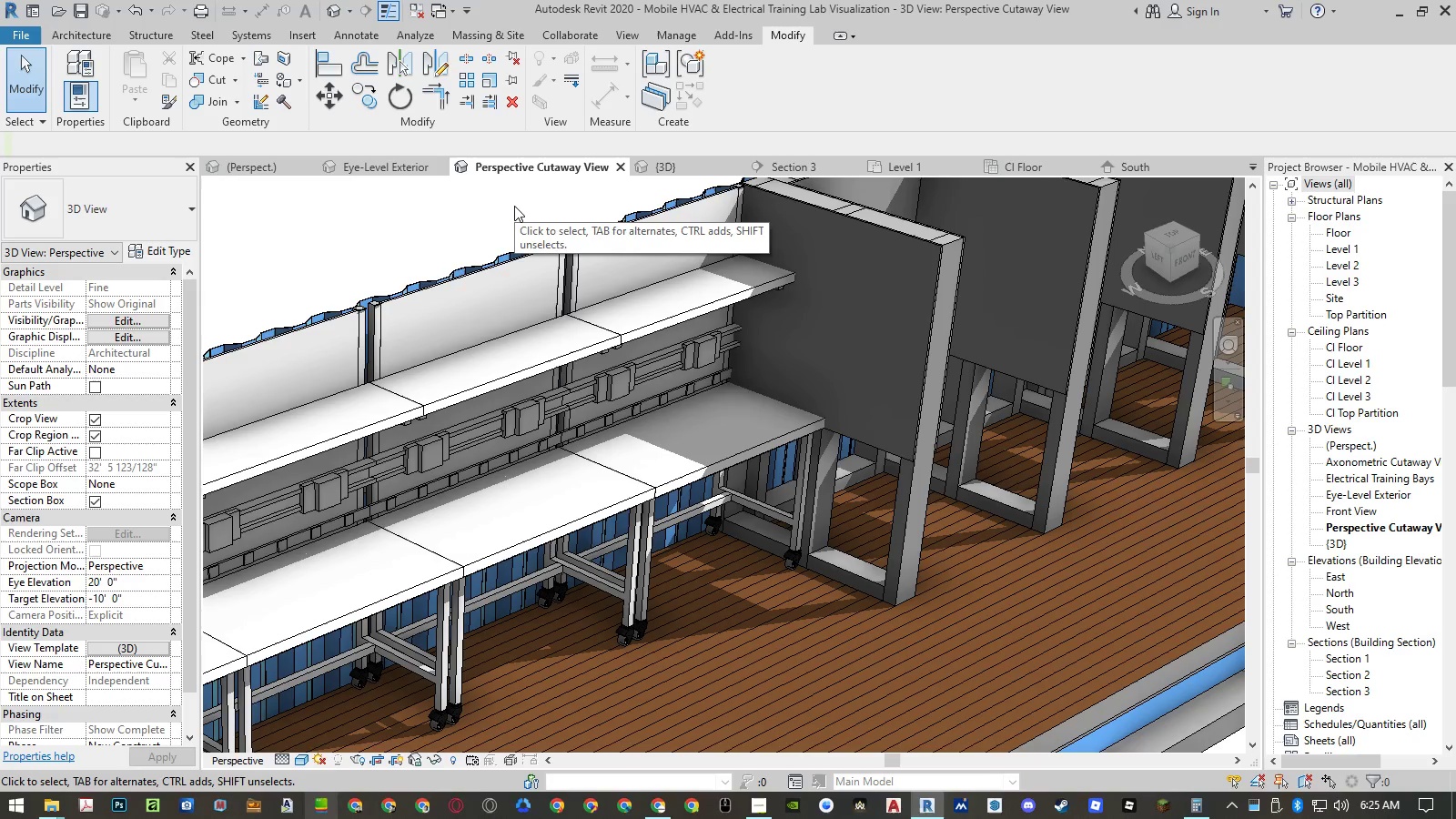 
key(Control+ControlLeft)
 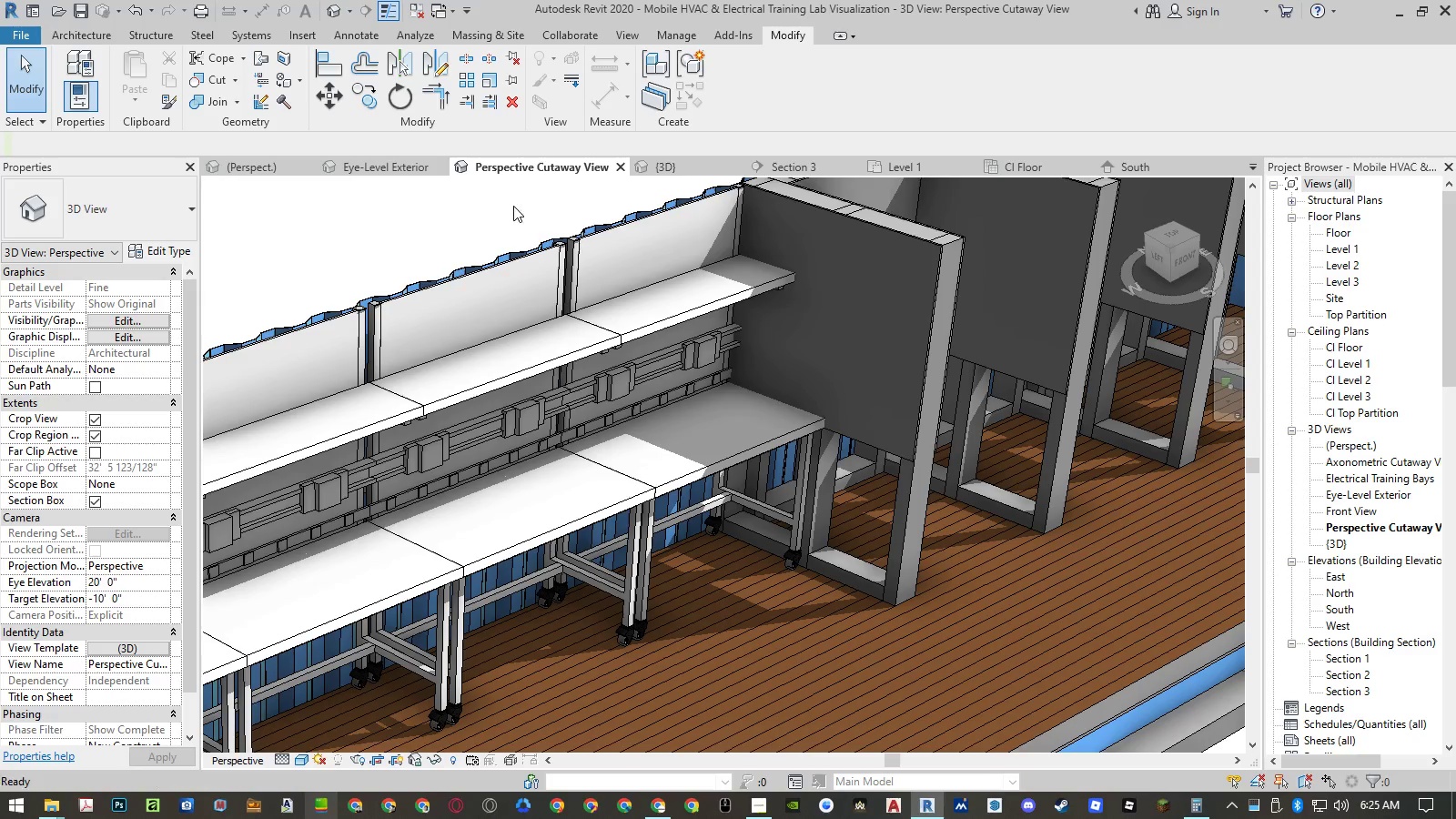 
key(Control+S)
 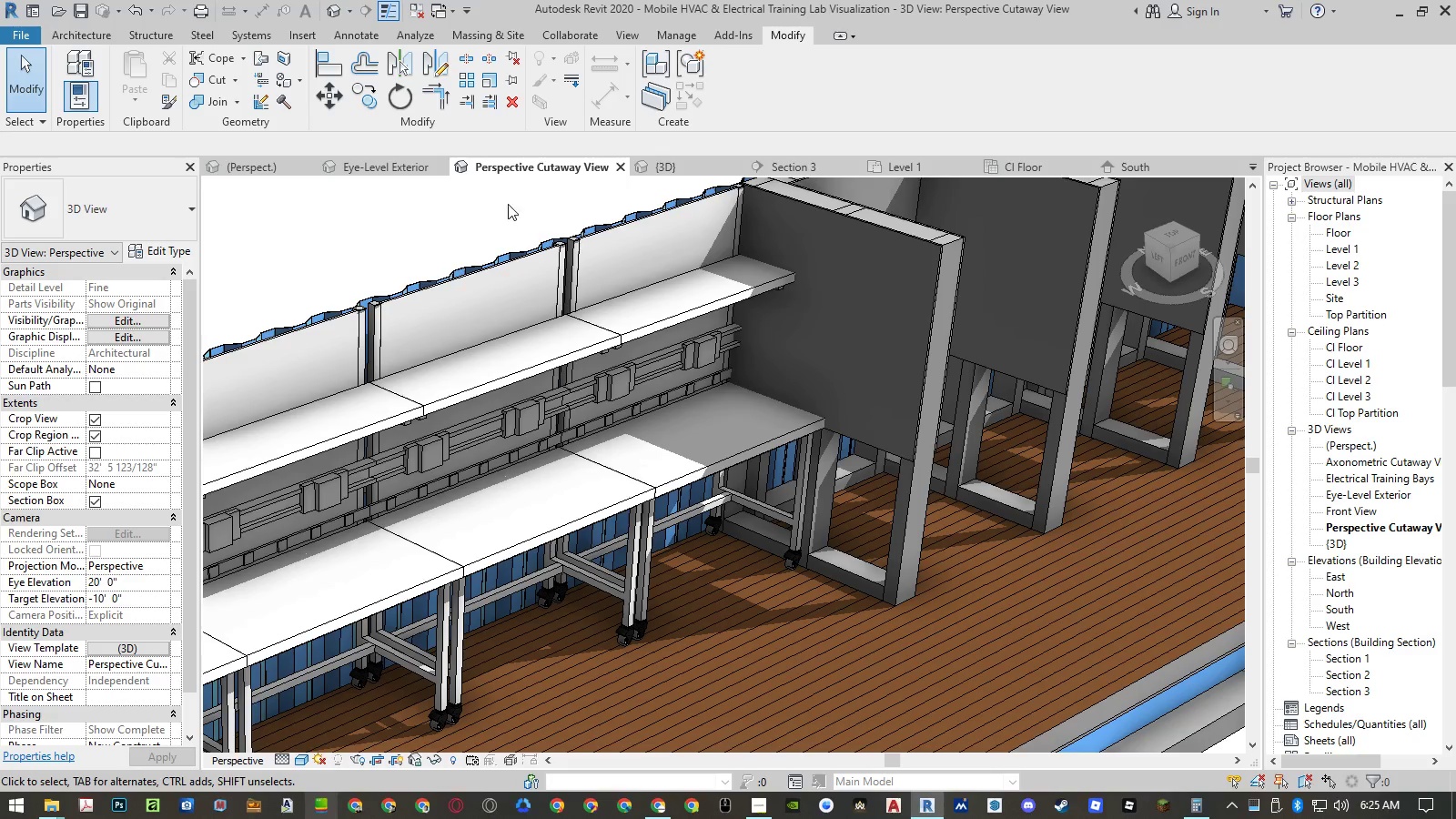 
left_click([249, 212])
 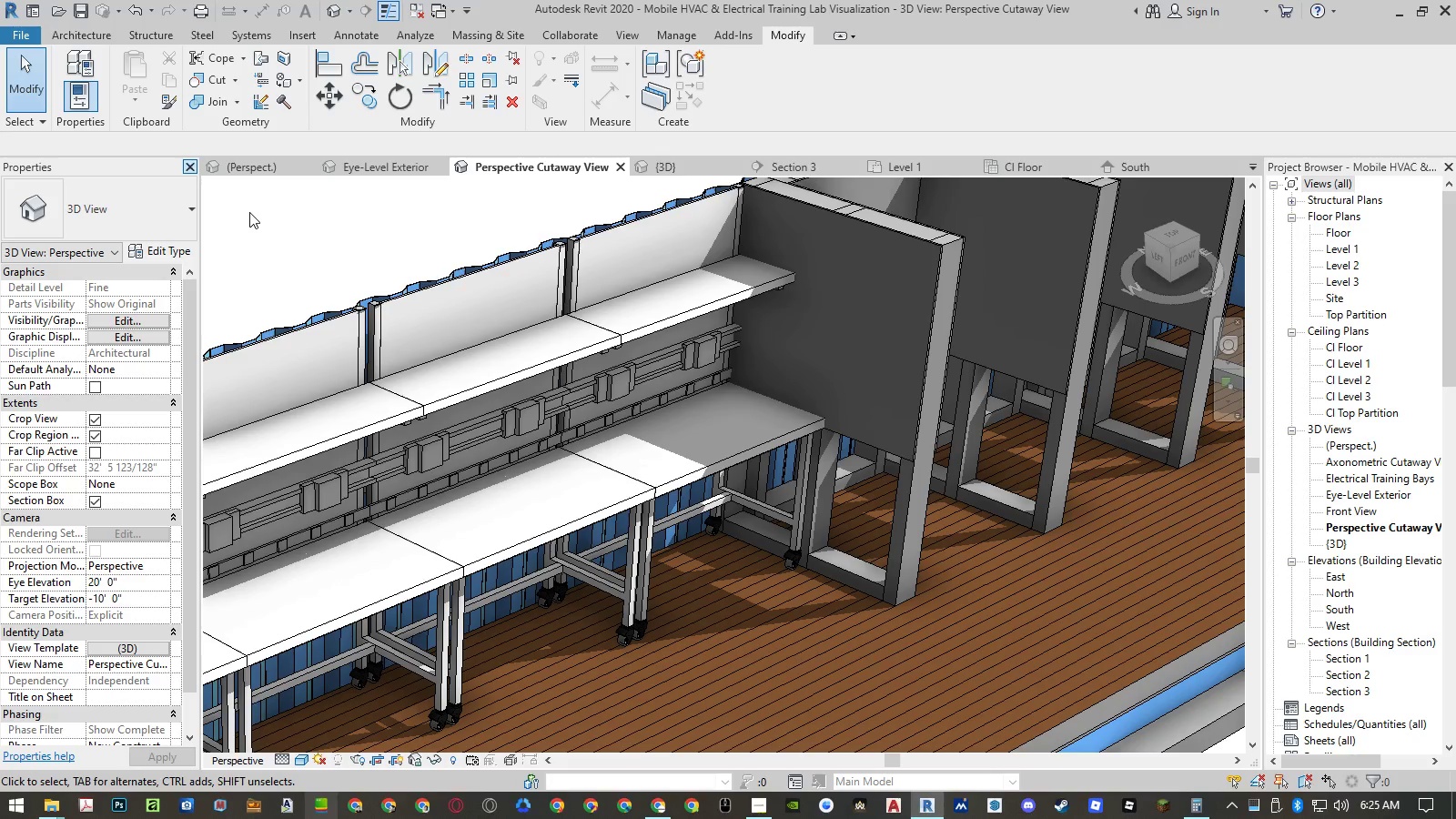 
type(rr)
 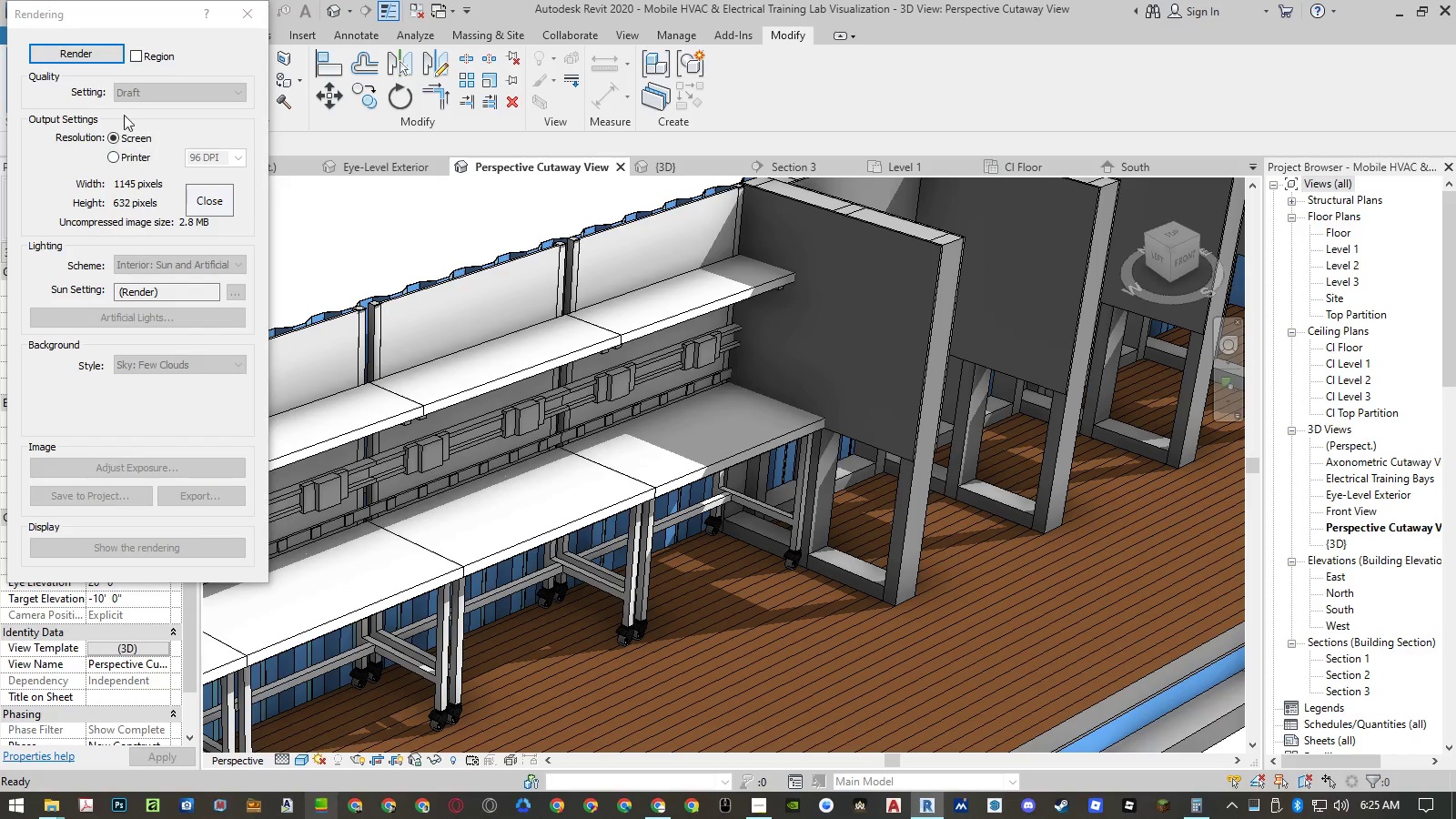 
left_click([102, 55])
 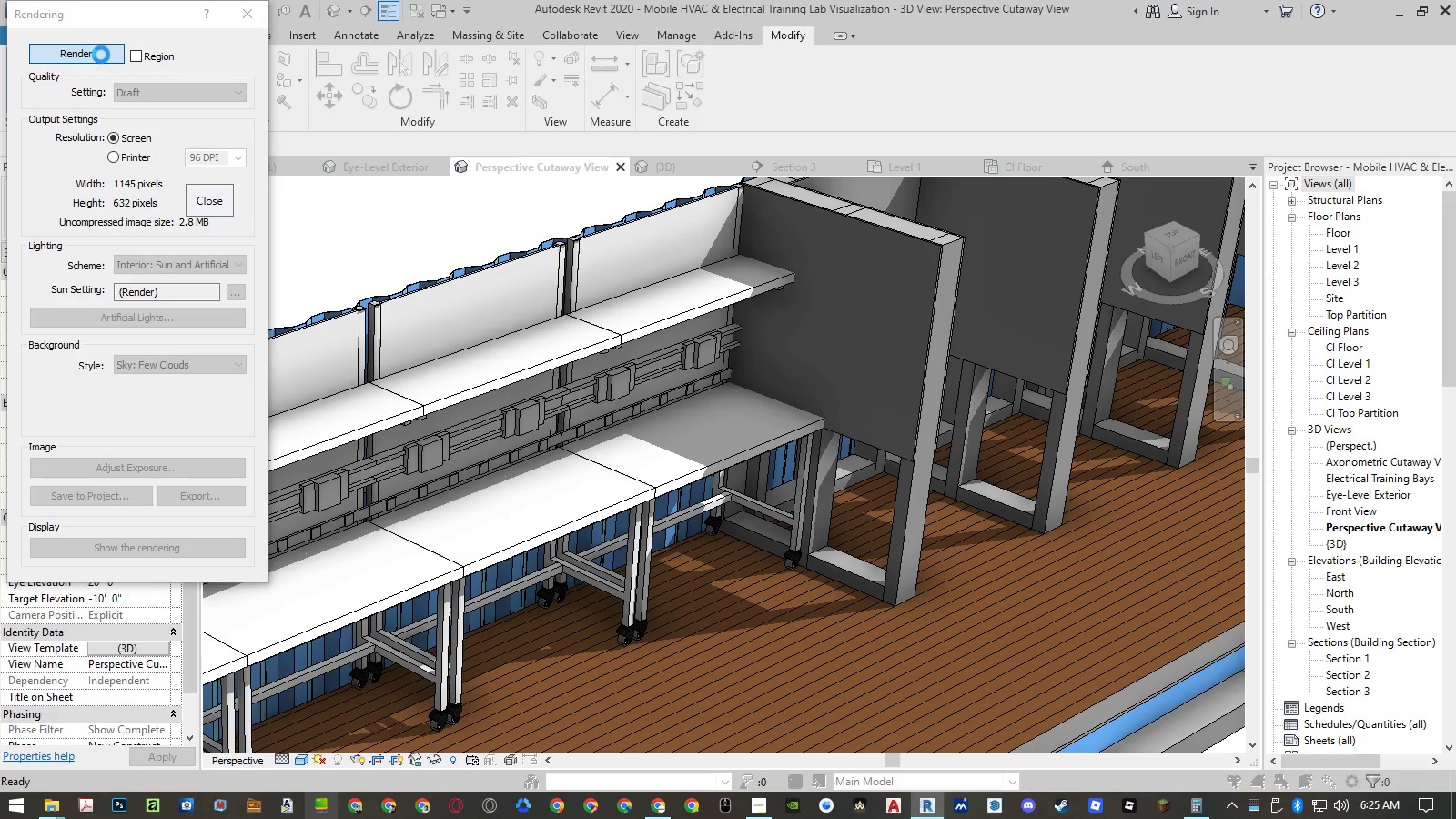 
wait(8.23)
 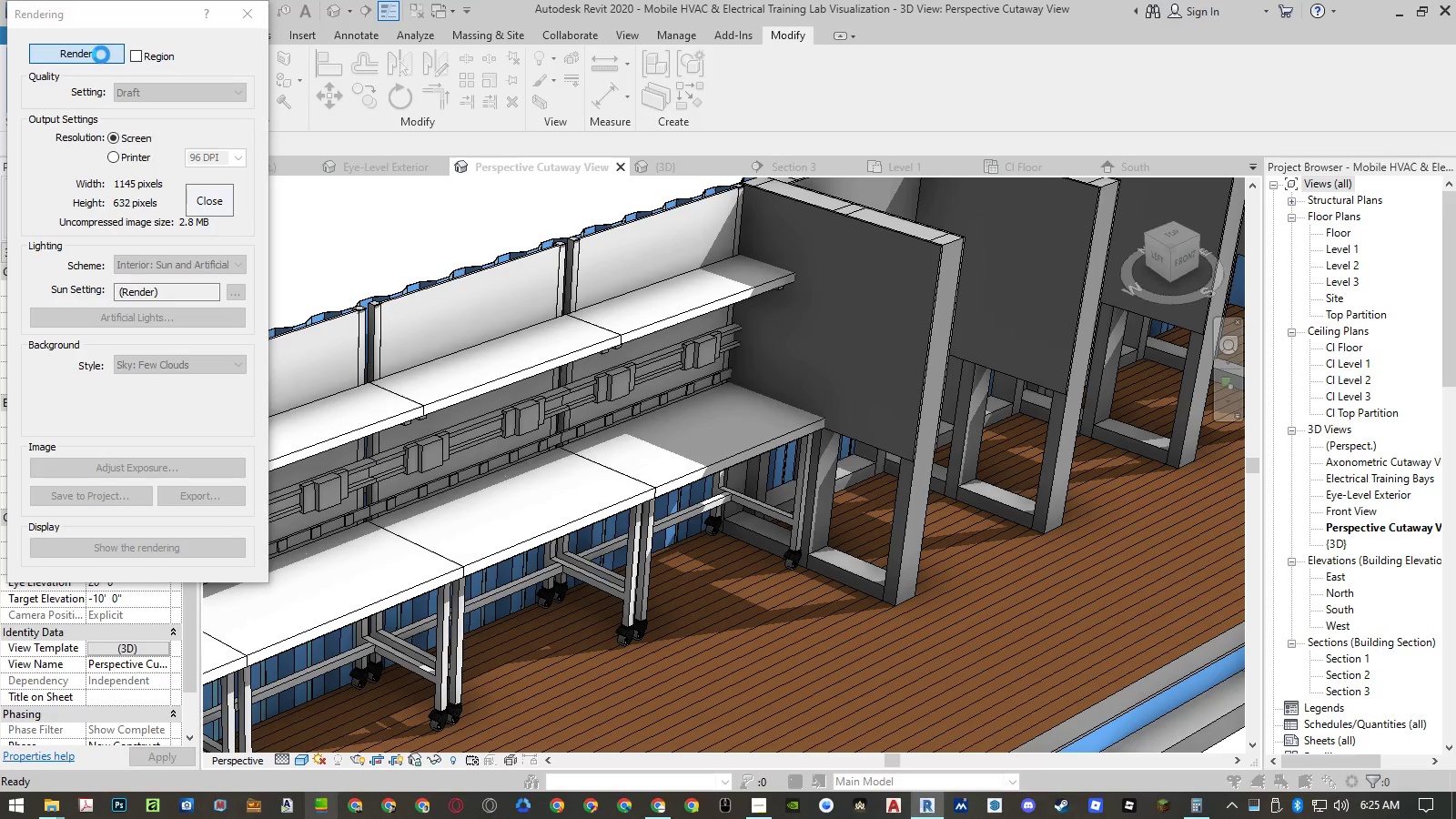 
left_click([389, 212])
 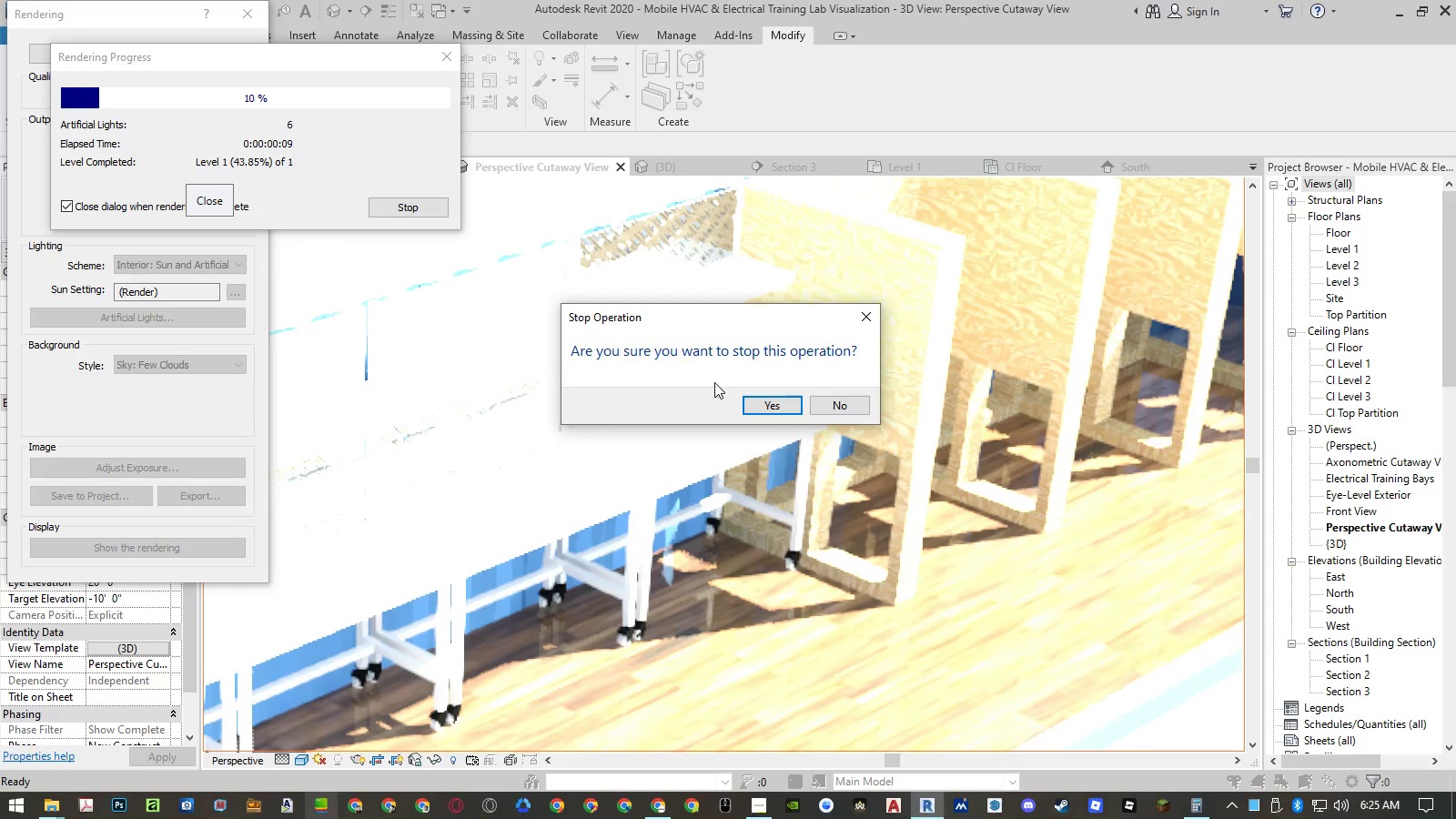 
left_click([780, 407])
 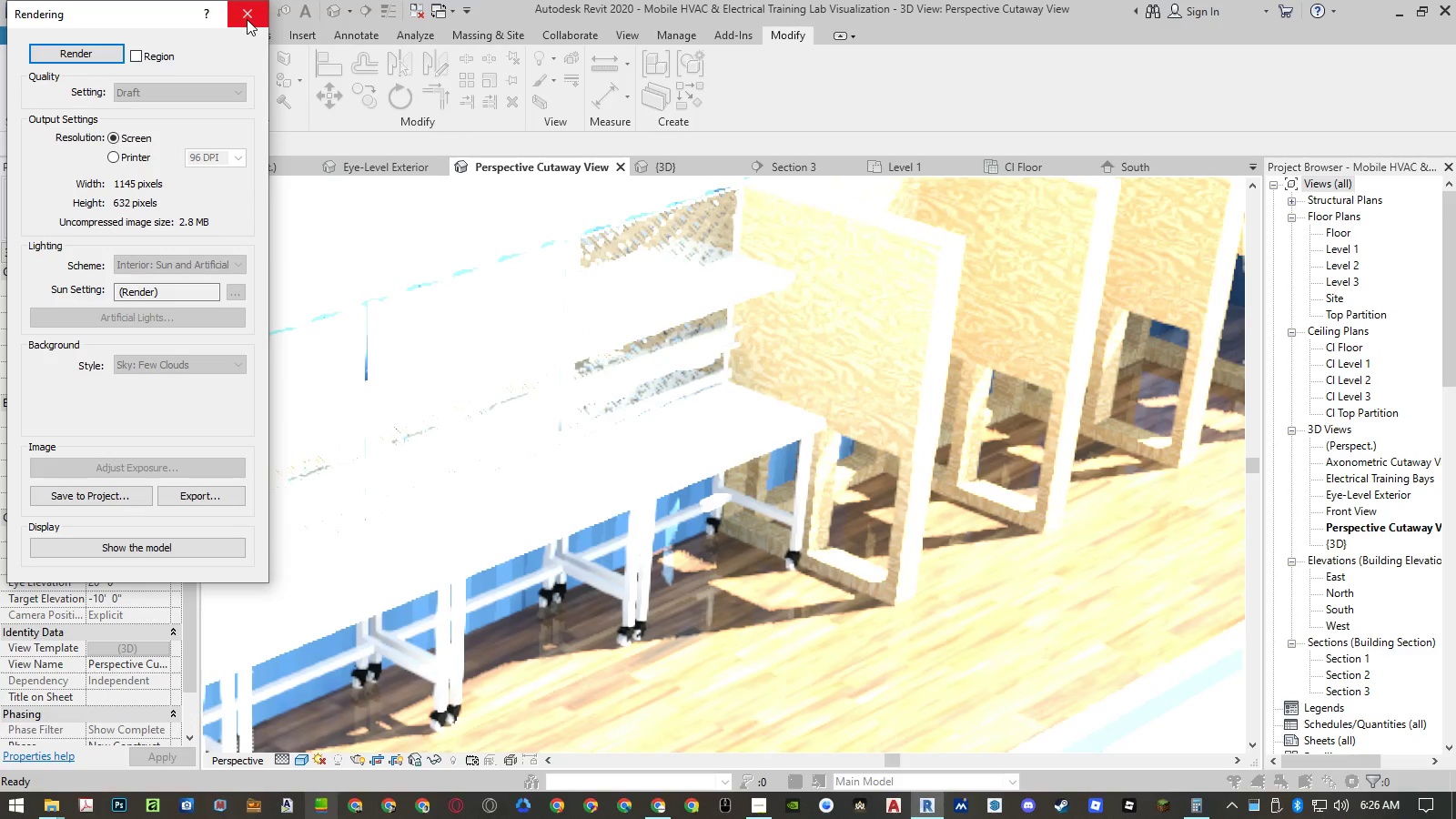 
left_click([247, 19])
 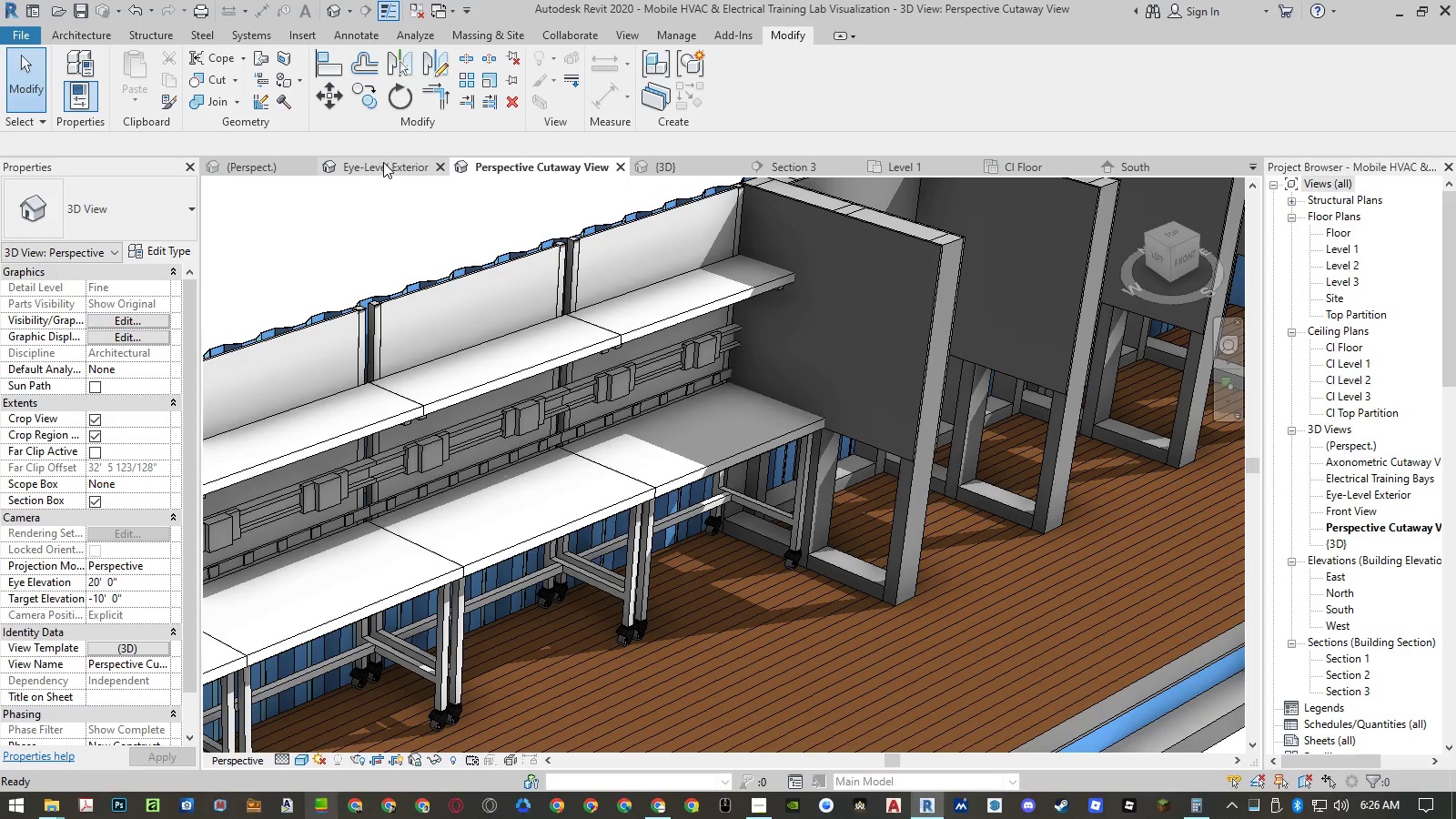 
left_click([383, 162])
 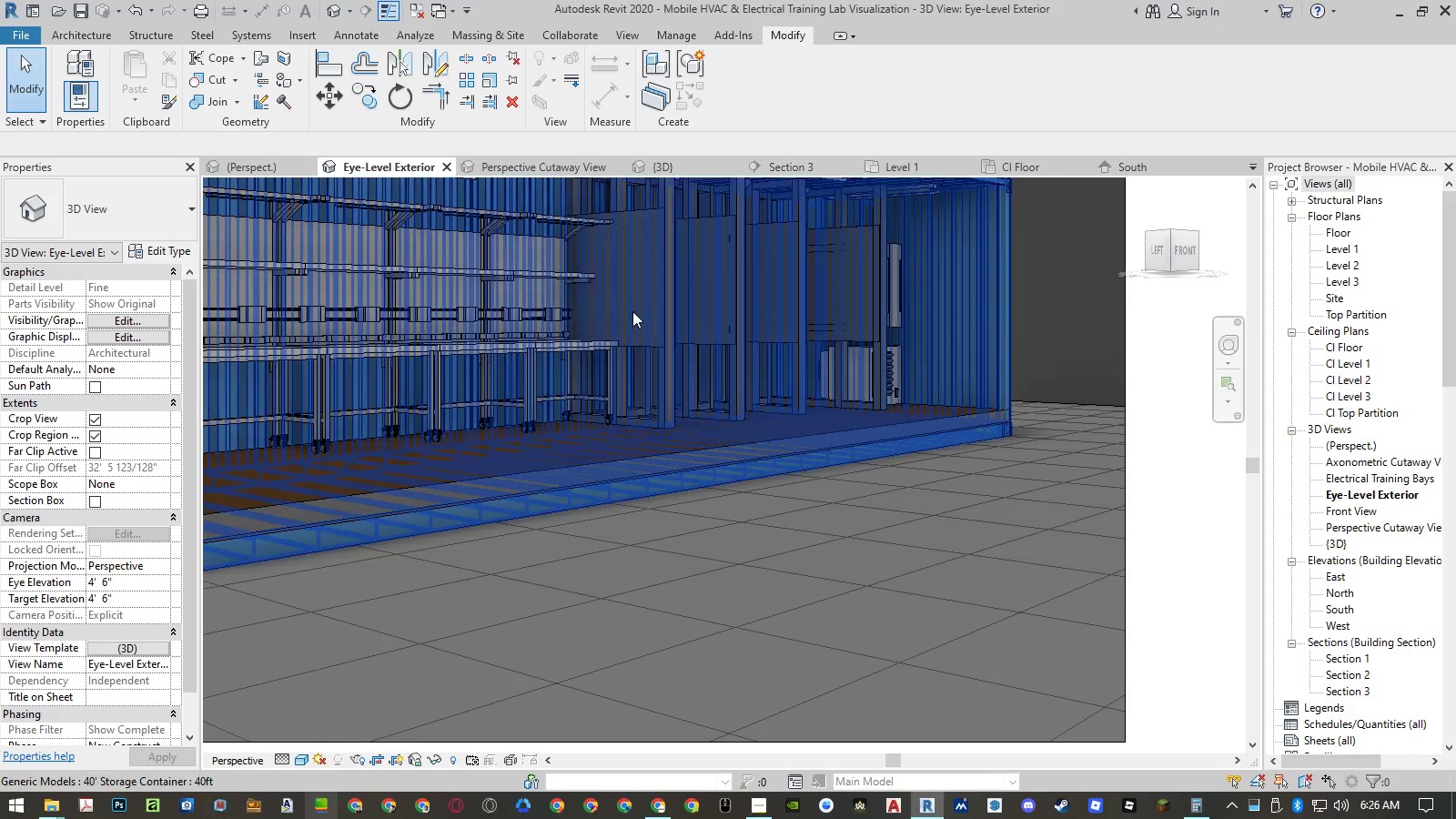 
scroll: coordinate [910, 461], scroll_direction: down, amount: 2.0
 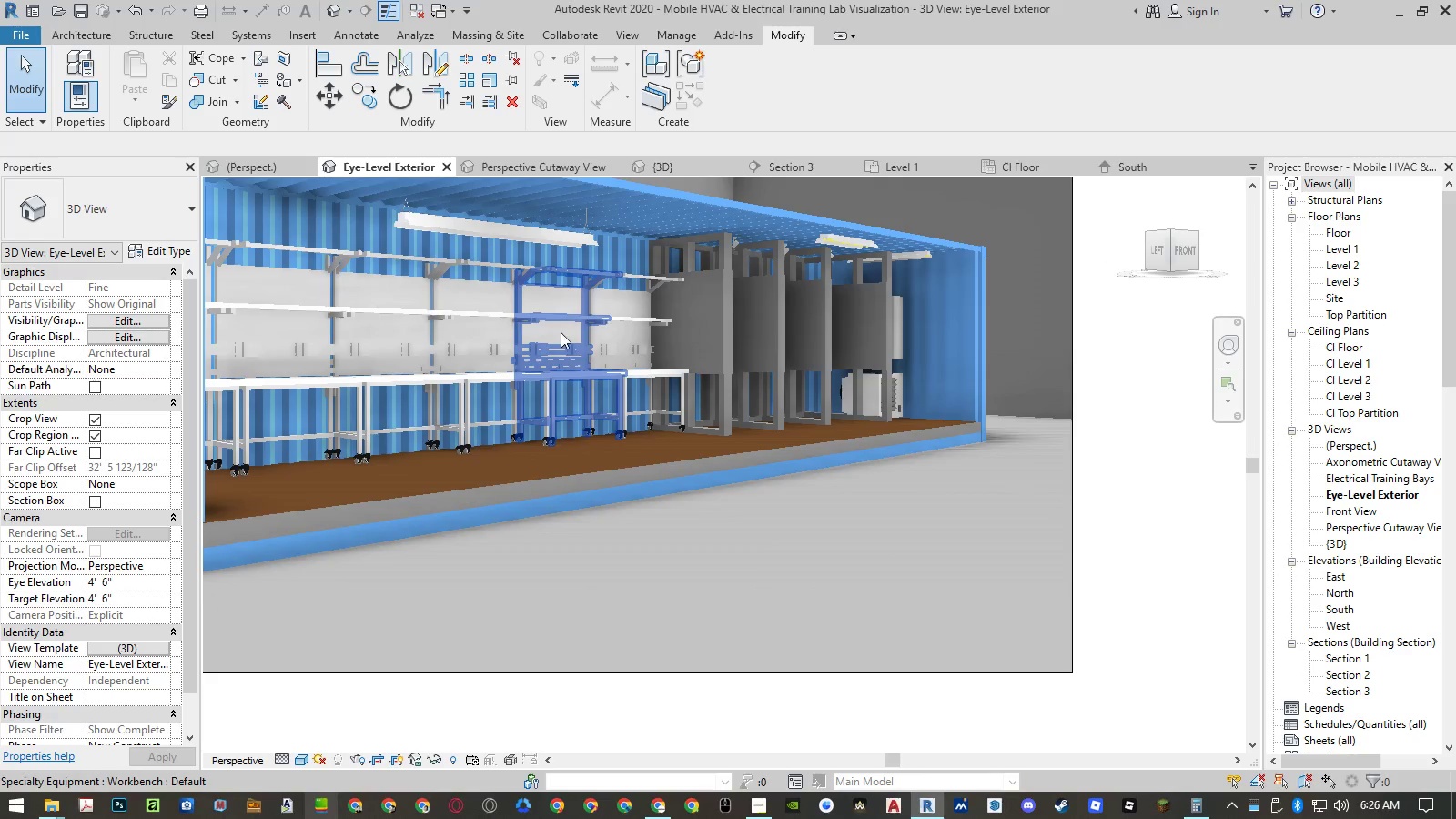 
scroll: coordinate [709, 324], scroll_direction: up, amount: 10.0
 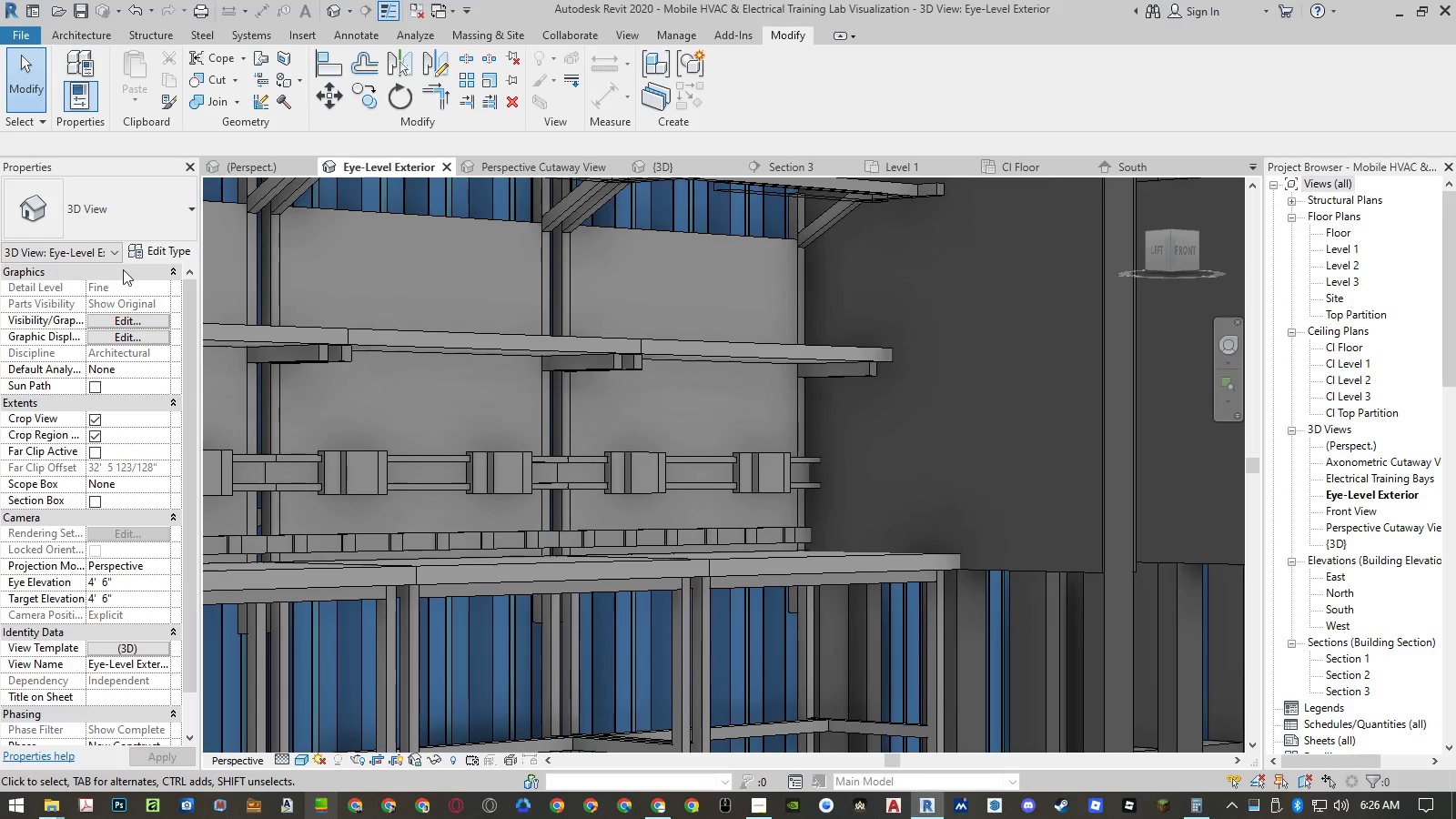 
type(rr)
 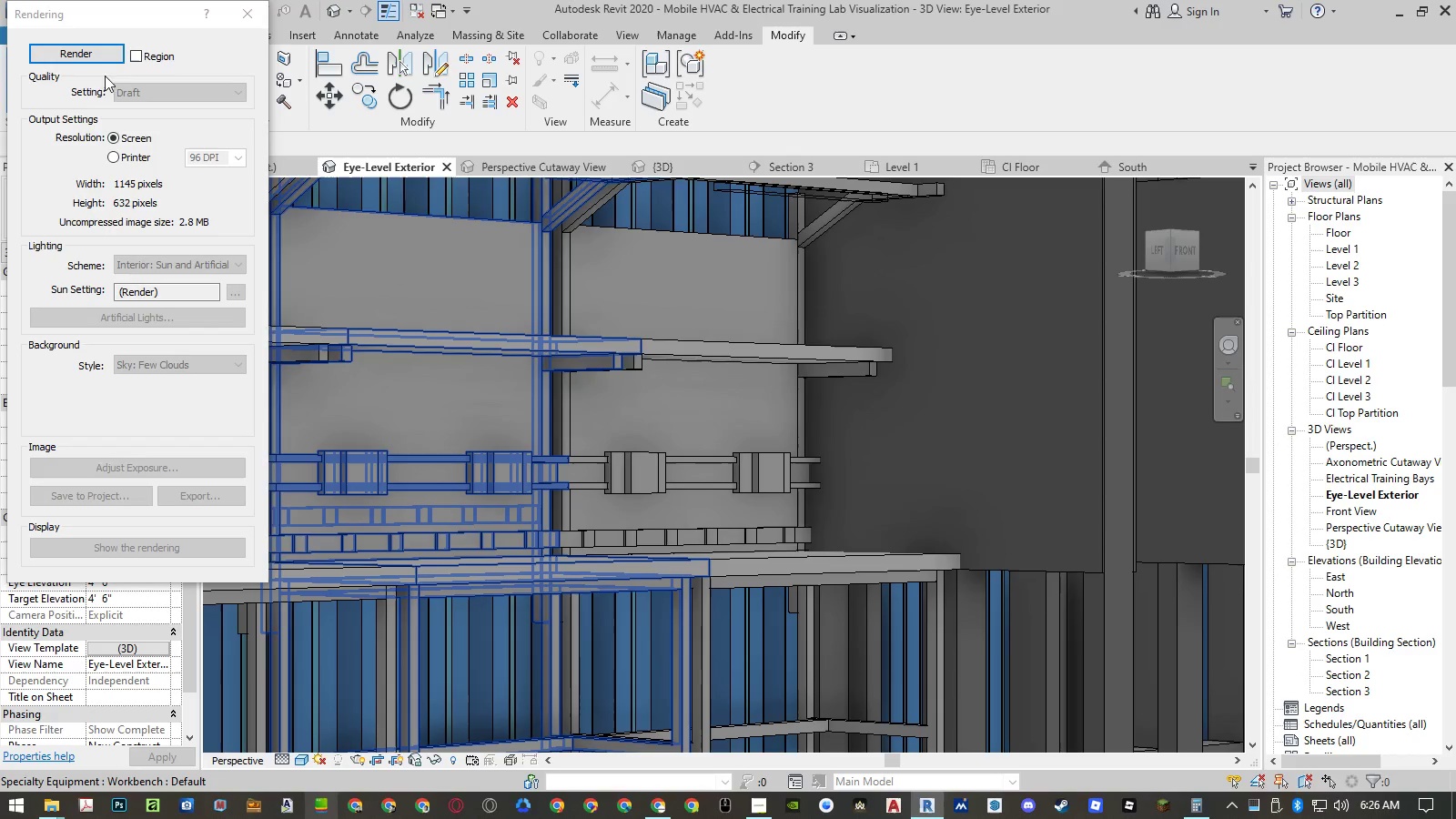 
left_click([83, 57])
 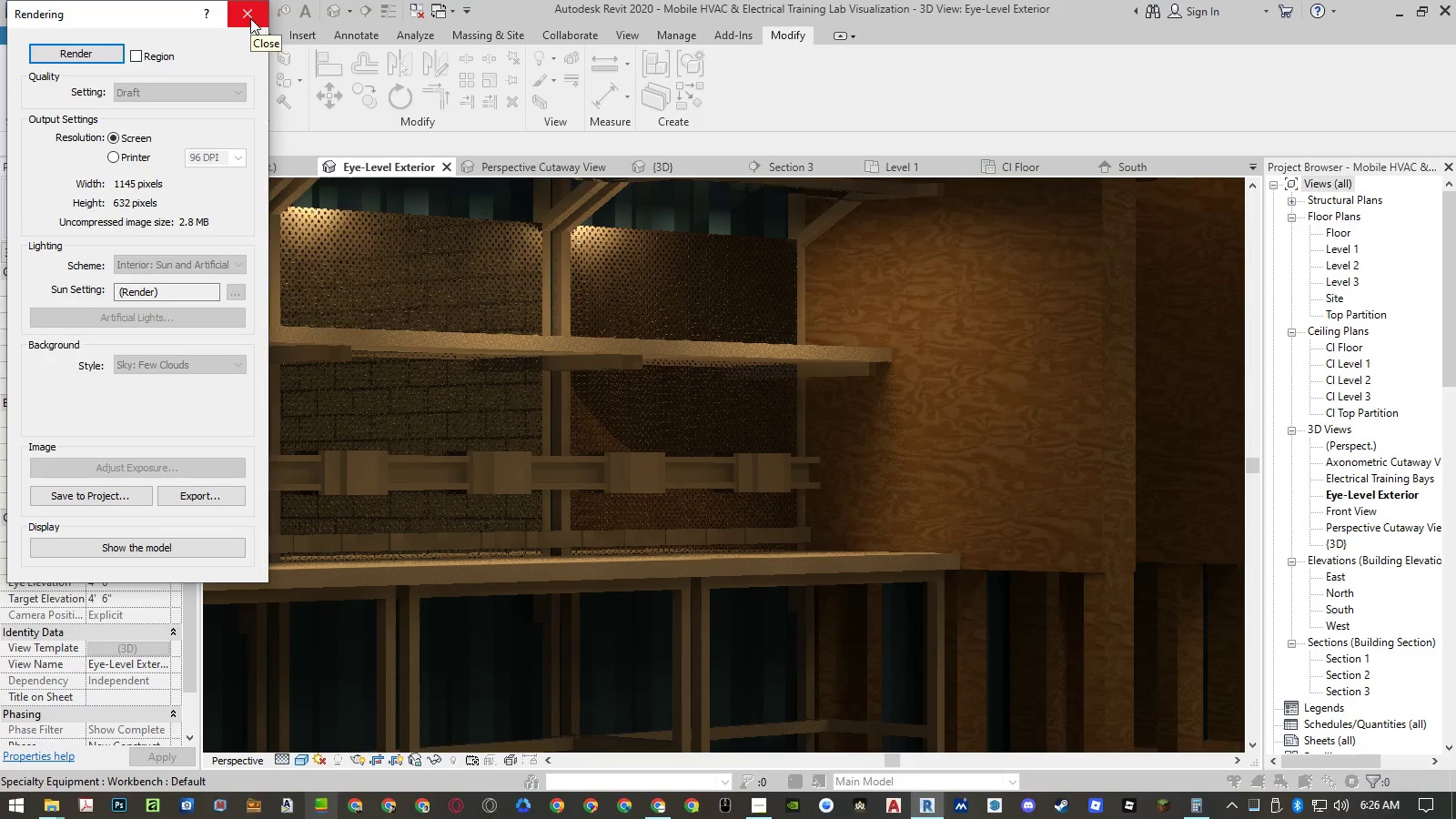 
wait(31.39)
 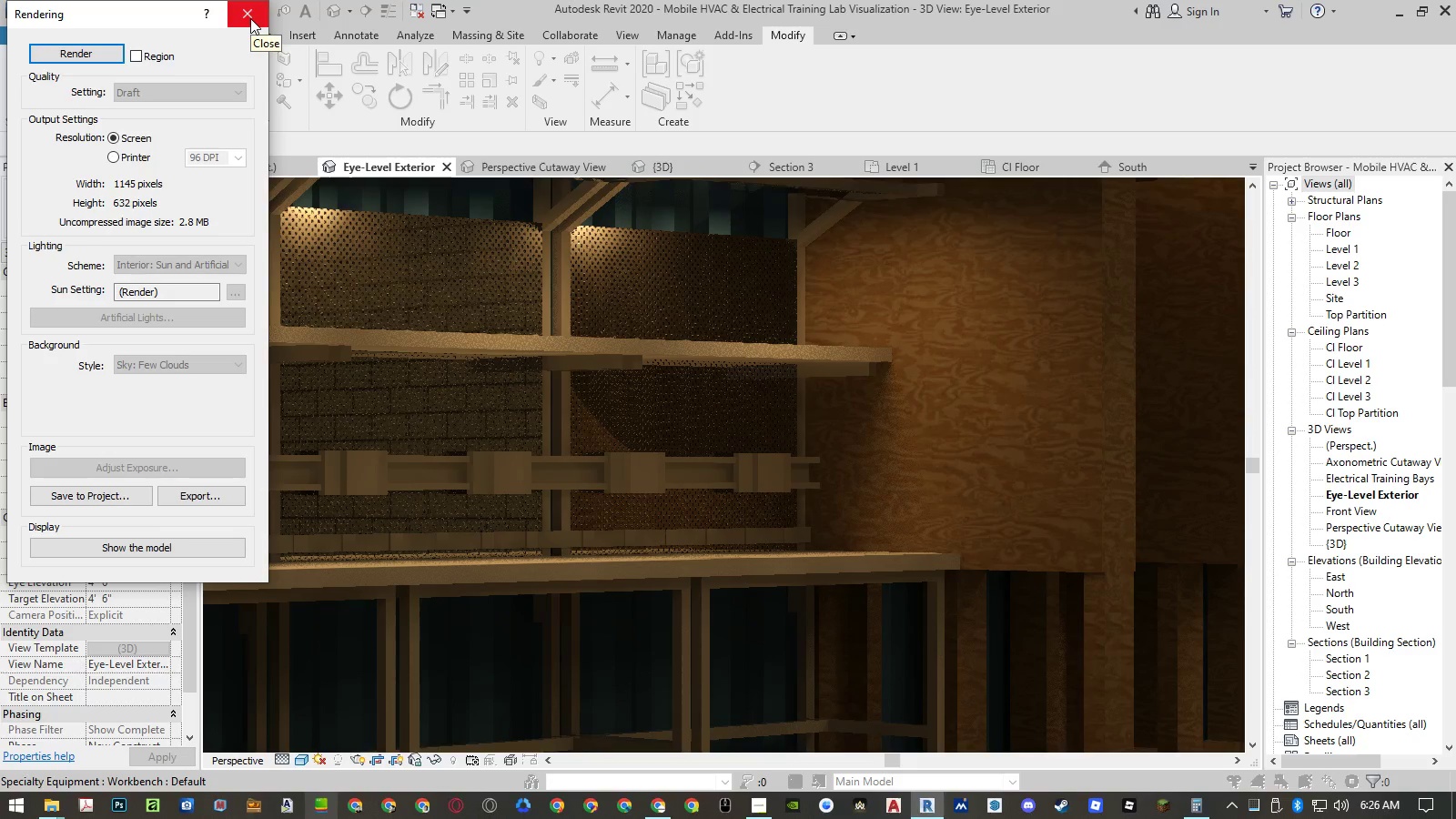 
scroll: coordinate [720, 238], scroll_direction: down, amount: 1.0
 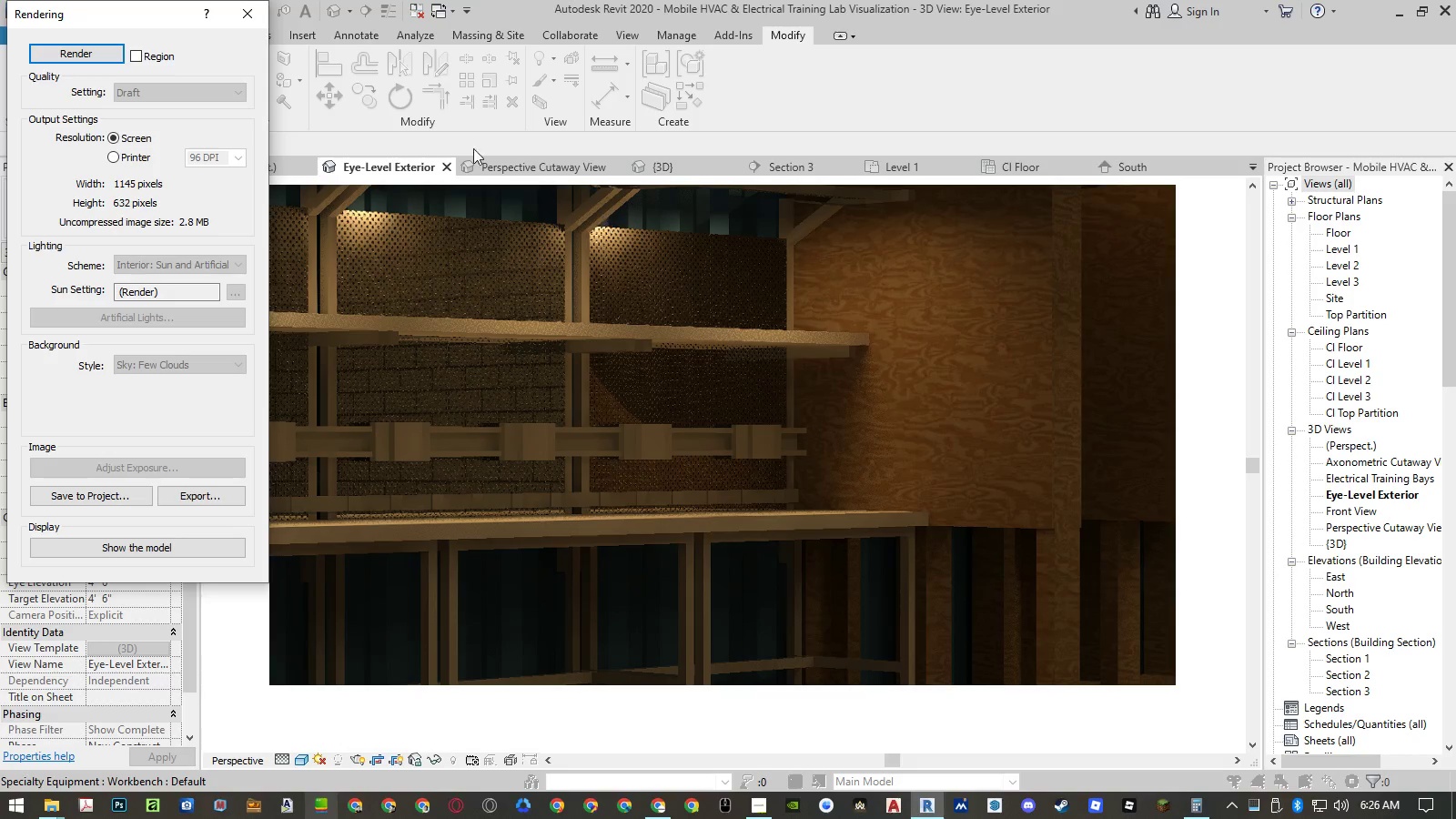 
left_click([243, 11])
 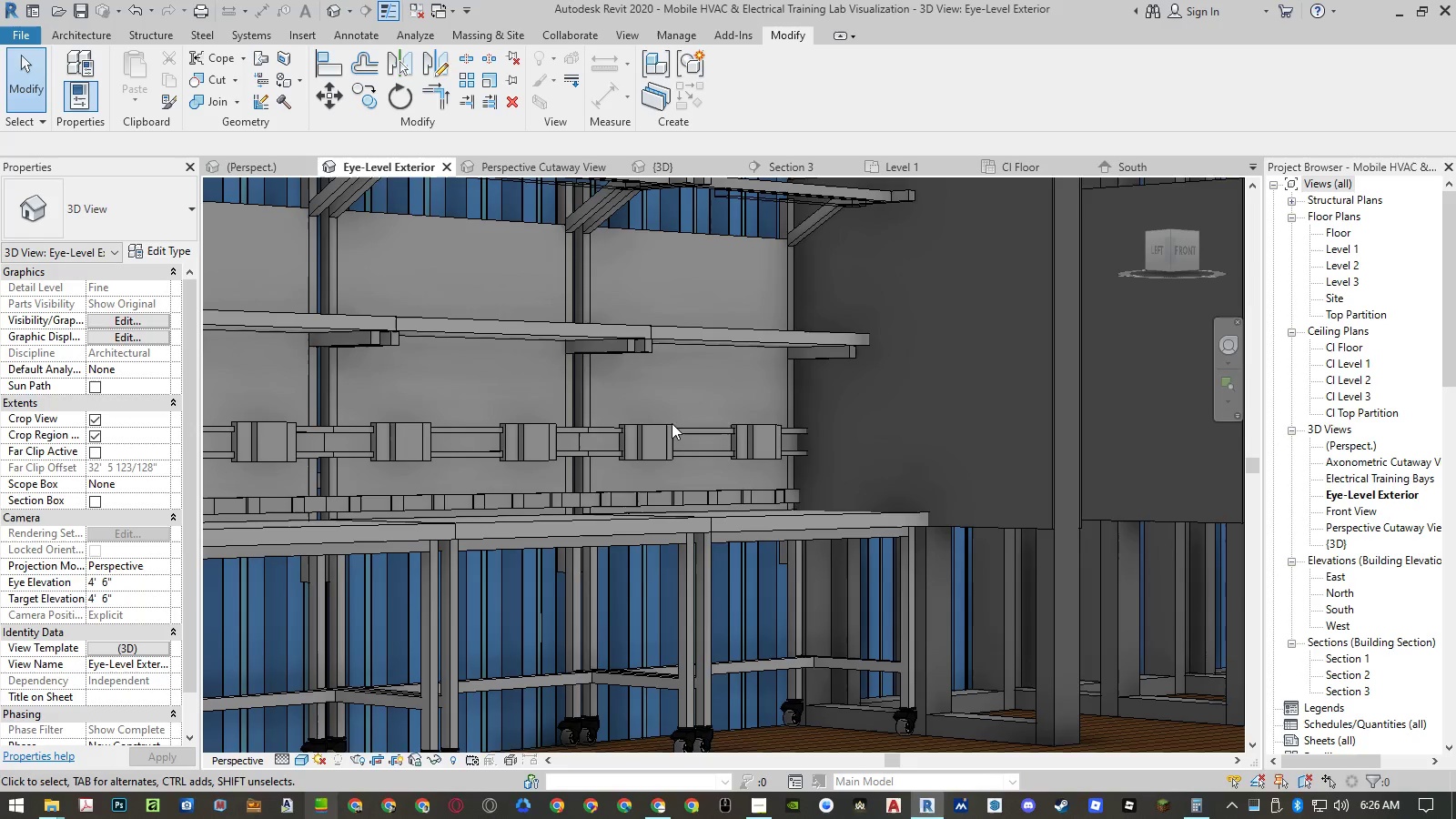 
scroll: coordinate [702, 581], scroll_direction: down, amount: 2.0
 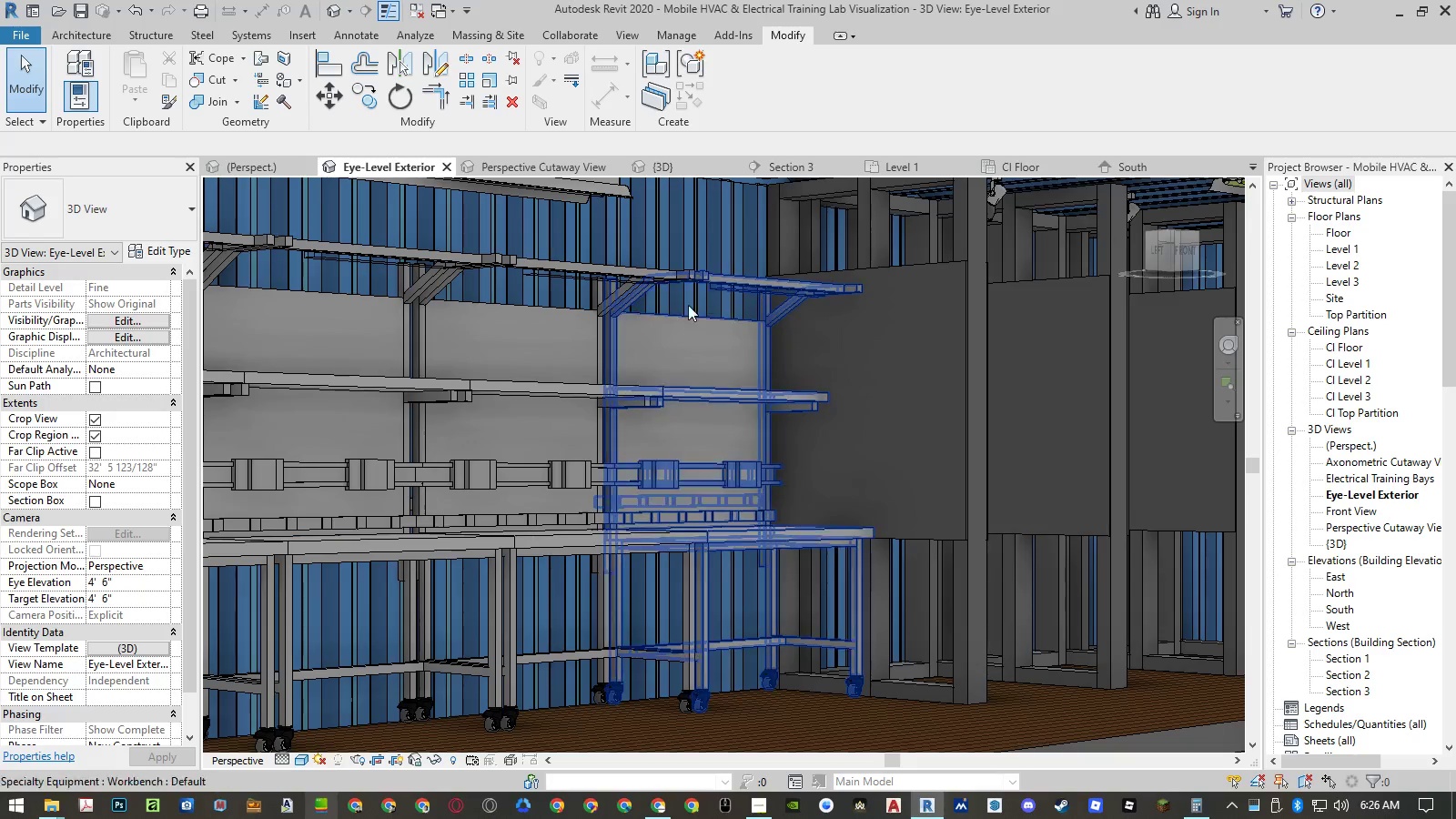 
scroll: coordinate [731, 289], scroll_direction: up, amount: 4.0
 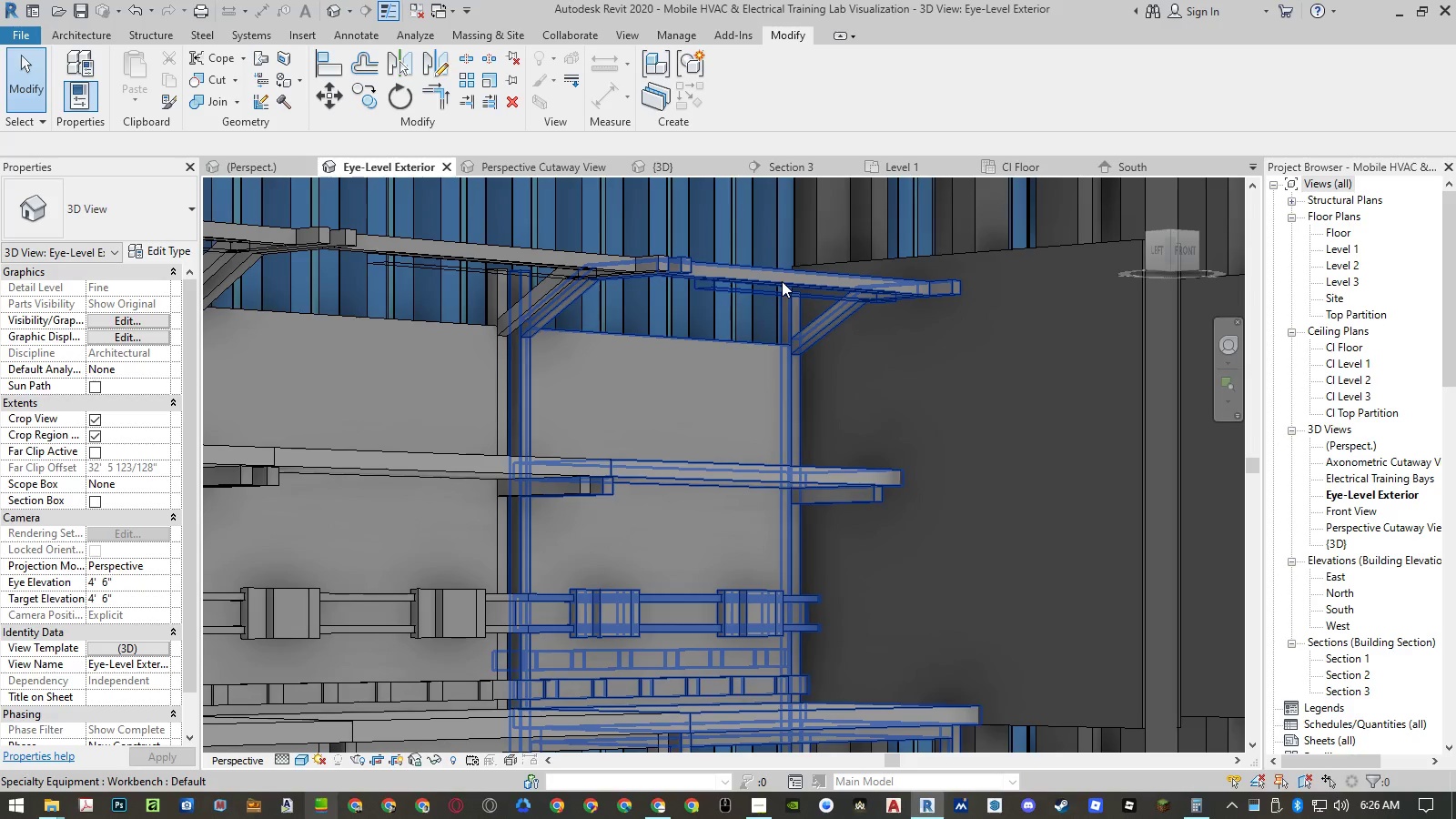 
left_click_drag(start_coordinate=[782, 281], to_coordinate=[731, 105])
 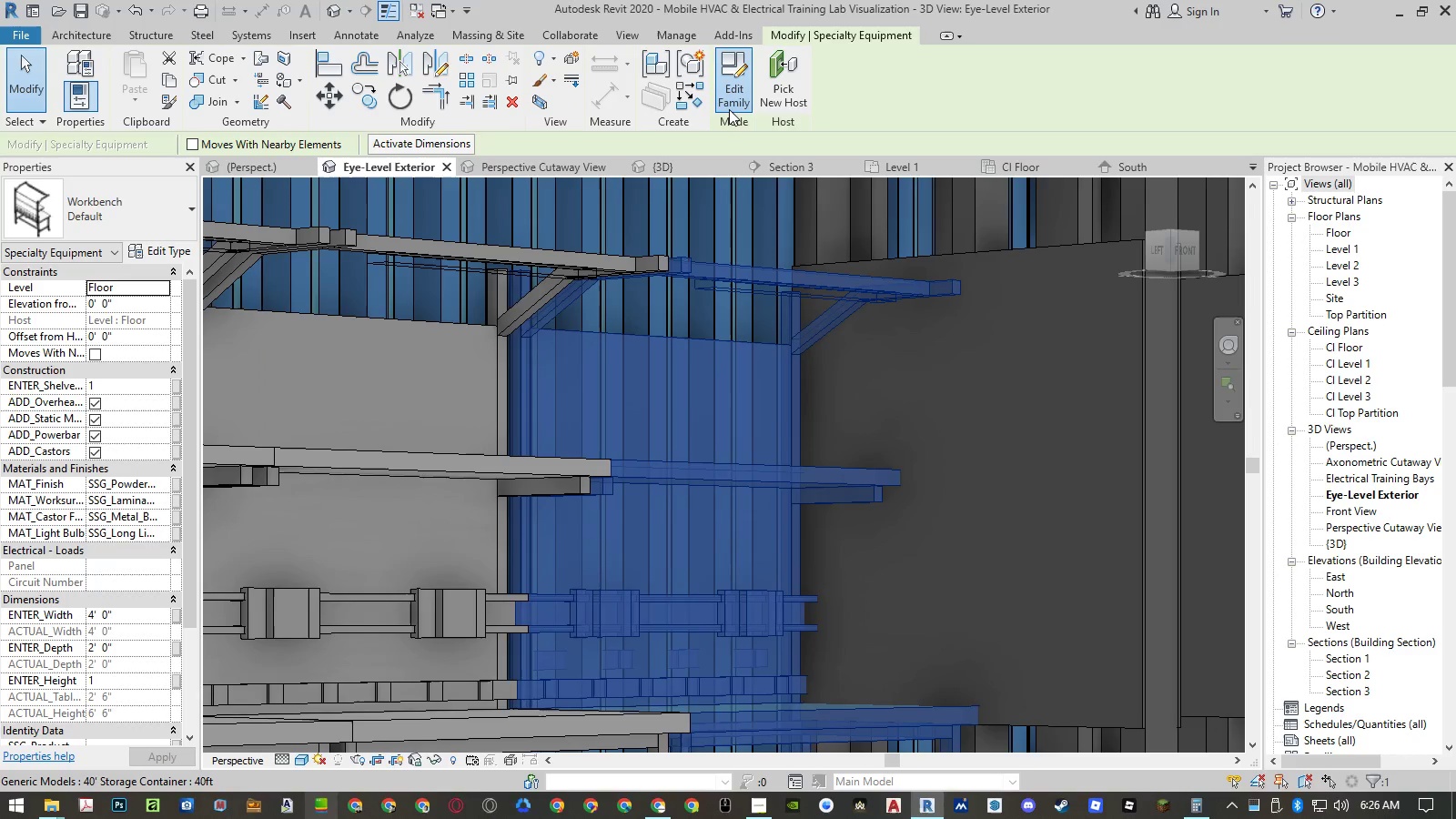 
left_click([731, 105])
 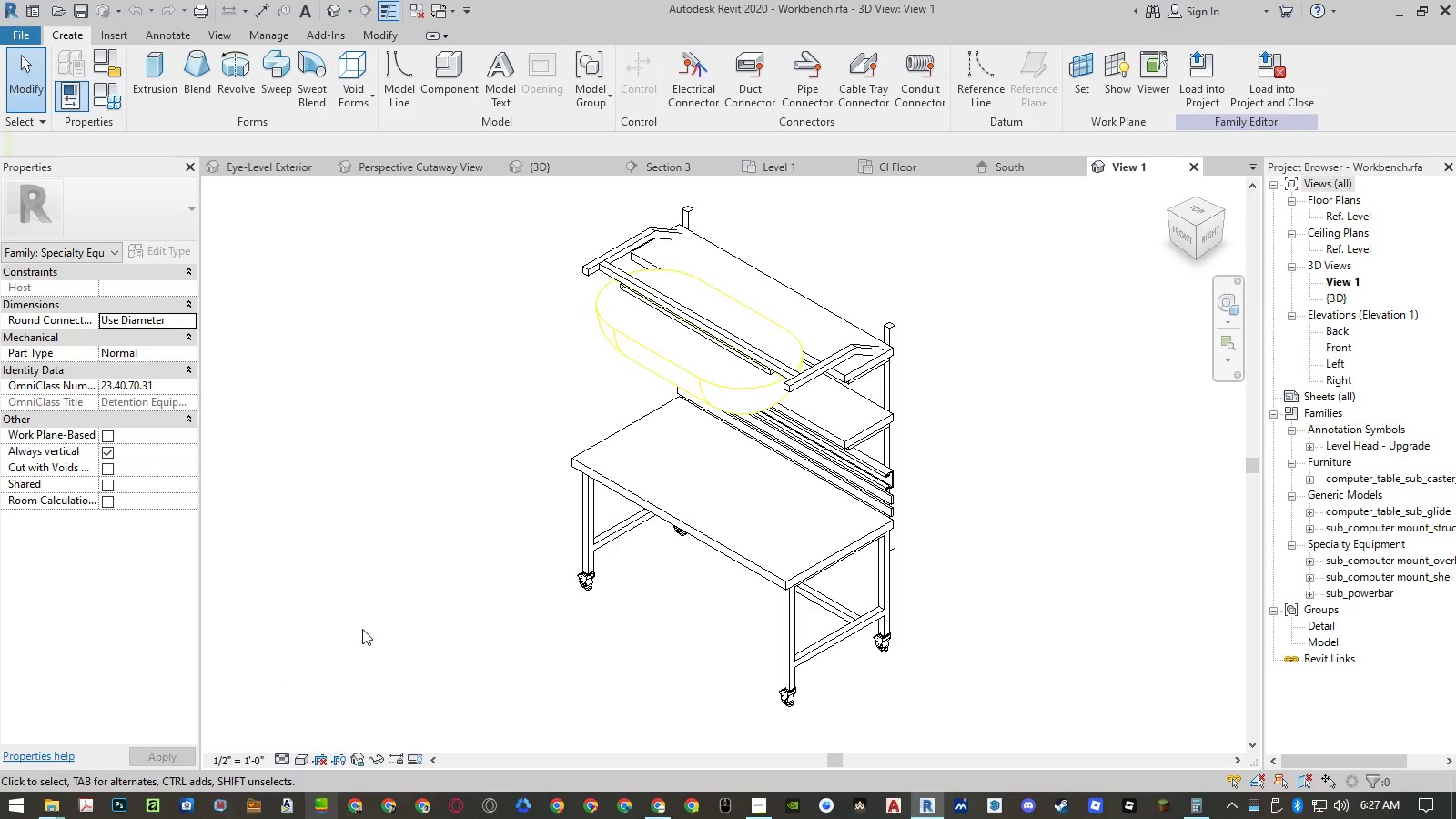 
left_click([696, 378])
 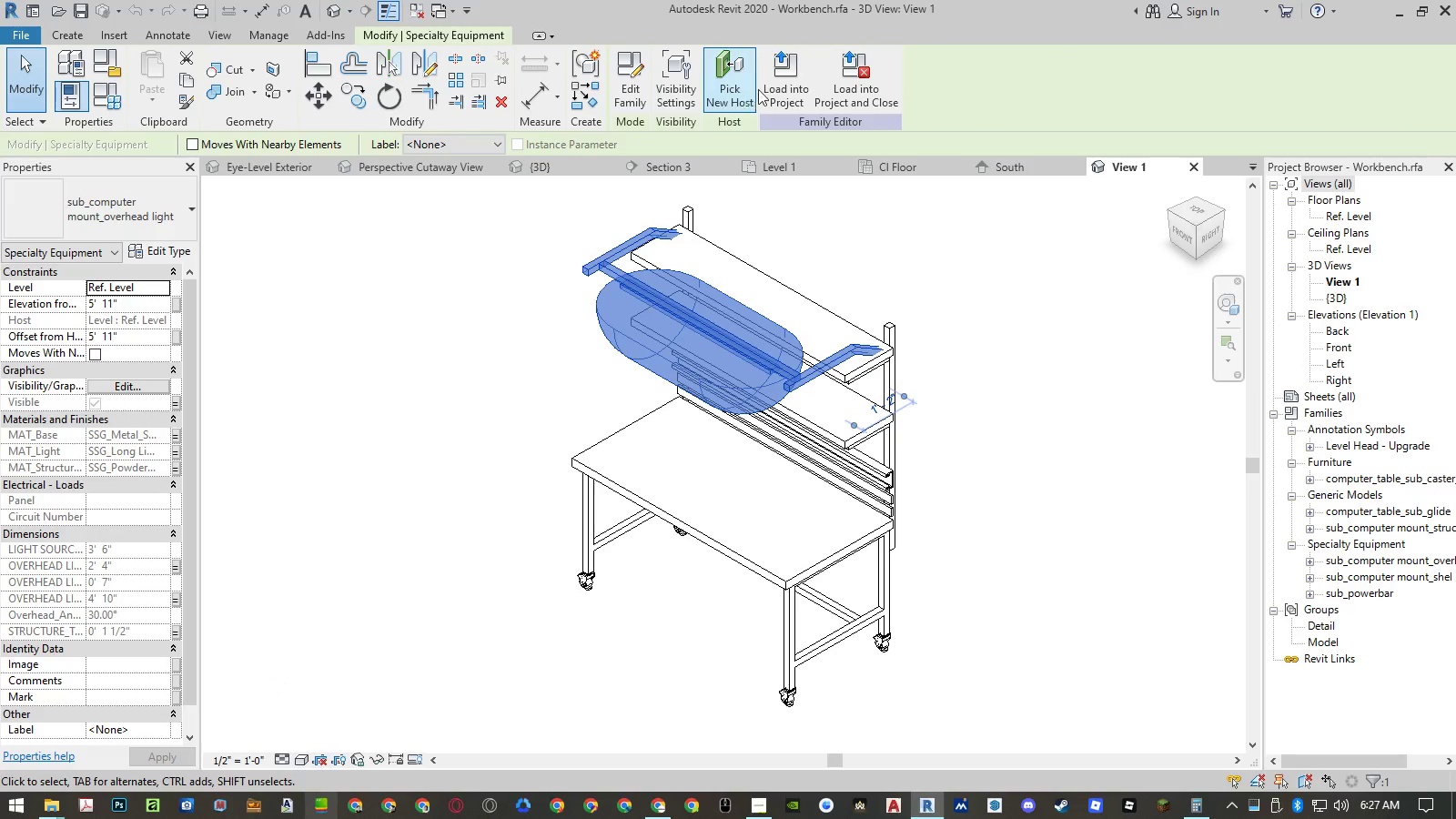 
left_click([640, 95])
 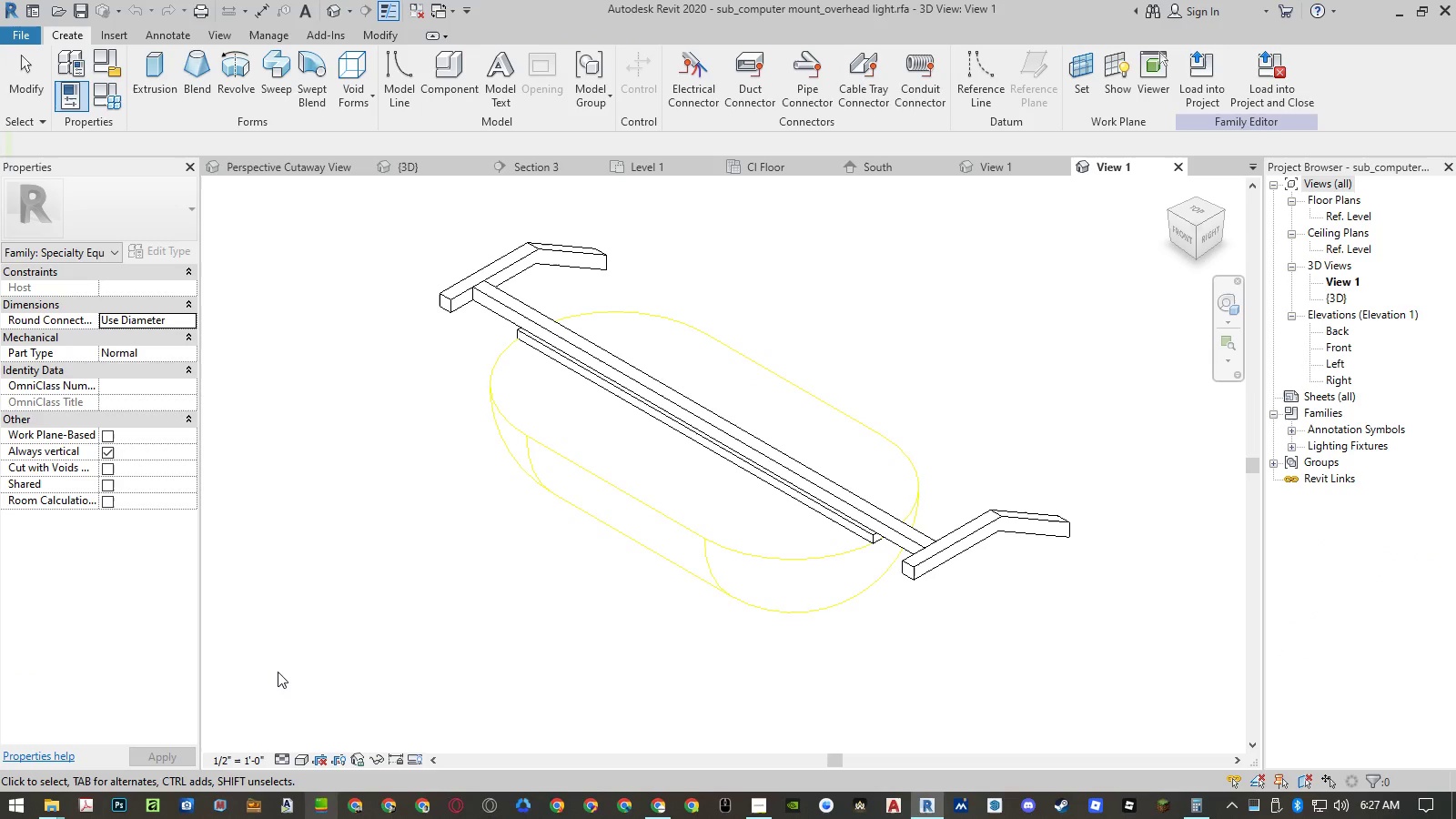 
left_click([623, 486])
 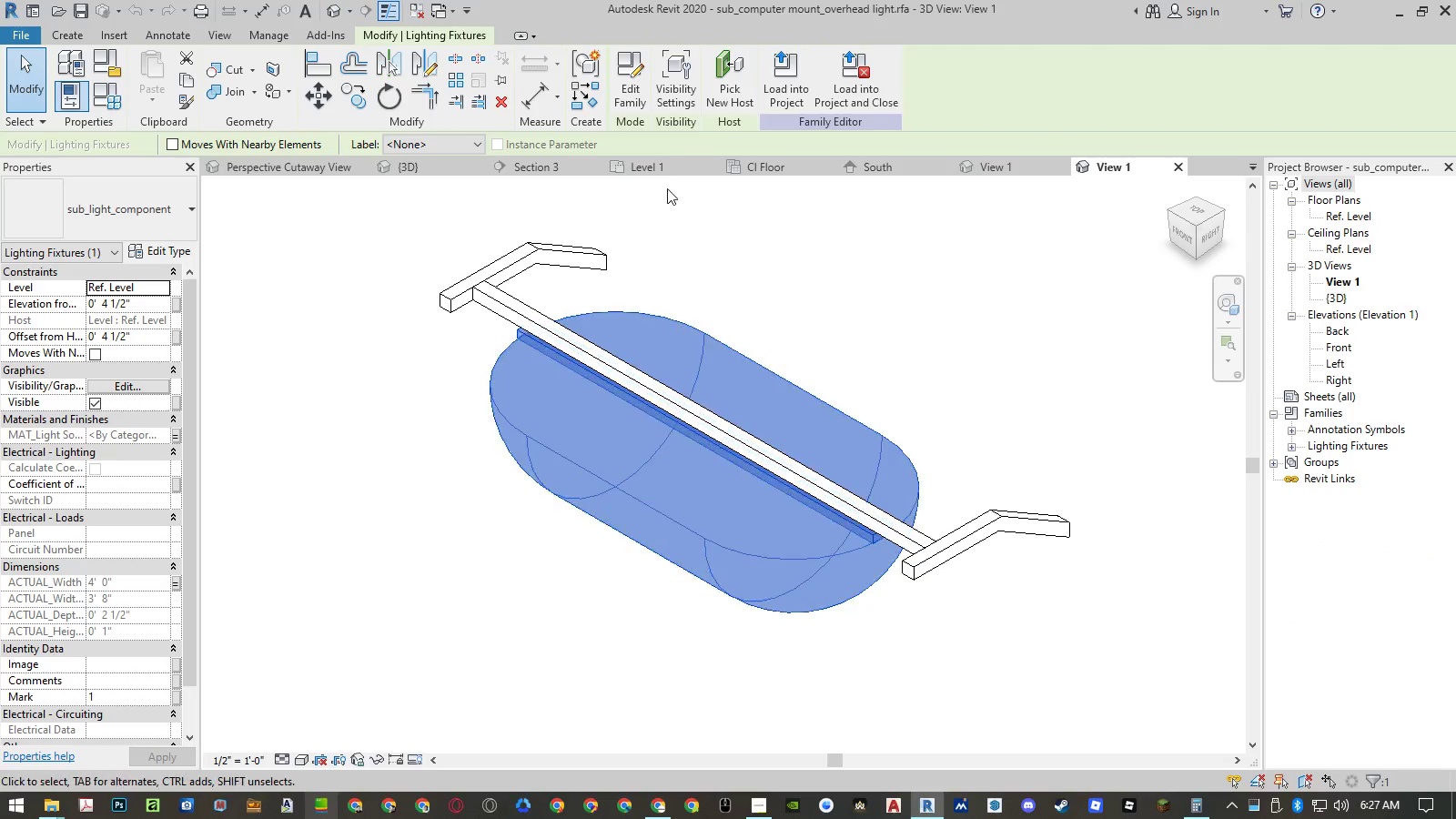 
left_click([637, 101])
 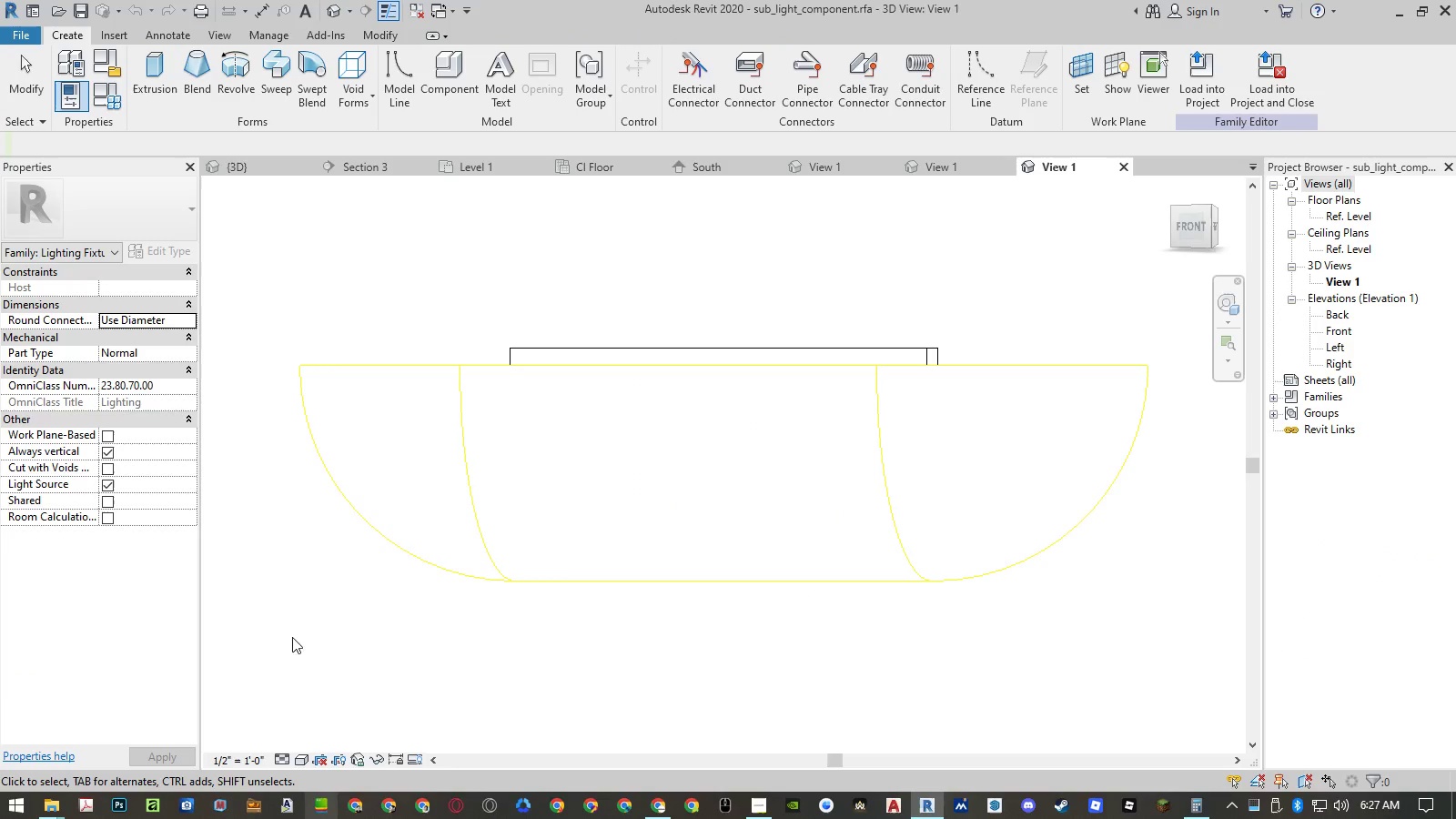 
left_click_drag(start_coordinate=[432, 369], to_coordinate=[161, 322])
 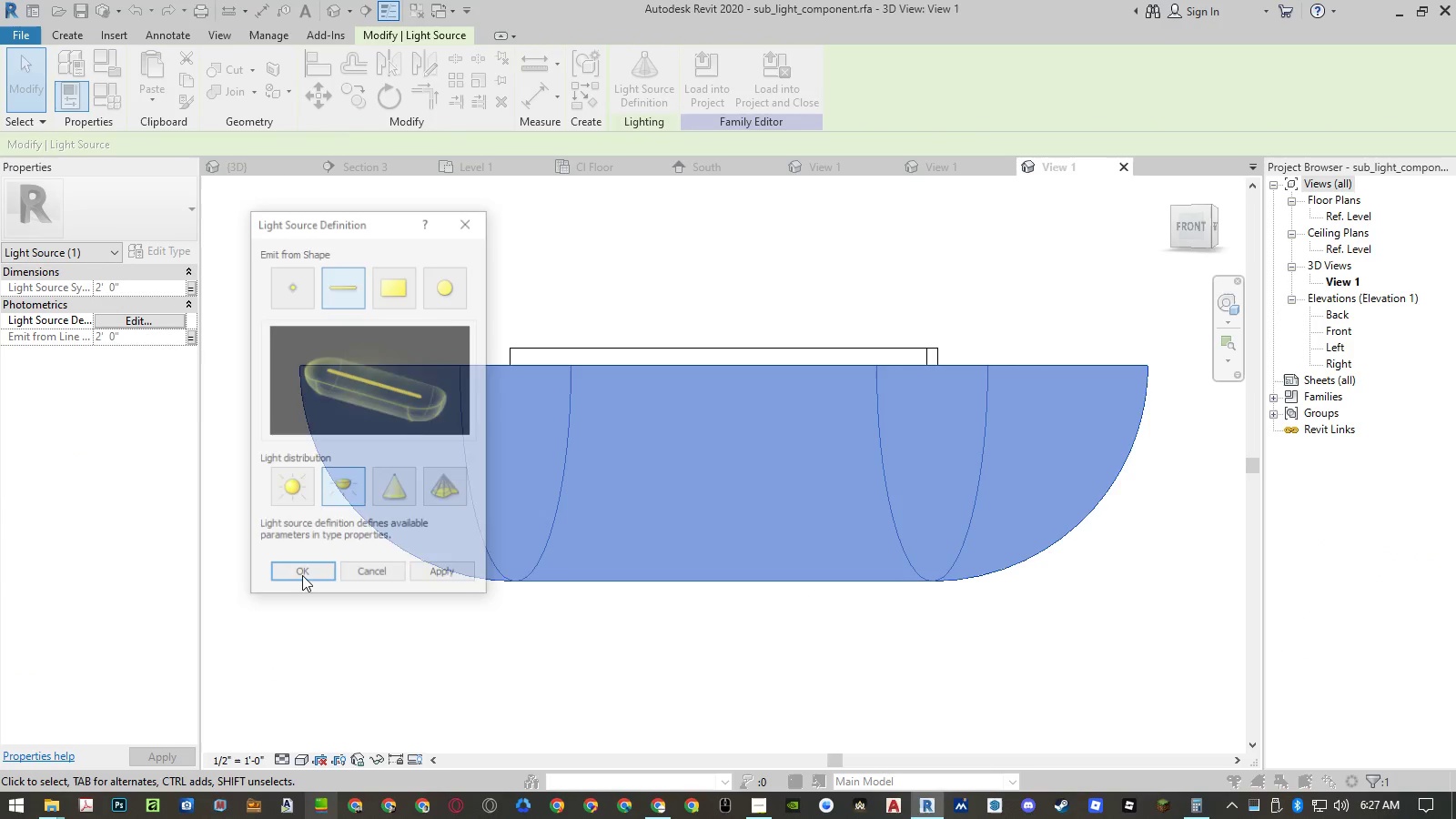 
left_click([161, 322])
 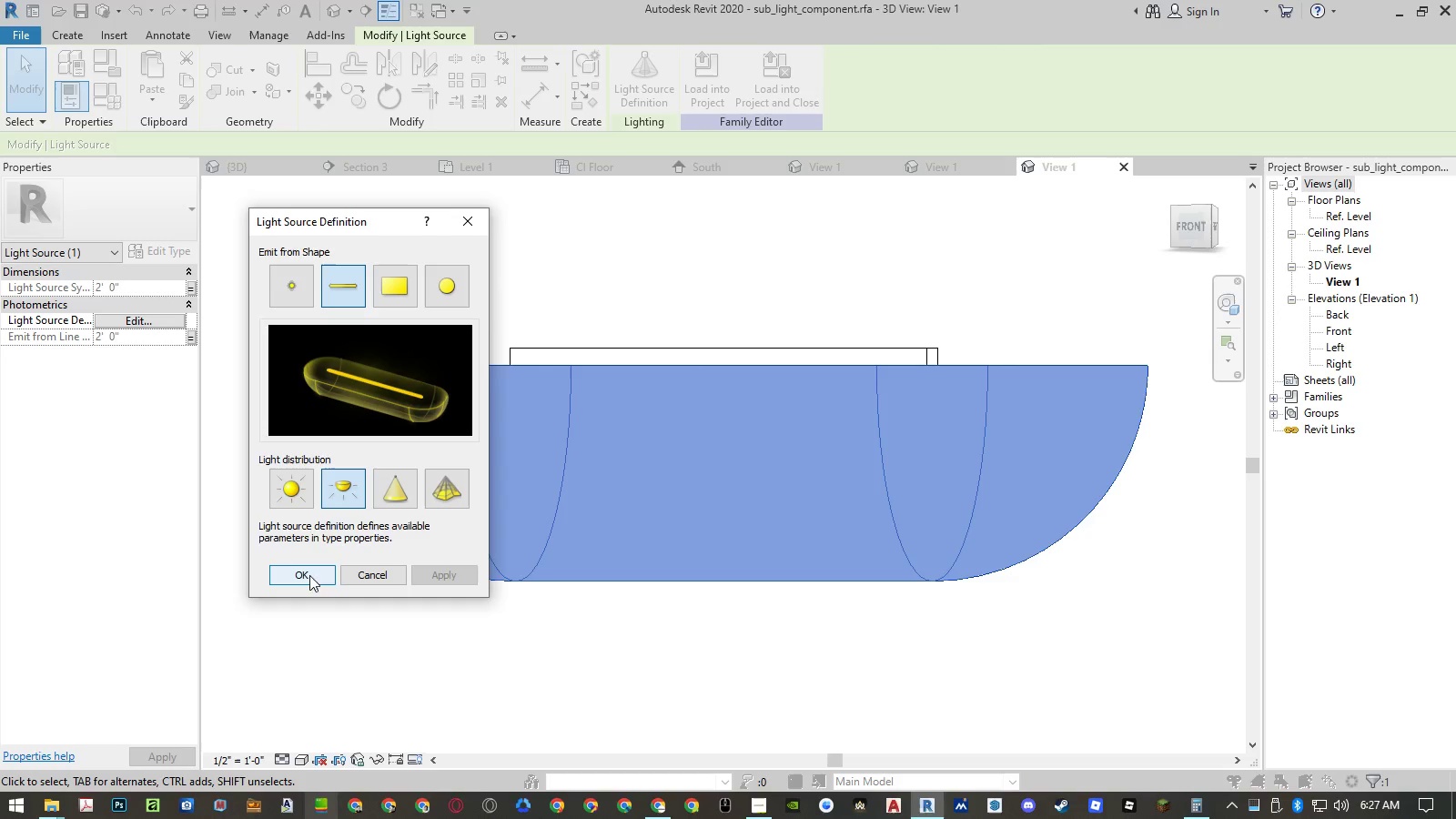 
left_click([367, 574])
 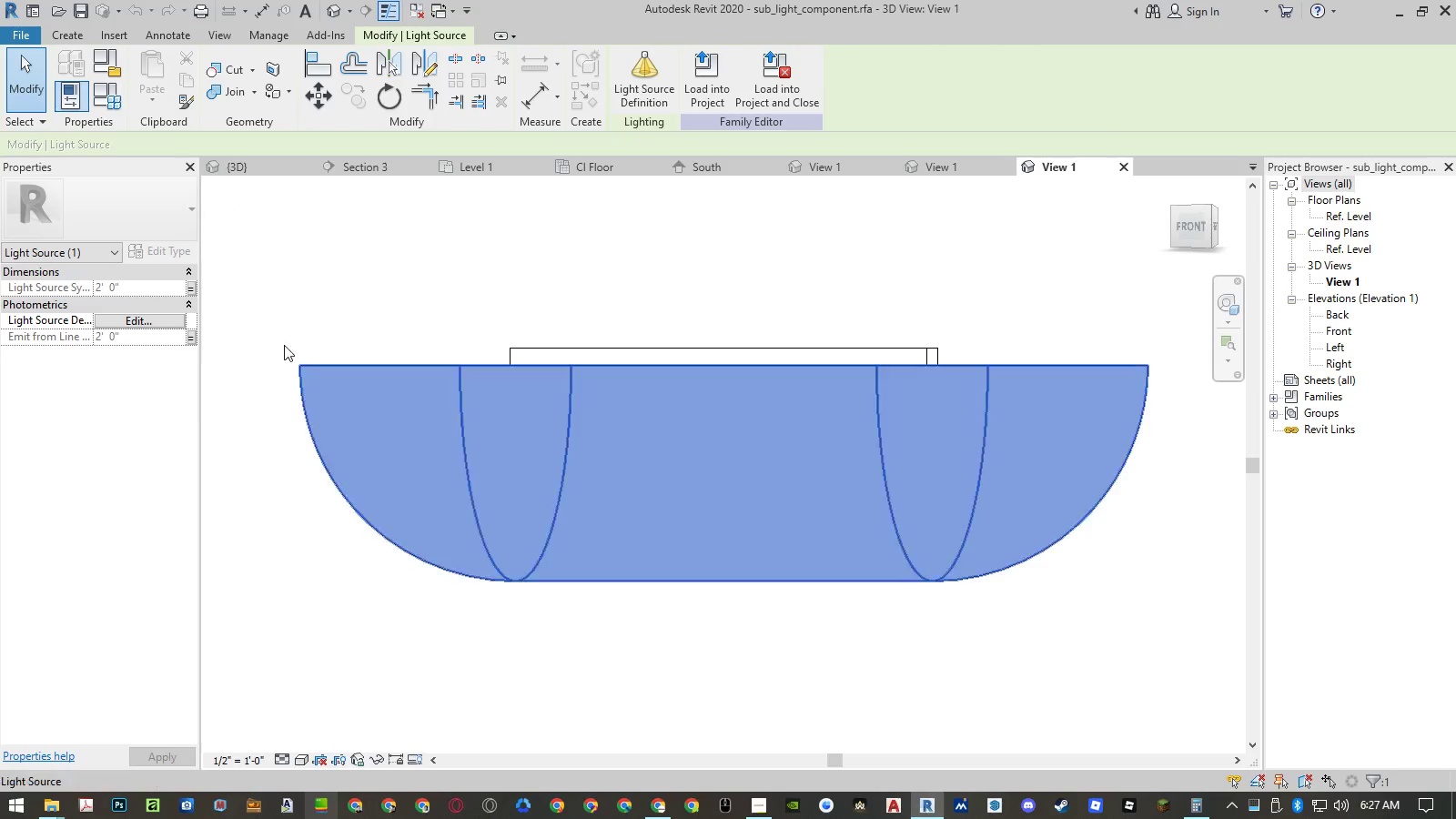 
left_click([256, 279])
 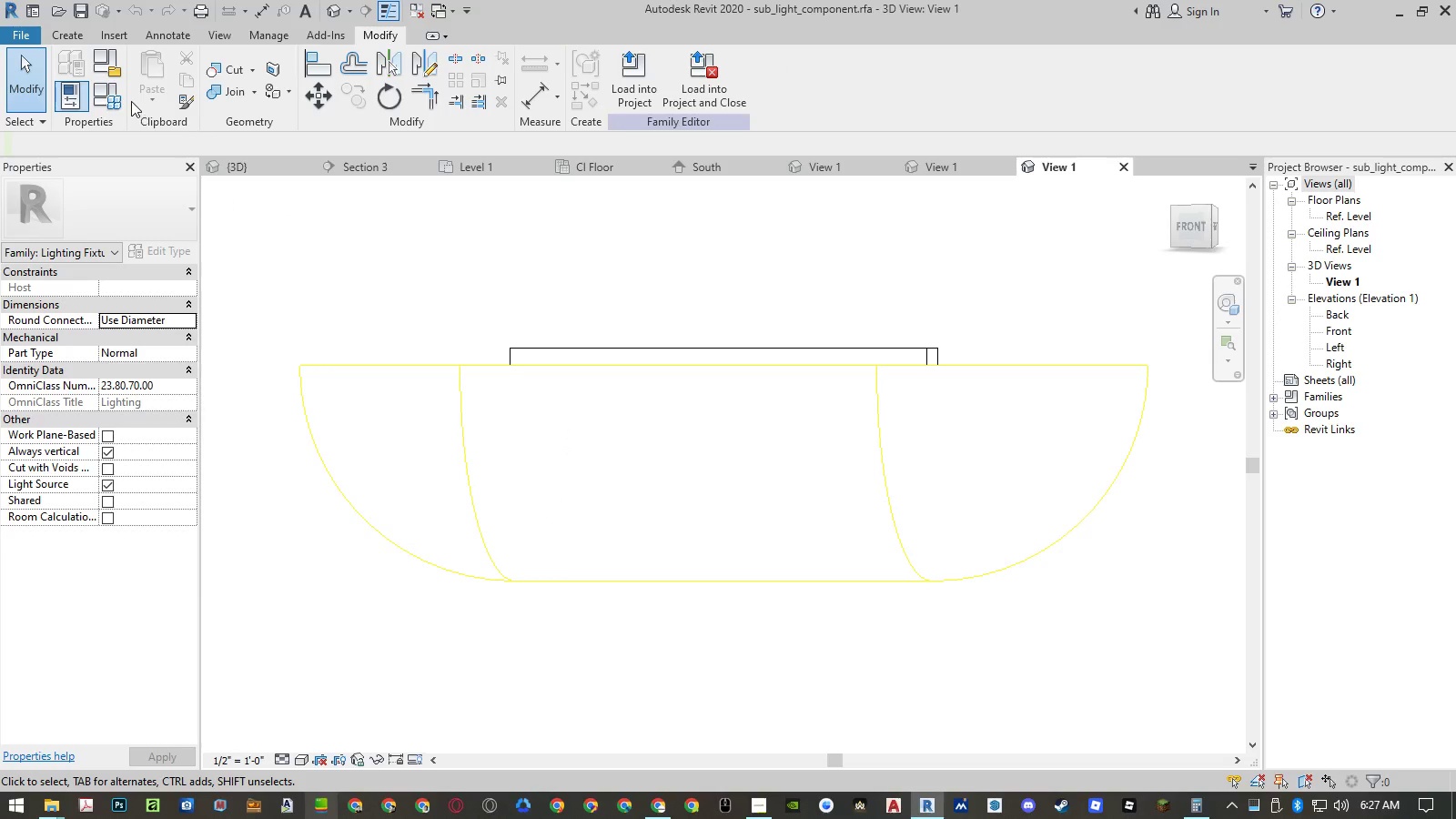 
left_click([106, 101])
 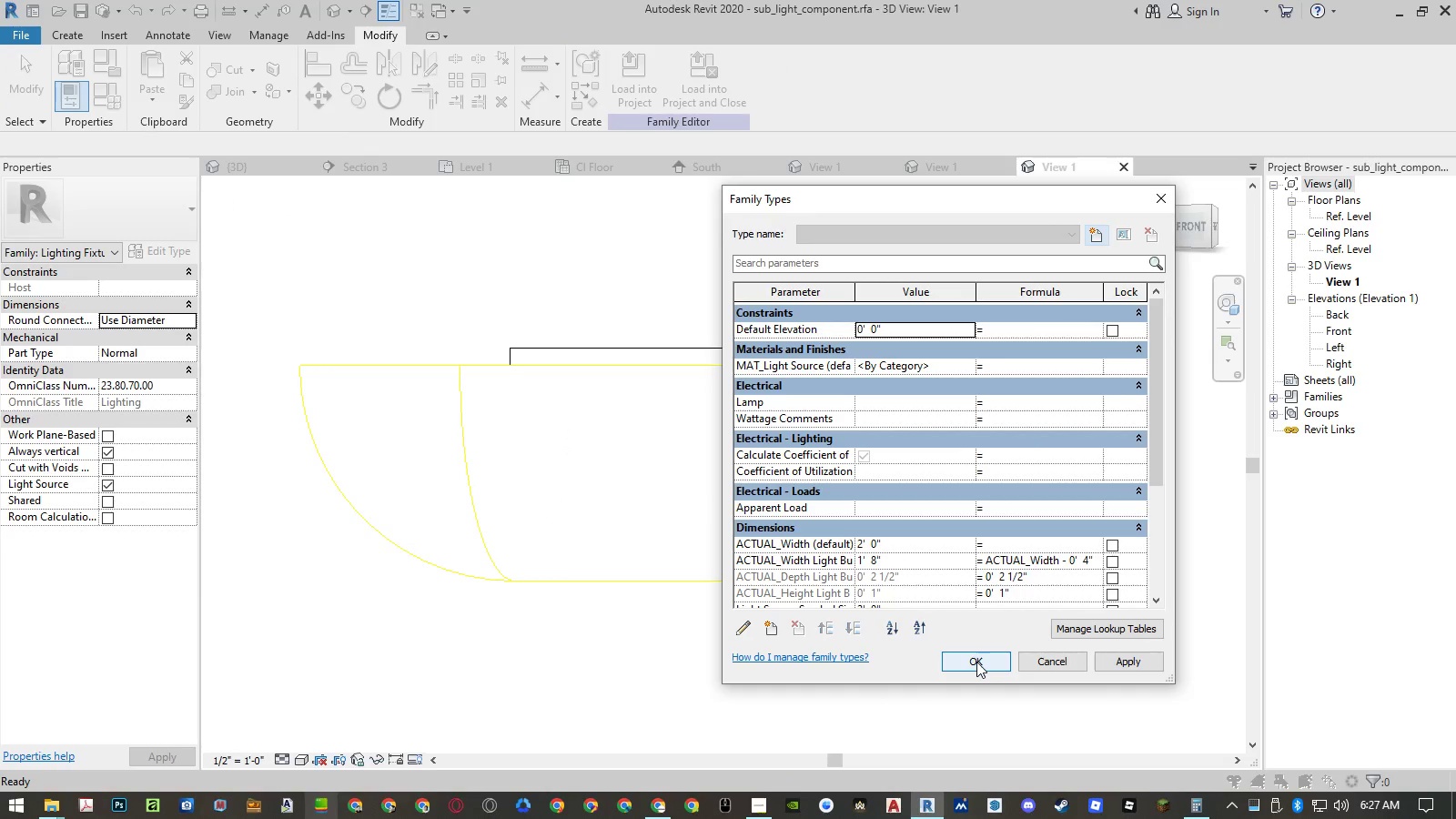 
scroll: coordinate [986, 537], scroll_direction: down, amount: 6.0
 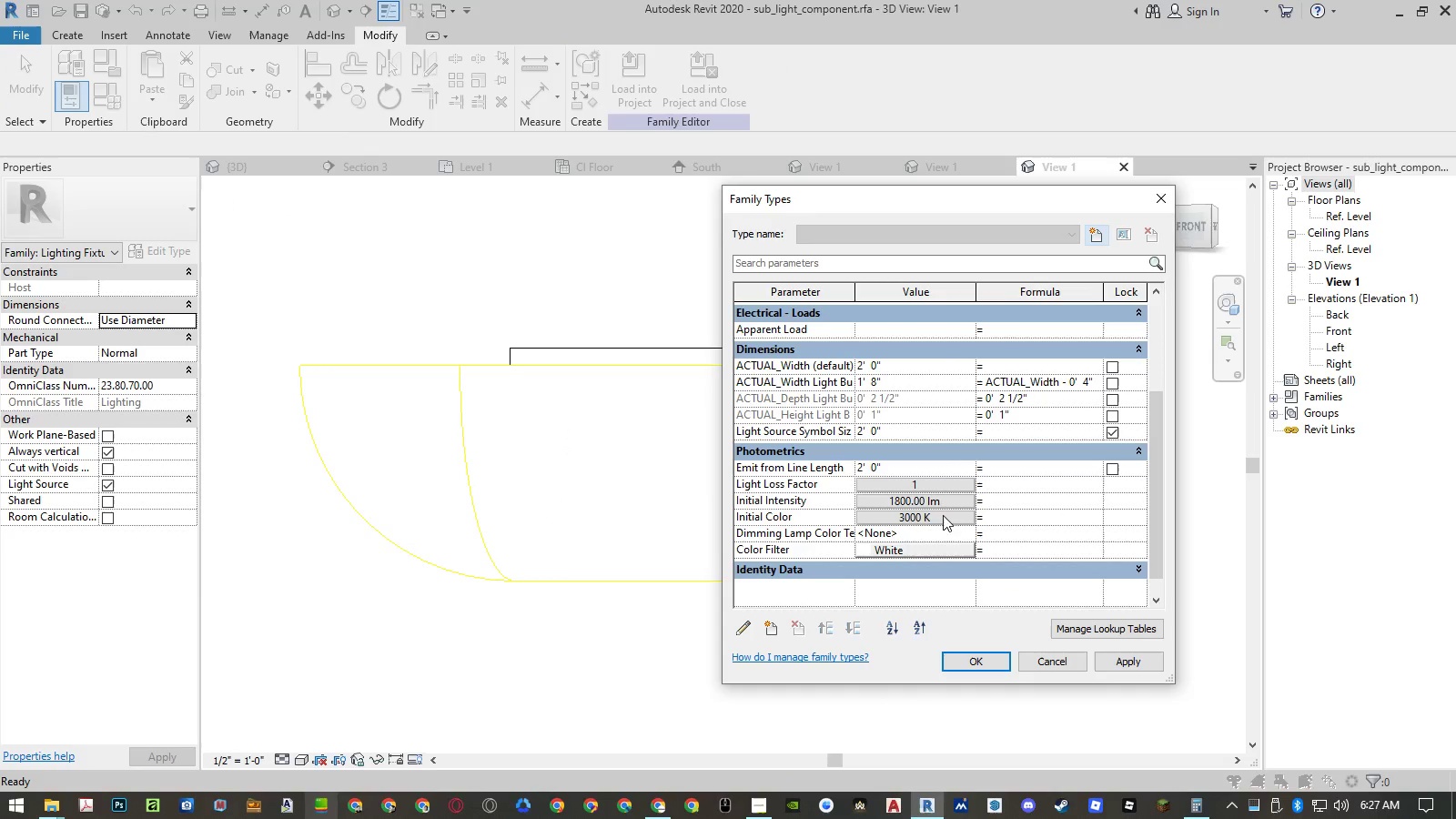 
left_click([936, 520])
 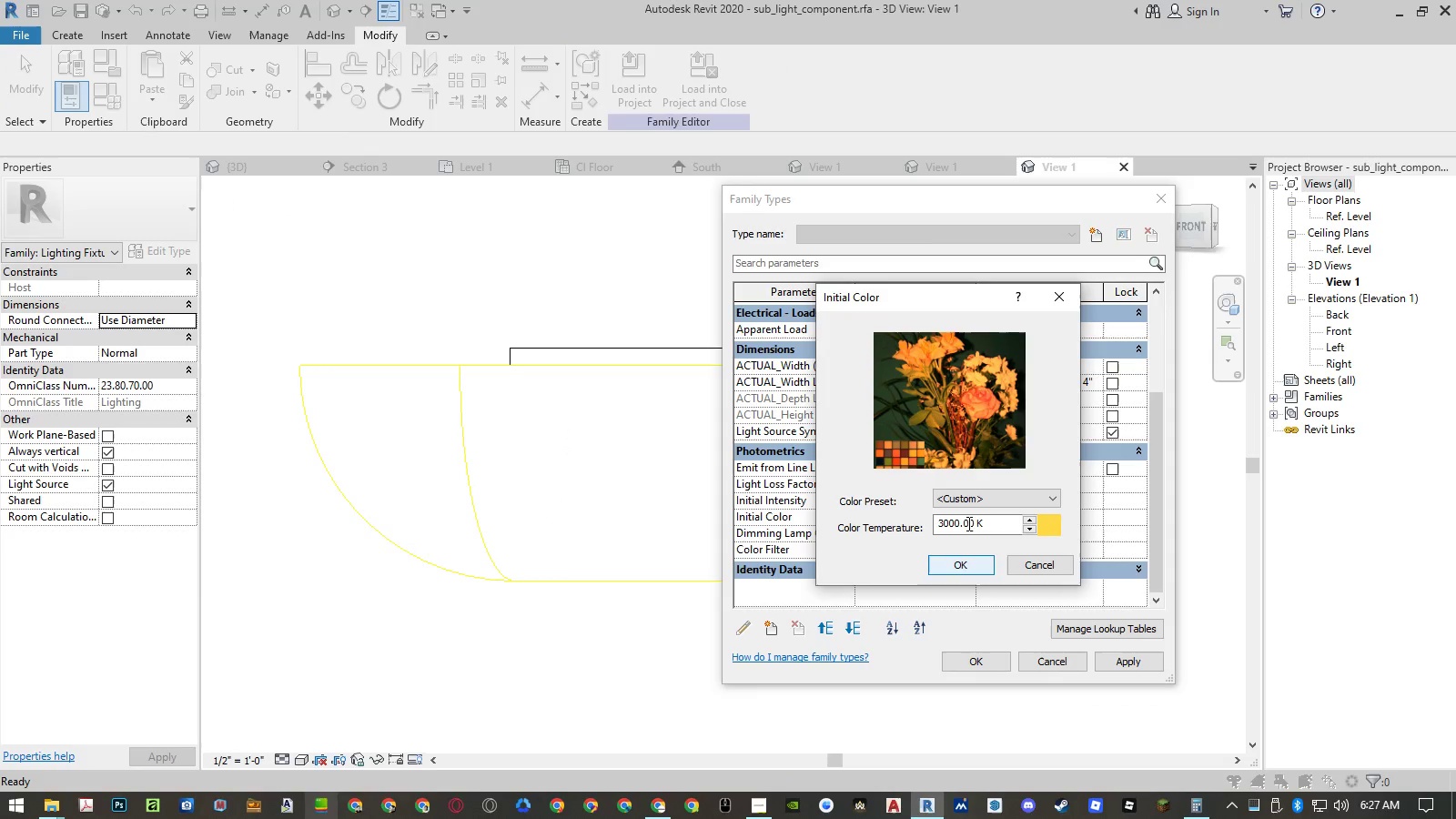 
left_click([967, 490])
 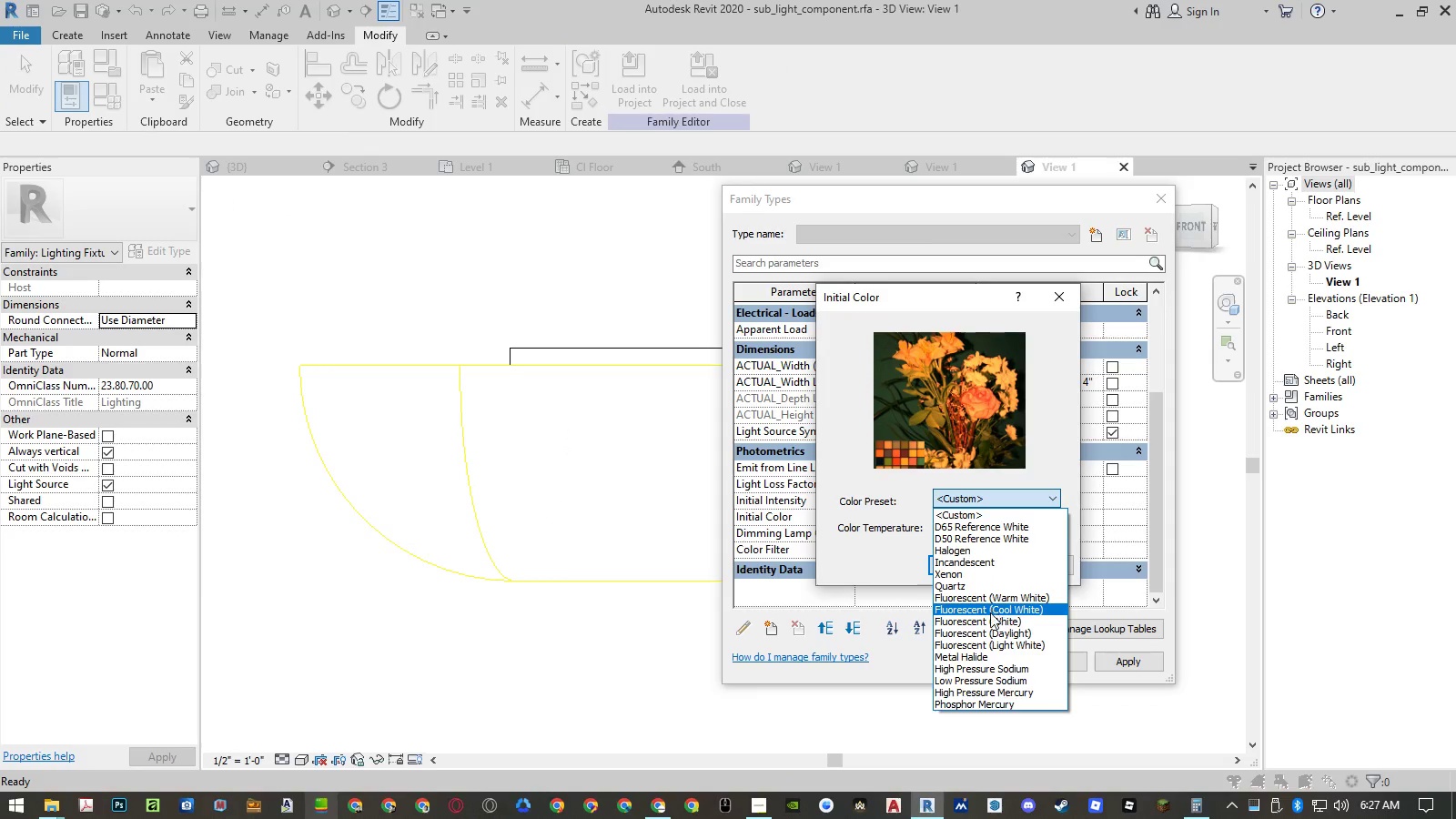 
left_click([991, 632])
 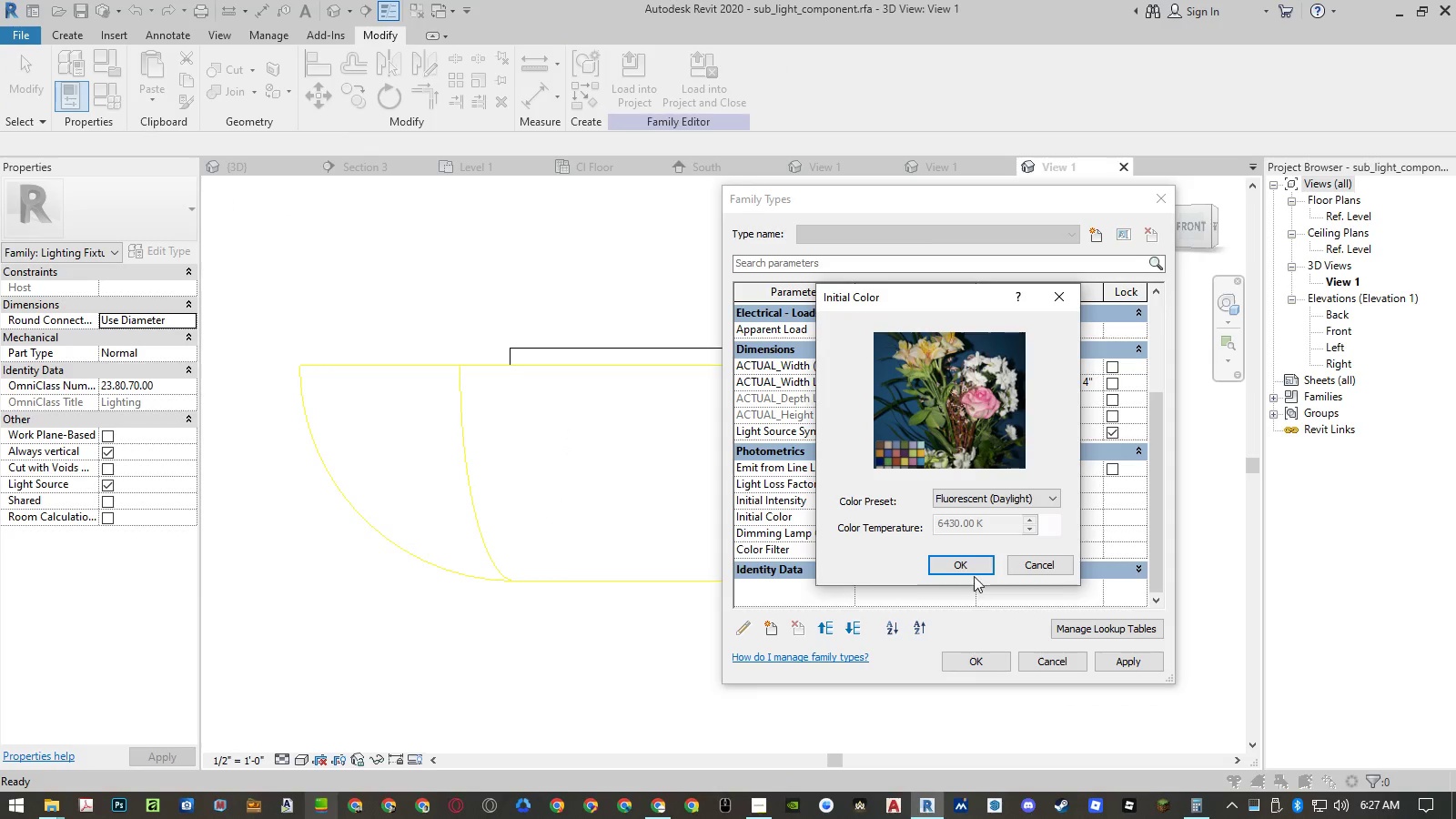 
left_click([968, 566])
 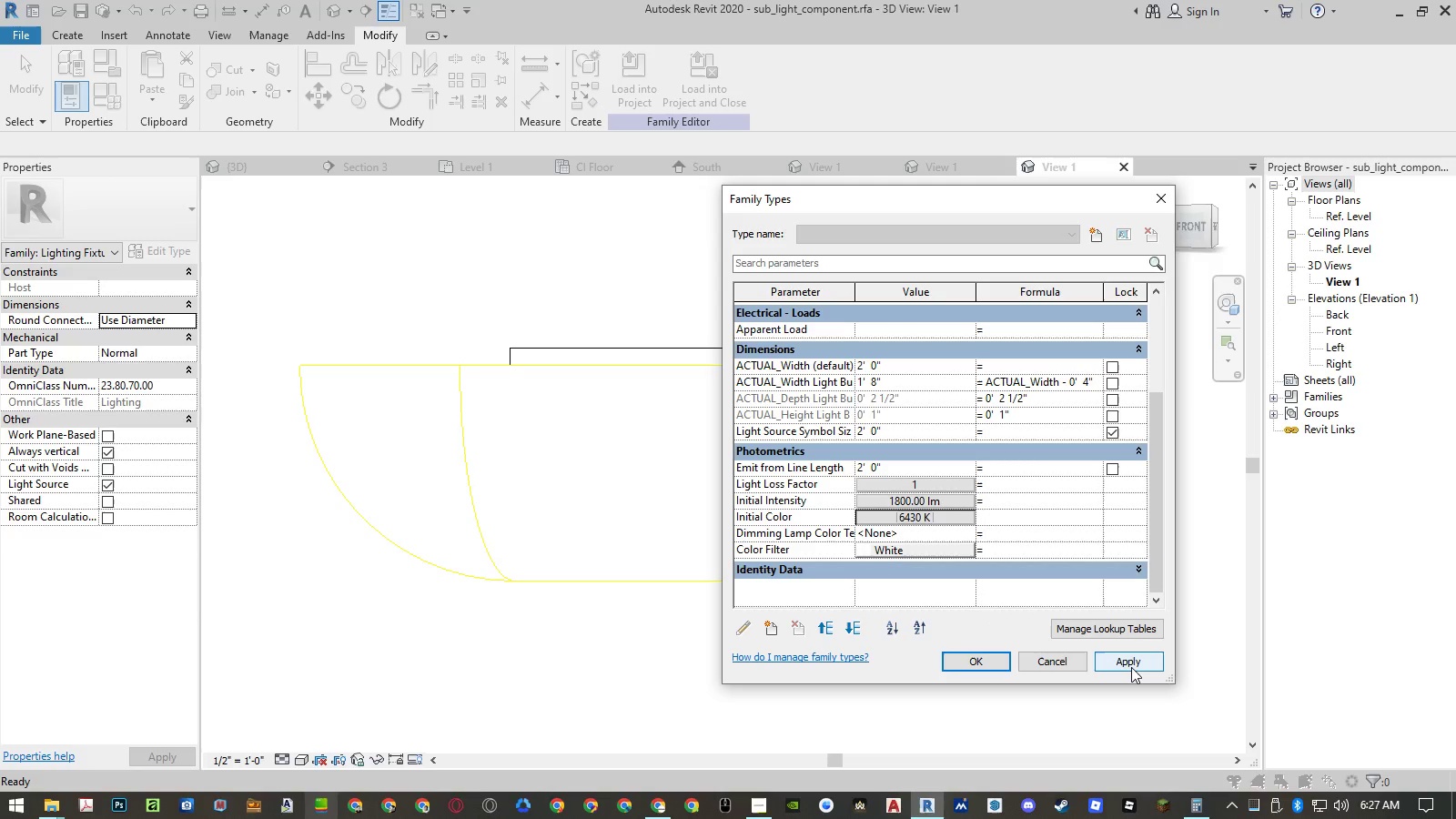 
wait(6.08)
 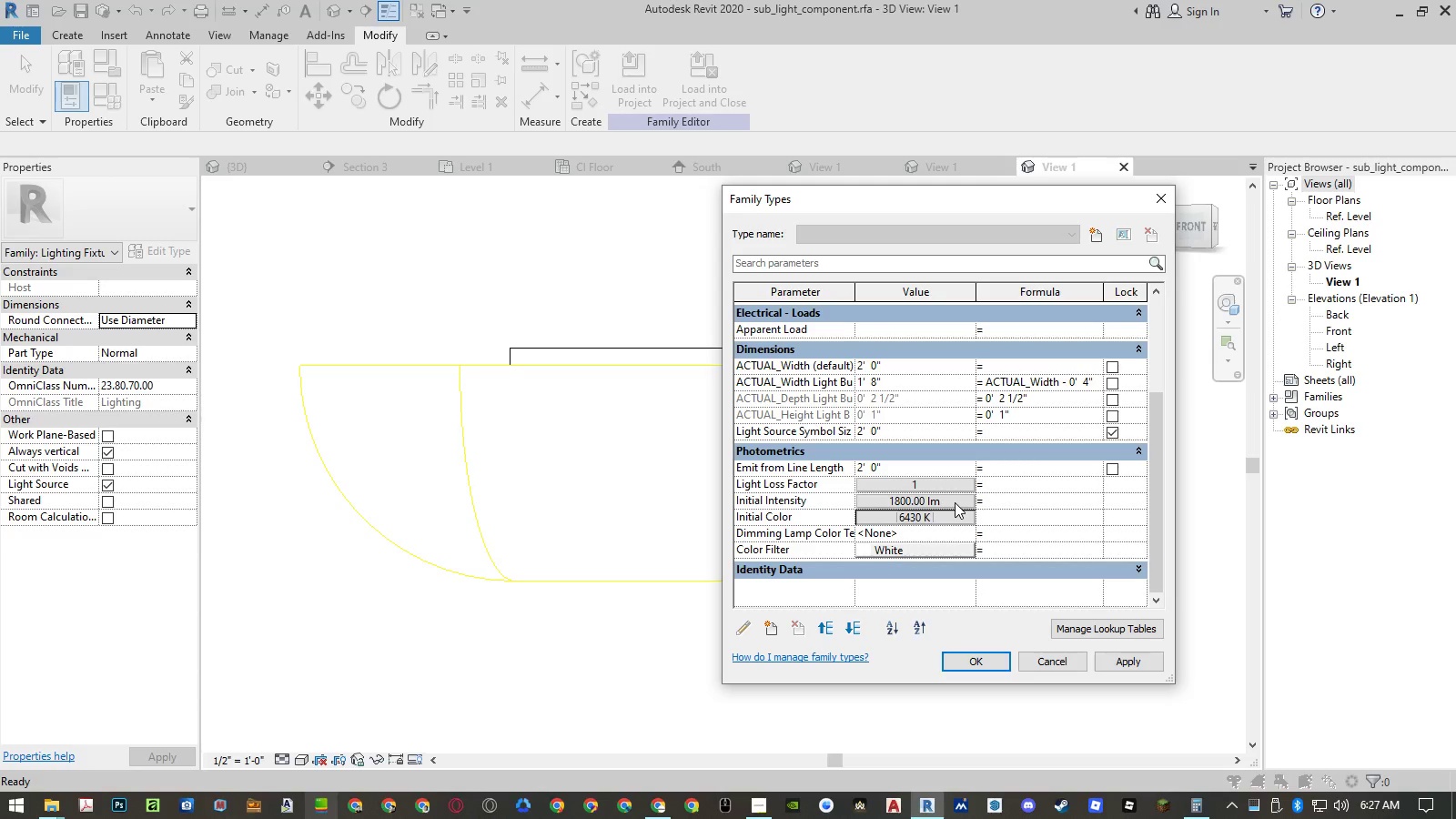 
left_click([1131, 667])
 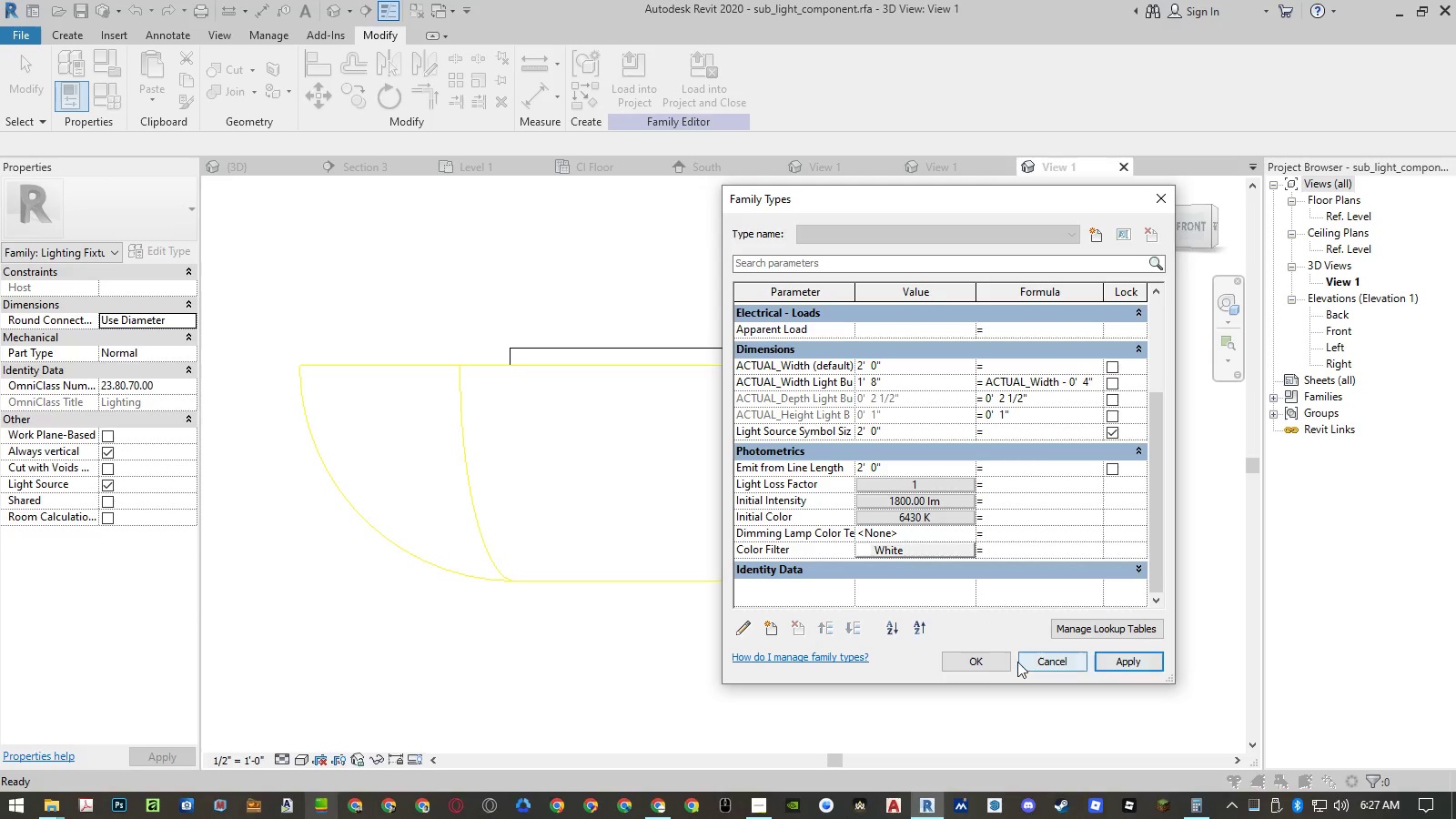 
left_click([990, 662])
 